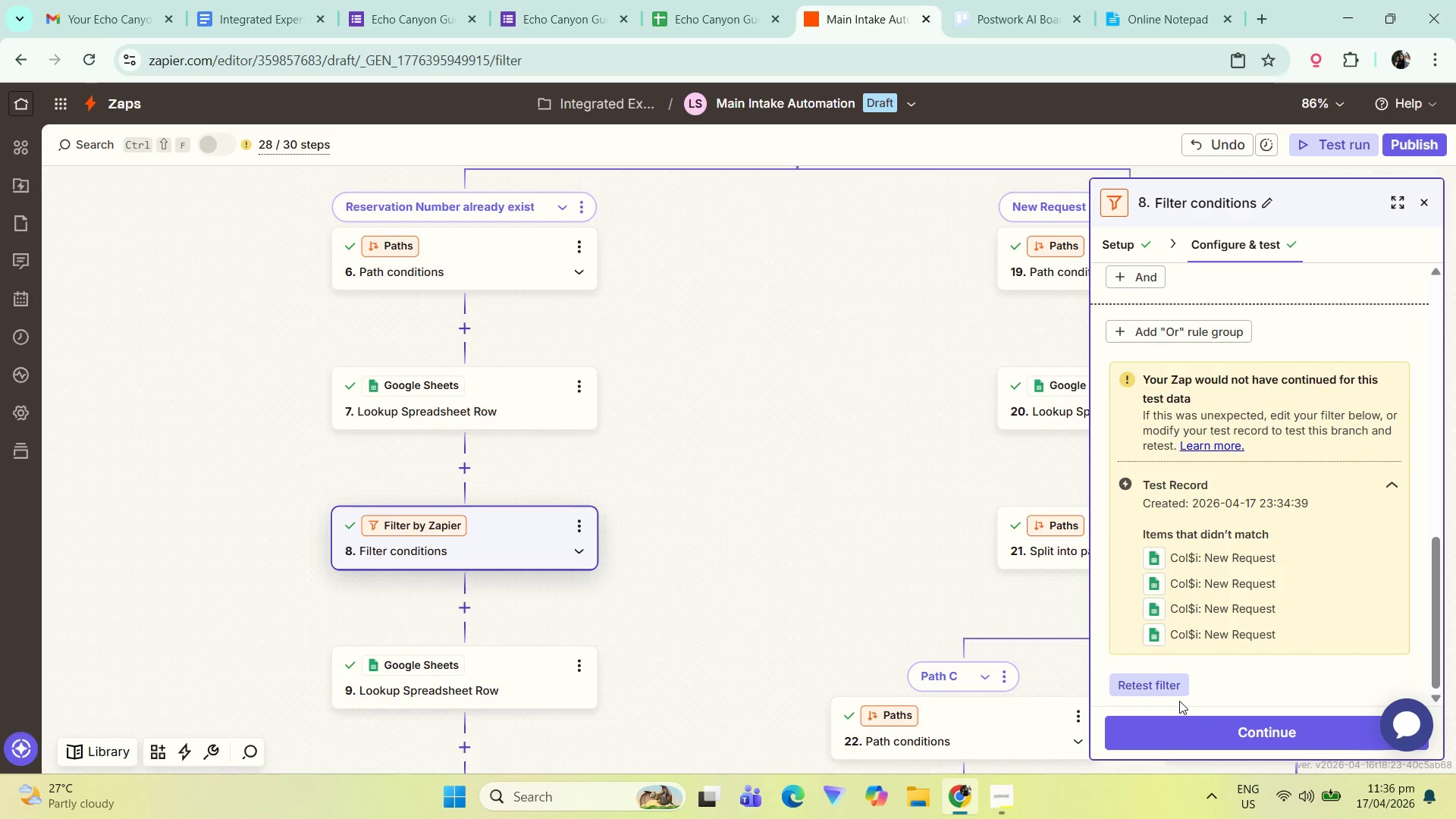 
double_click([1179, 691])
 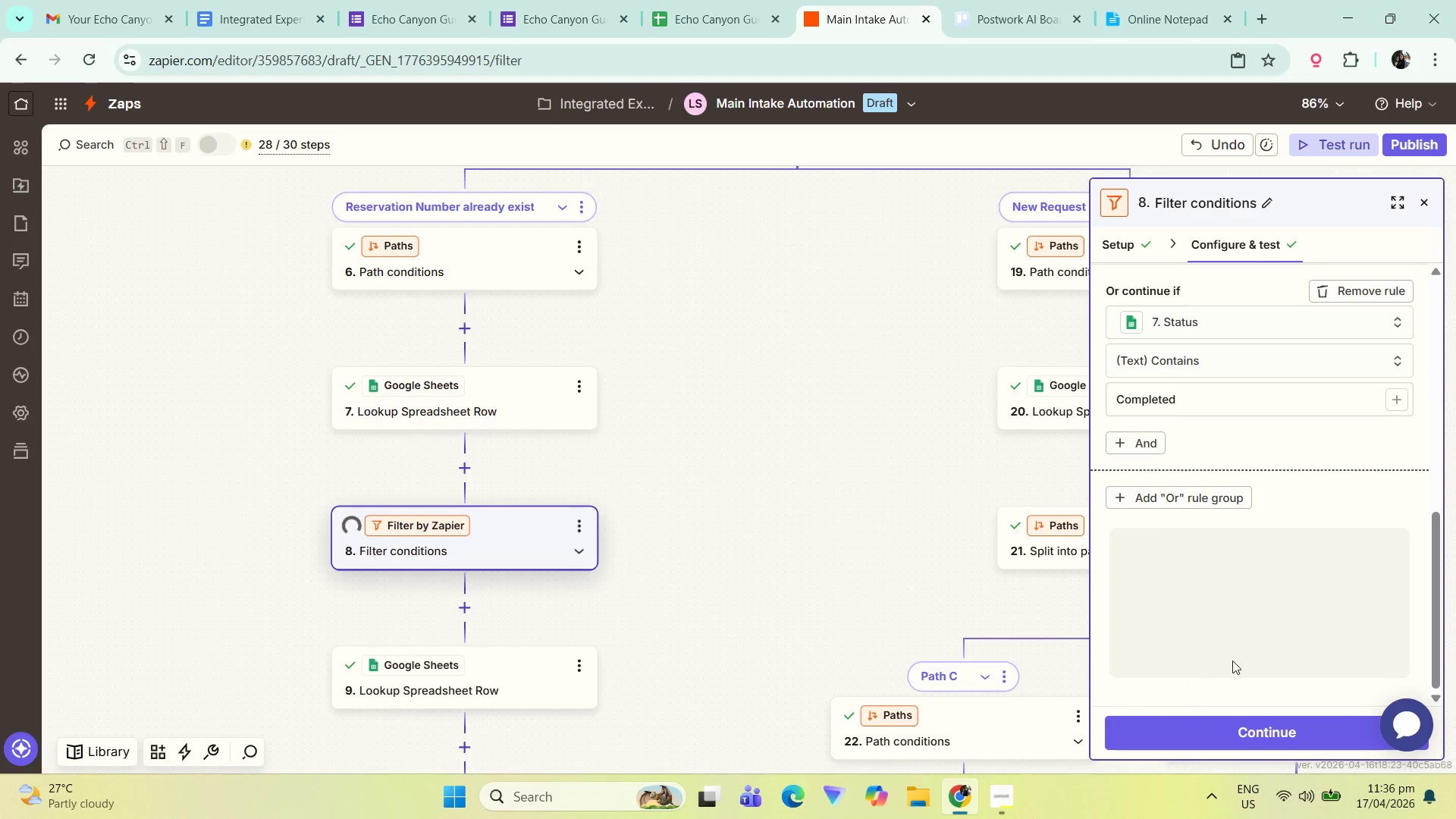 
mouse_move([1288, 536])
 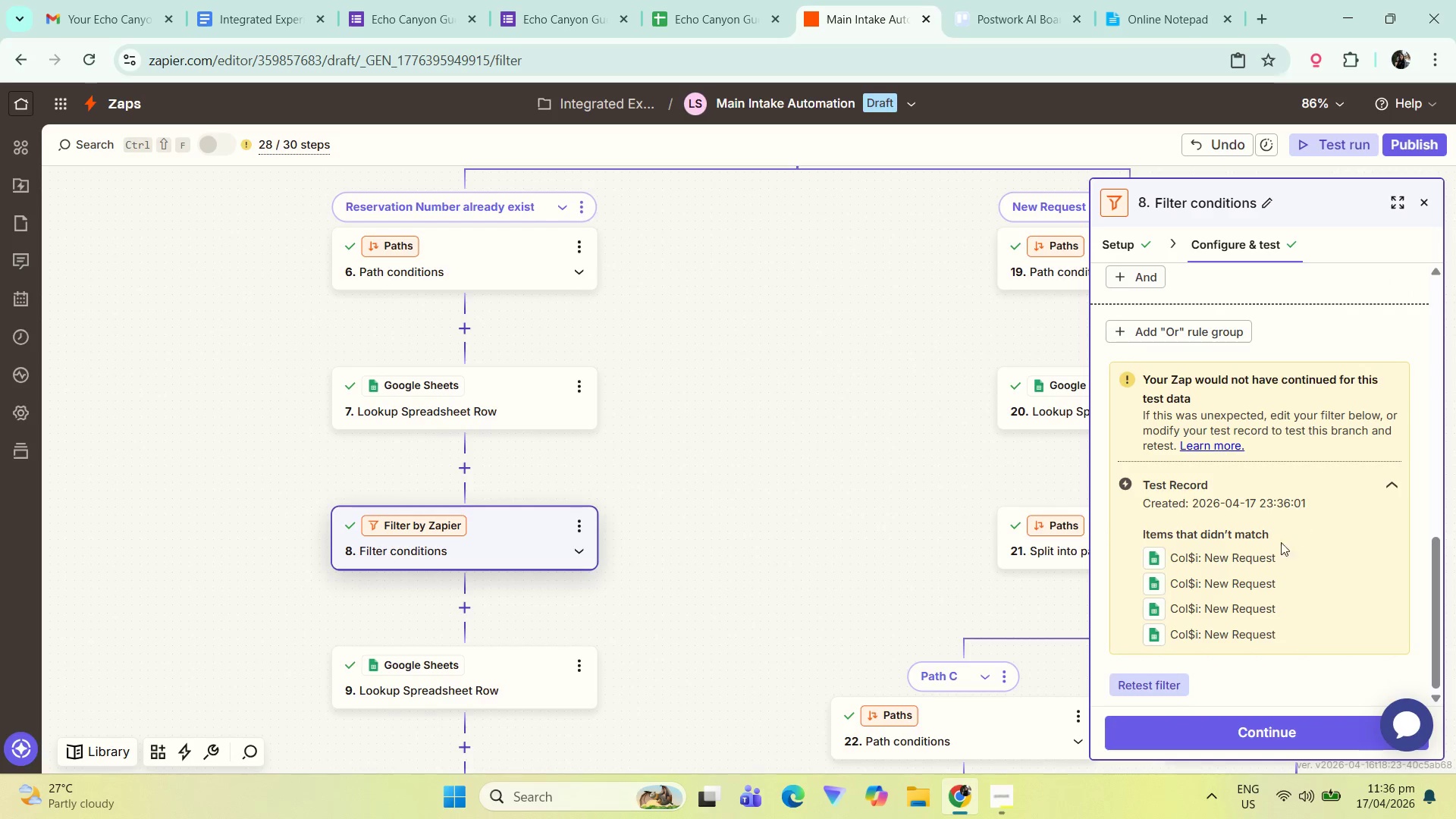 
scroll: coordinate [1269, 565], scroll_direction: down, amount: 4.0
 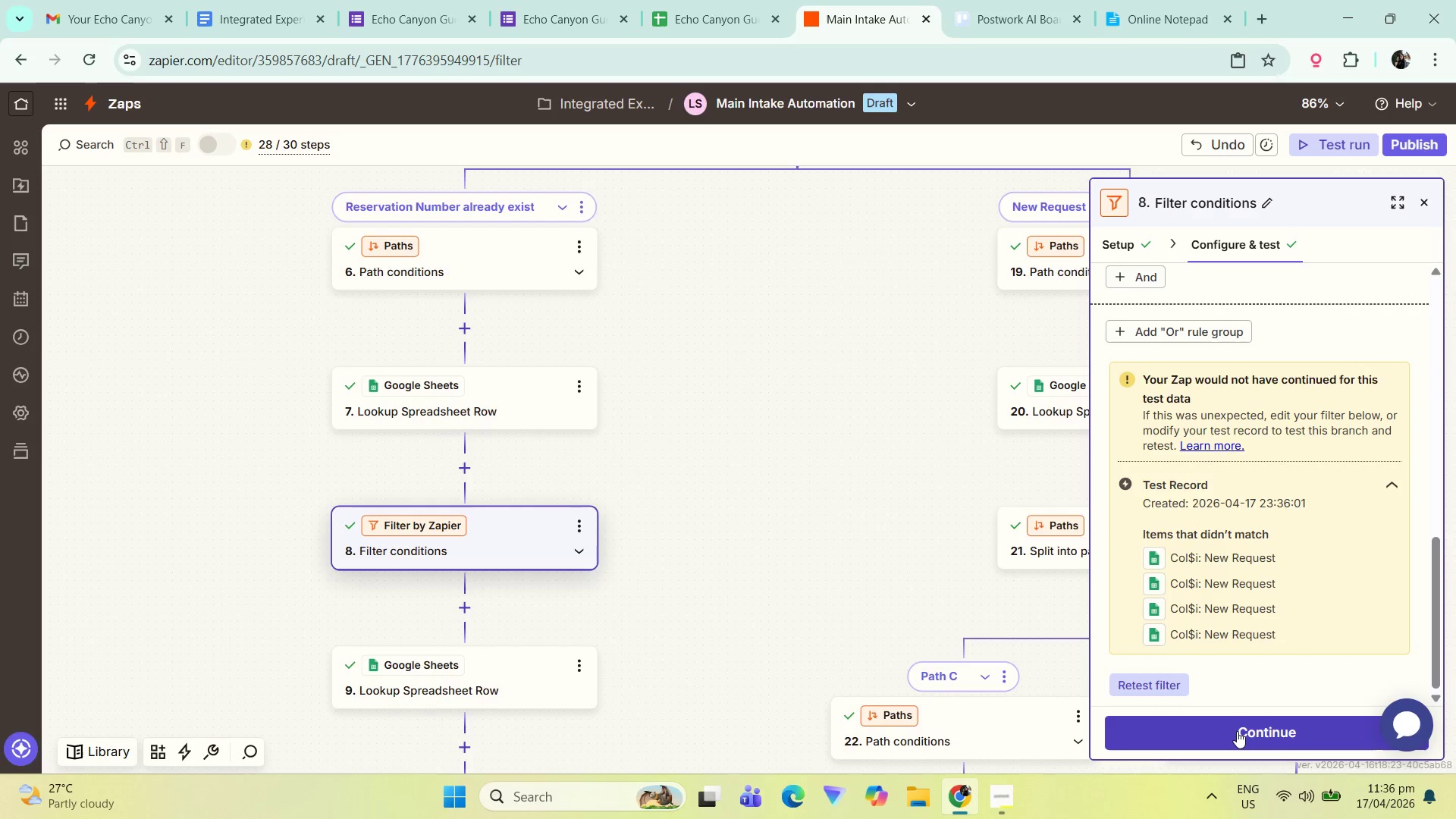 
left_click([1237, 731])
 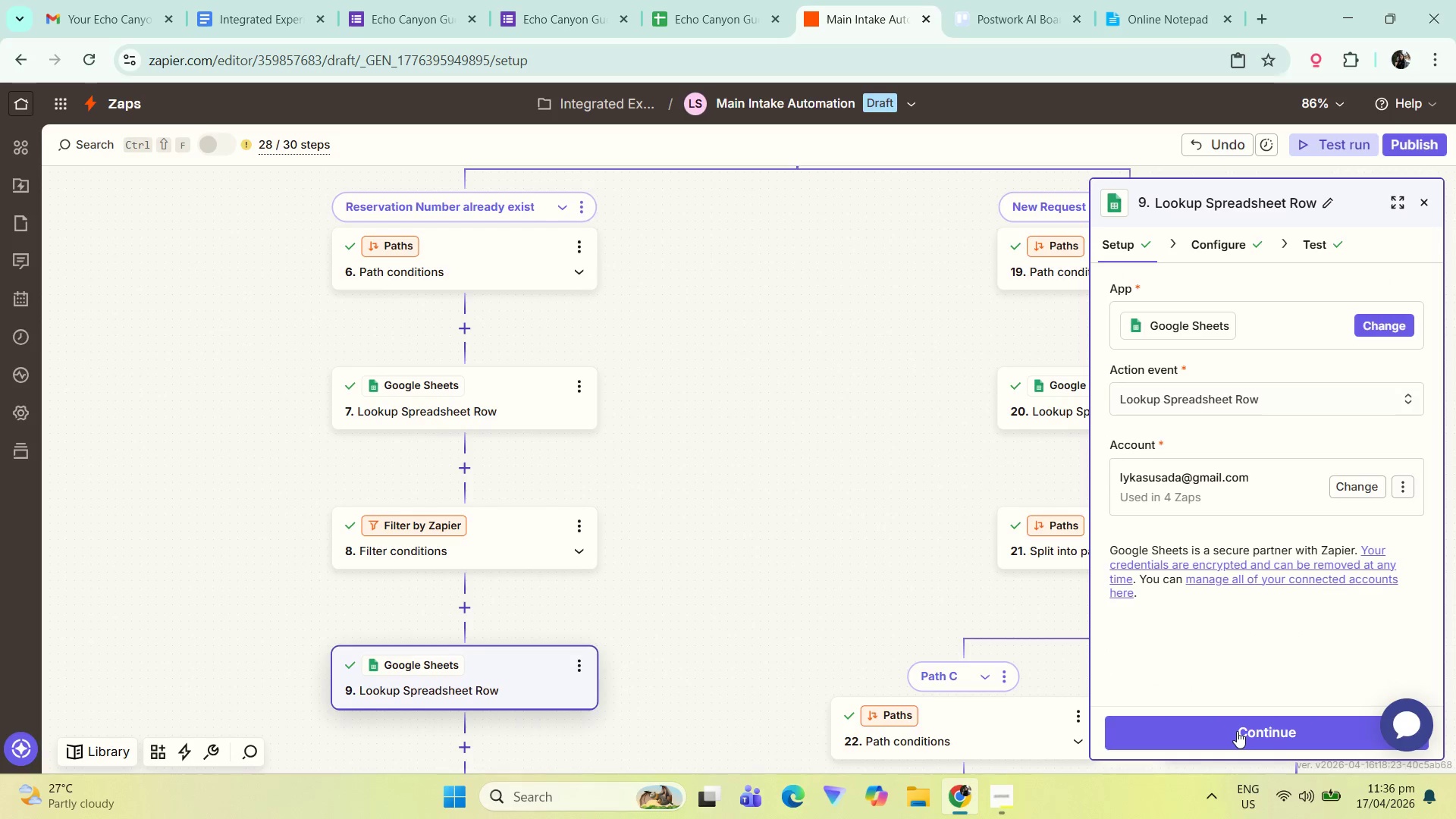 
left_click([1237, 731])
 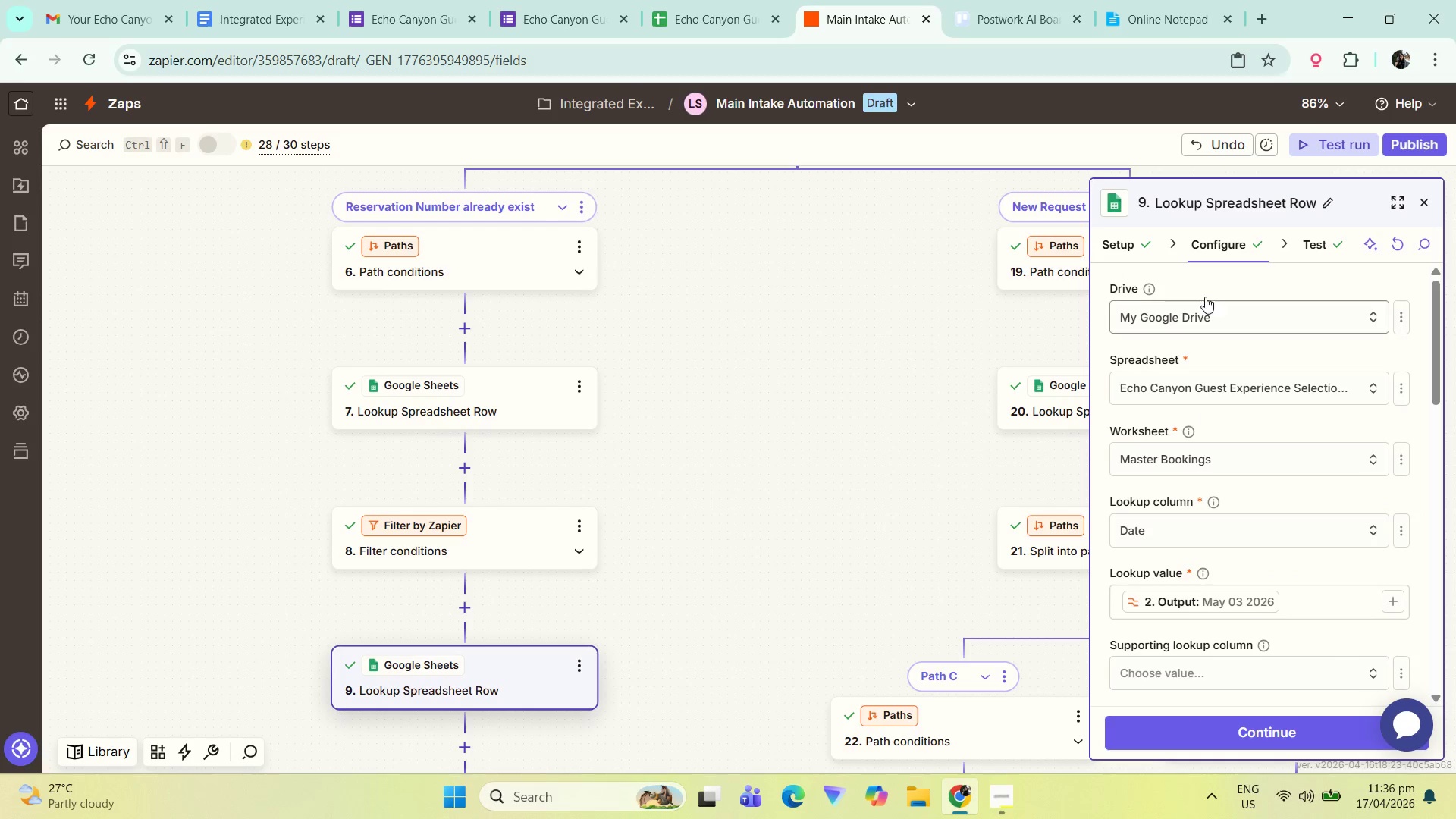 
scroll: coordinate [1215, 532], scroll_direction: down, amount: 3.0
 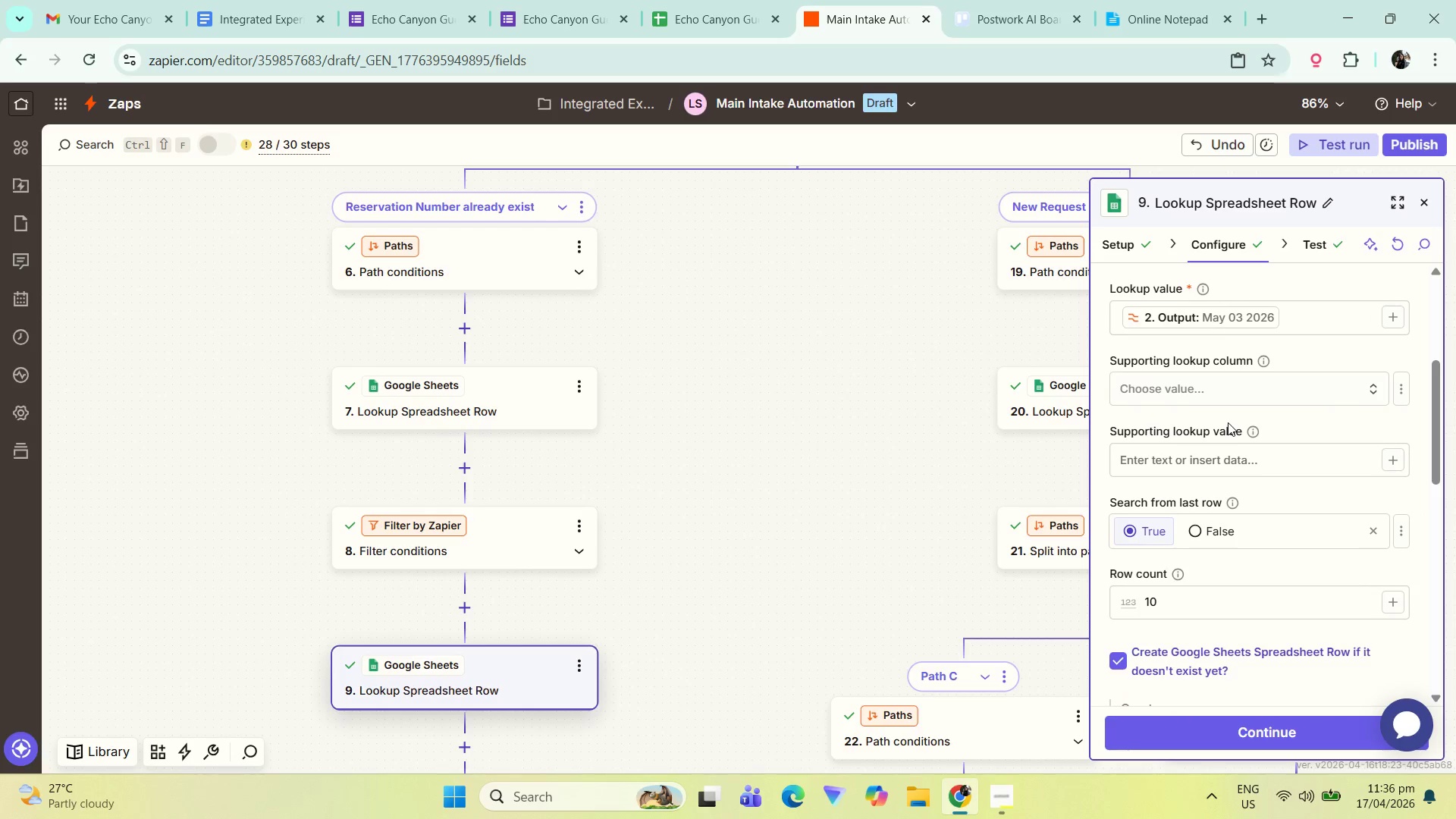 
scroll: coordinate [1228, 428], scroll_direction: up, amount: 1.0
 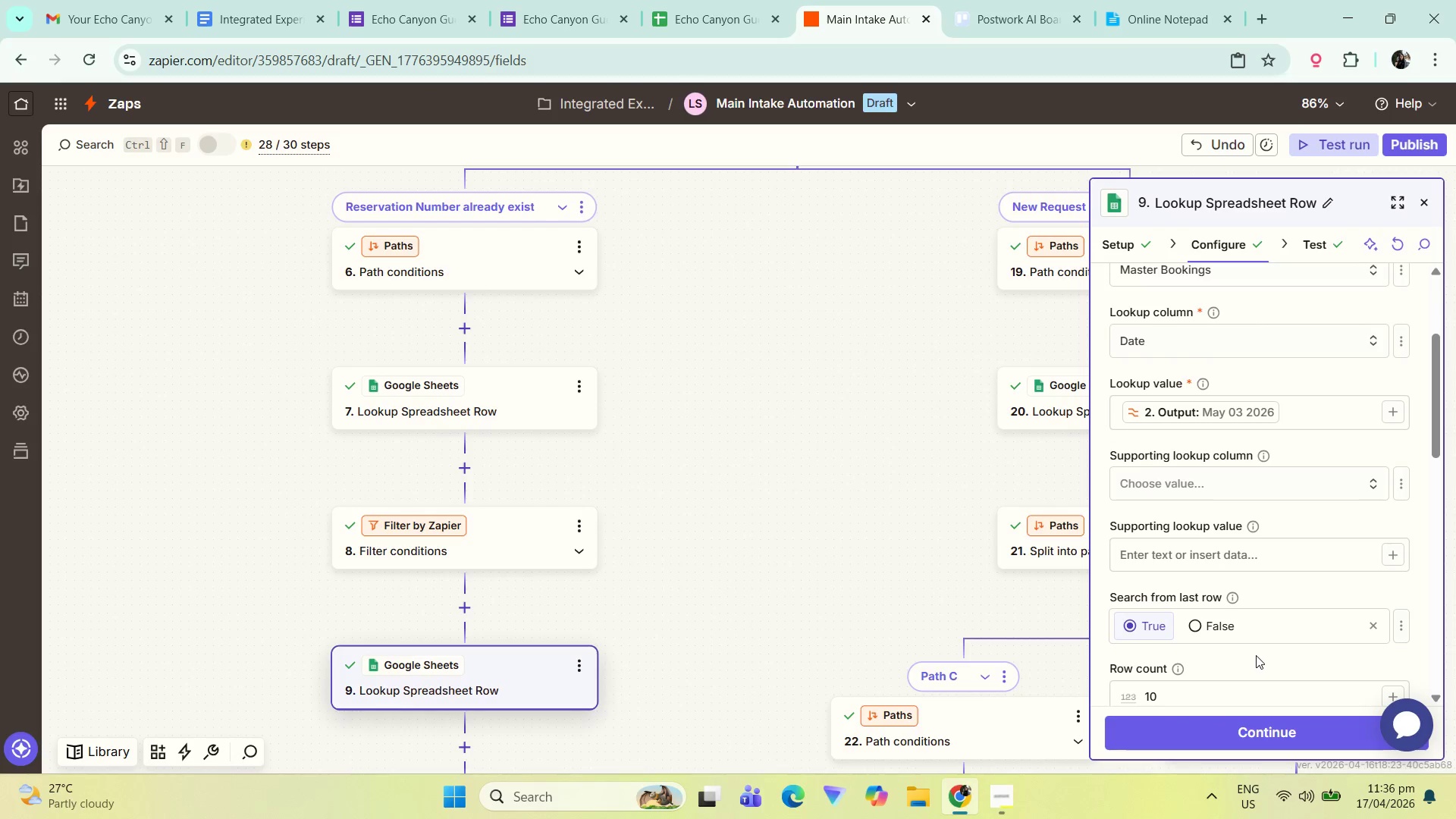 
scroll: coordinate [1256, 655], scroll_direction: down, amount: 1.0
 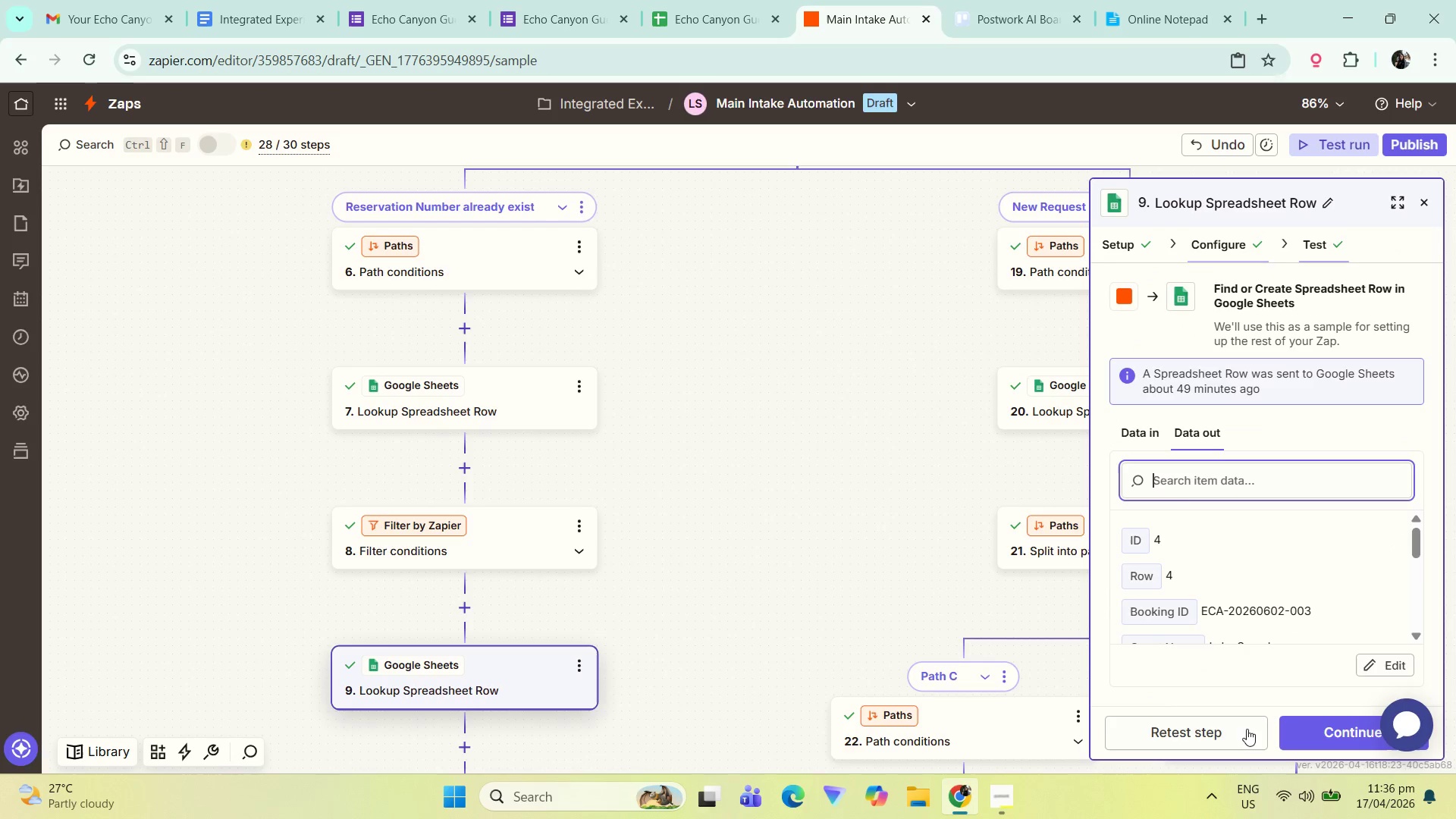 
left_click([1213, 738])
 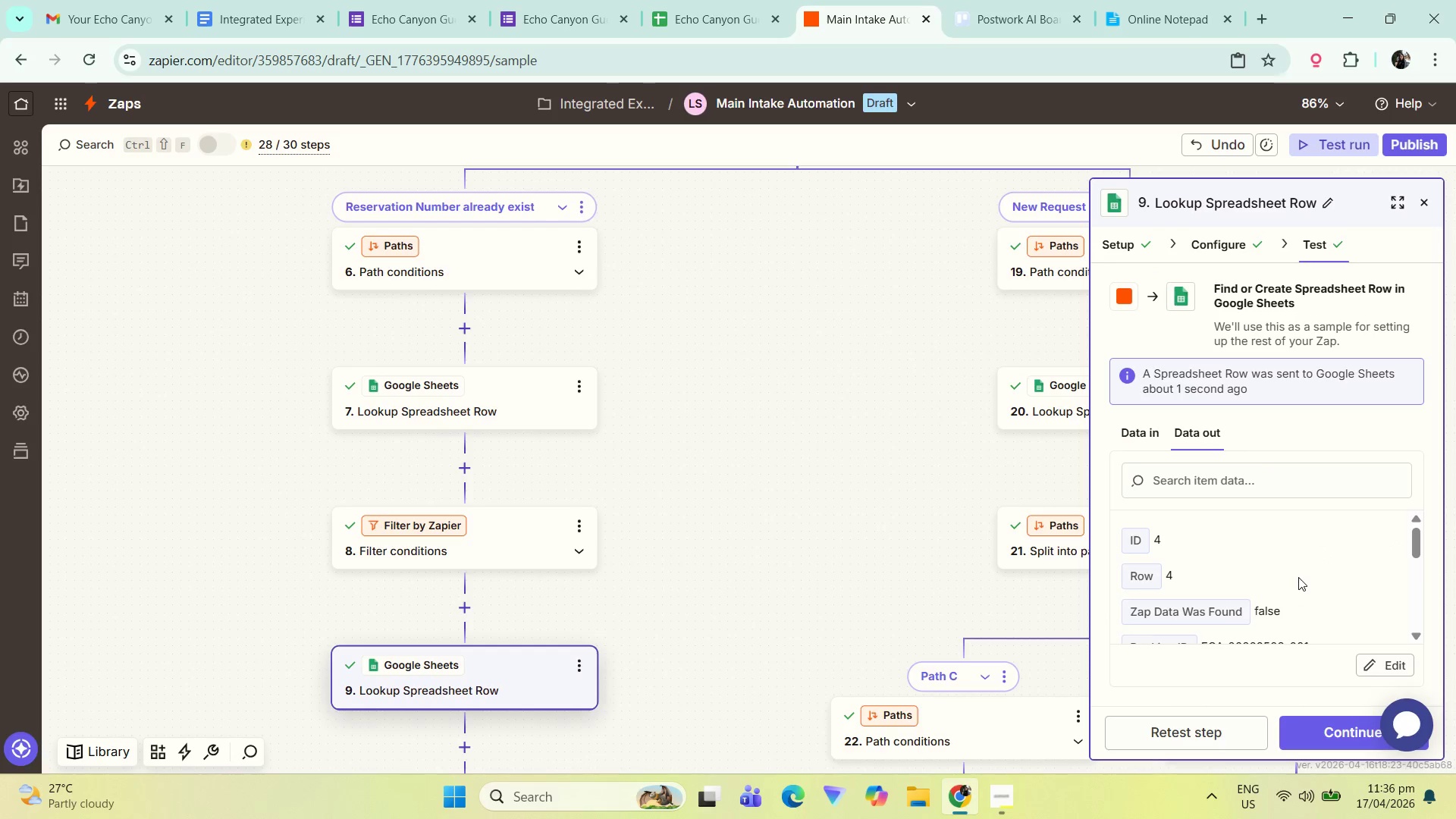 
wait(7.39)
 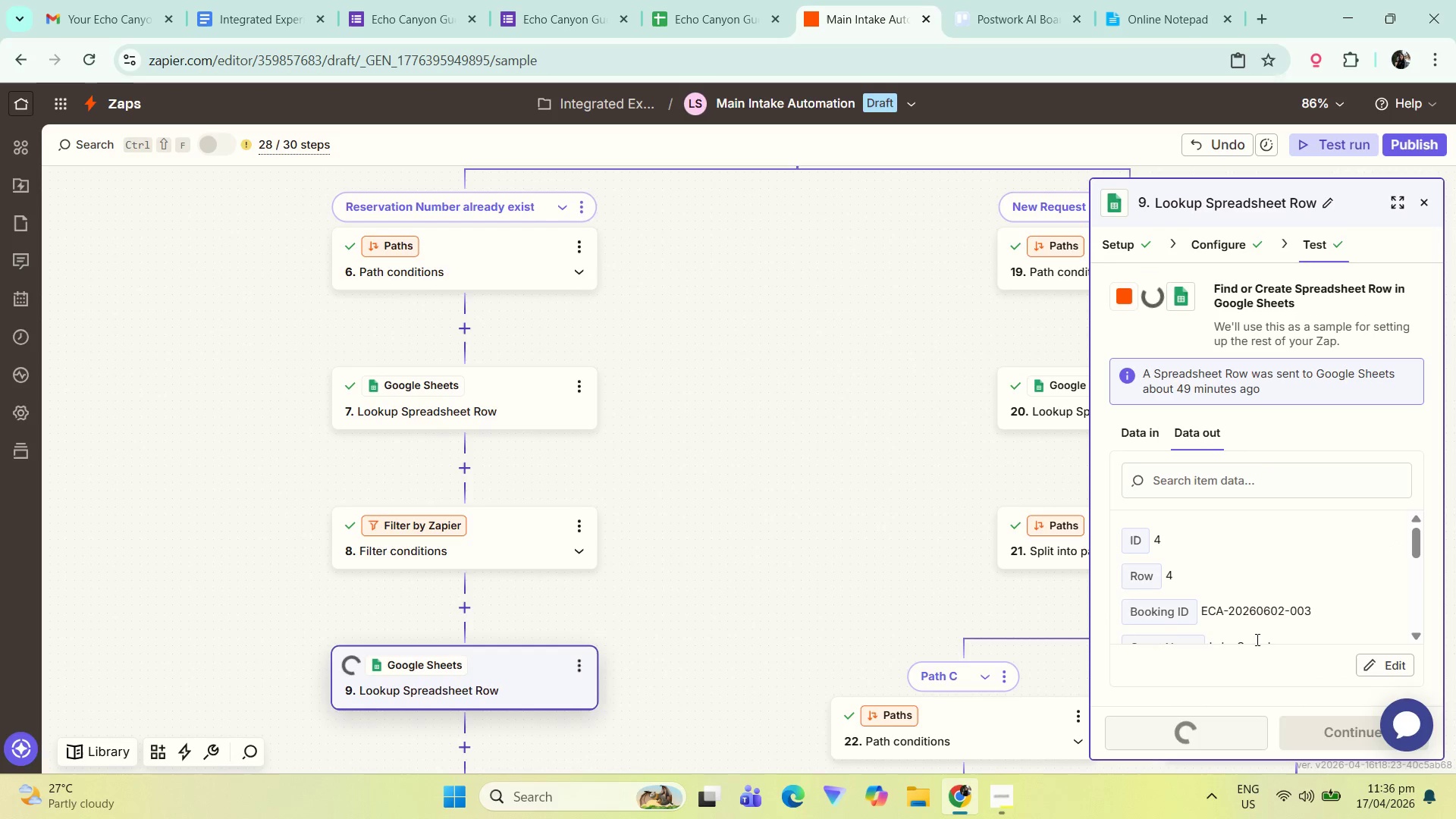 
scroll: coordinate [1291, 628], scroll_direction: down, amount: 10.0
 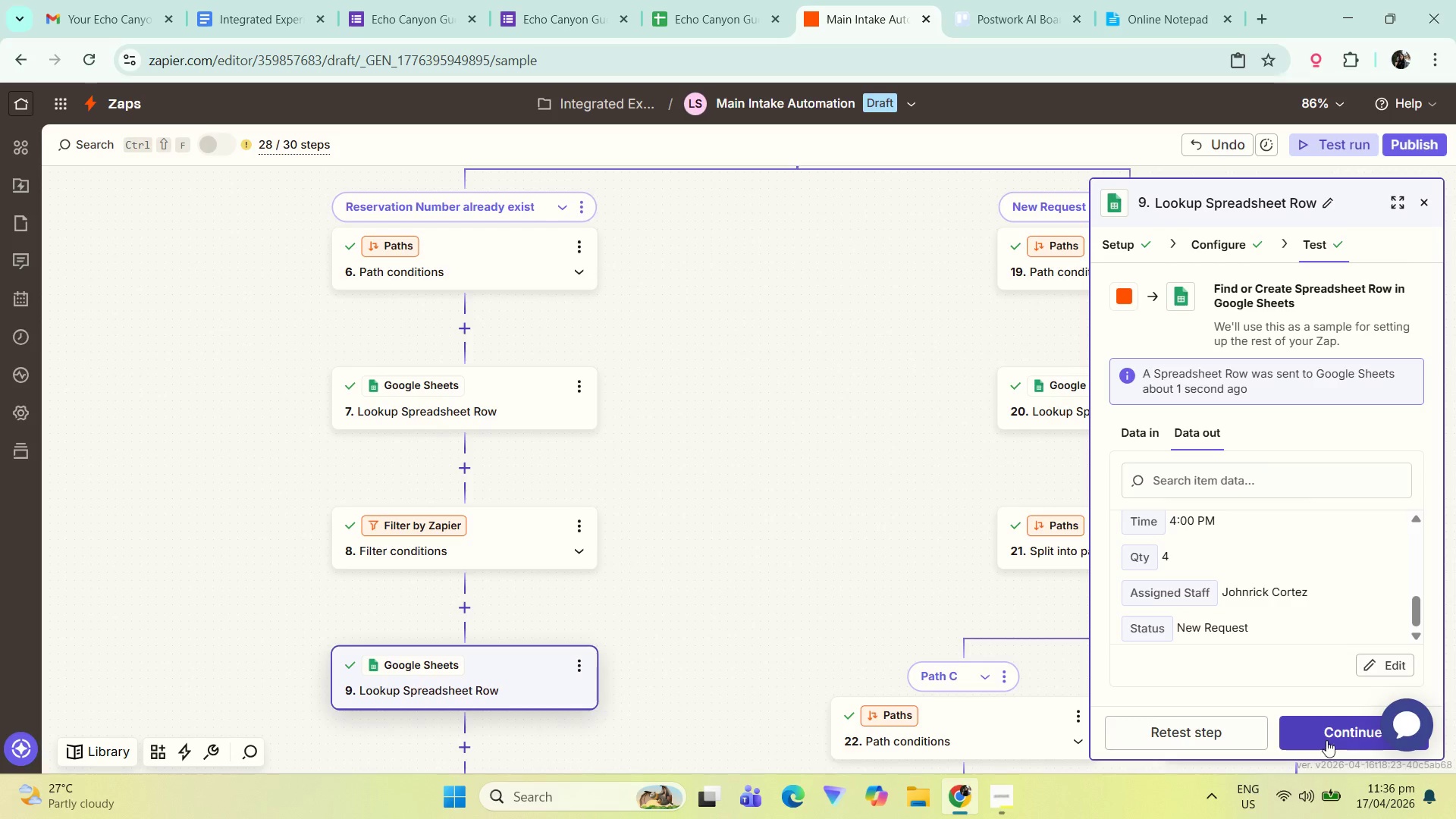 
left_click([1335, 727])
 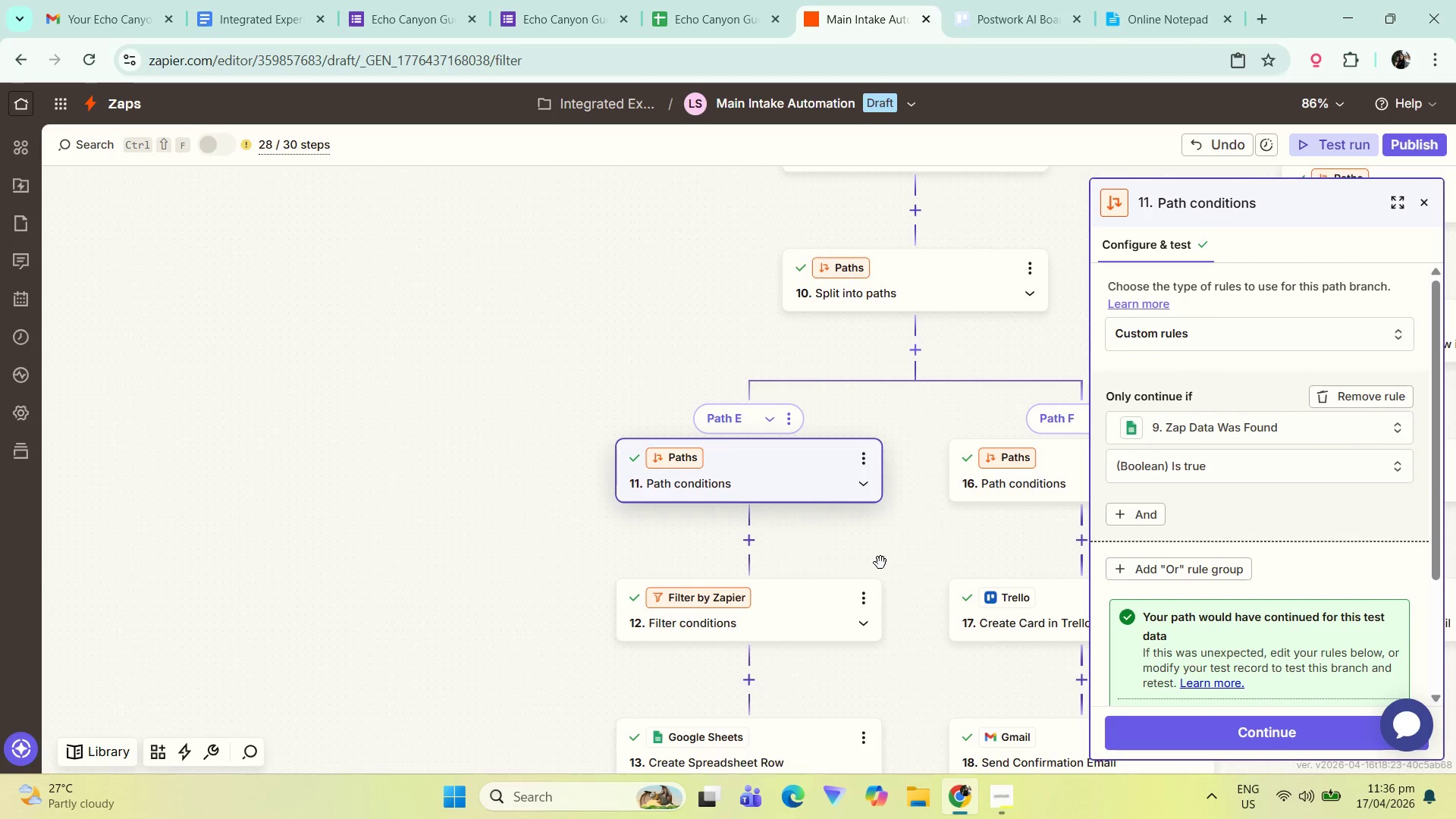 
left_click_drag(start_coordinate=[854, 554], to_coordinate=[634, 451])
 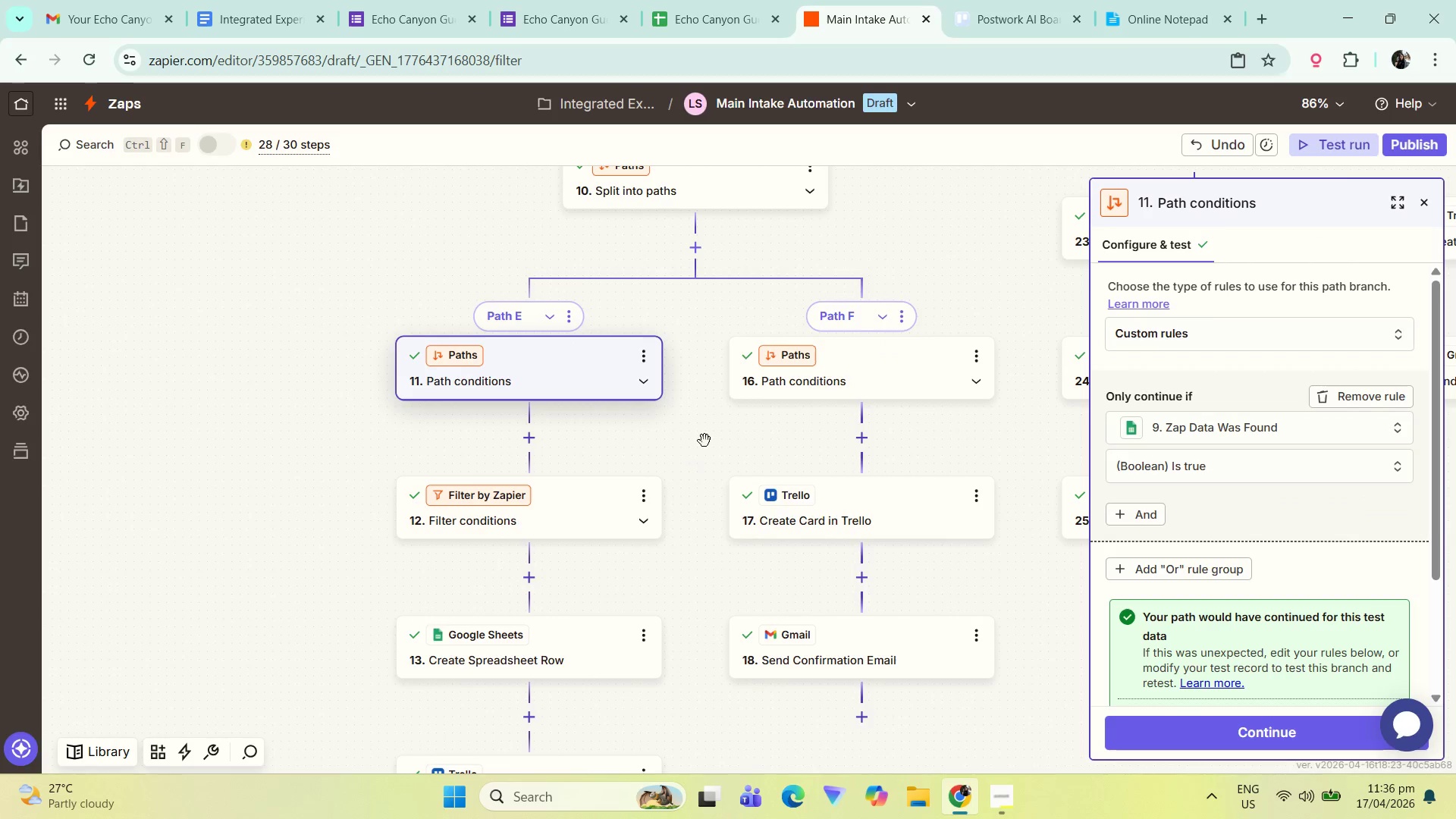 
left_click_drag(start_coordinate=[701, 460], to_coordinate=[655, 676])
 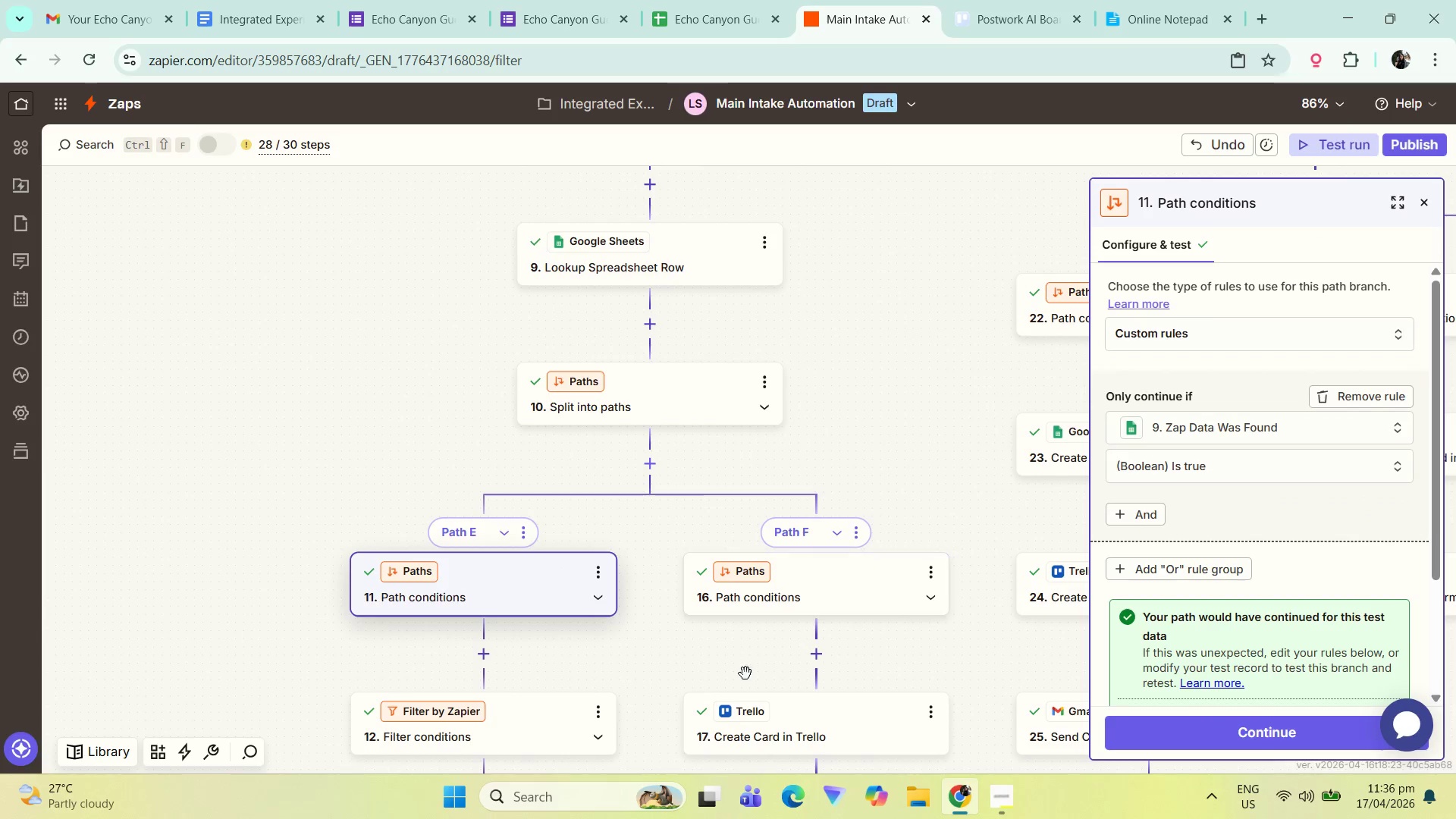 
left_click_drag(start_coordinate=[704, 668], to_coordinate=[676, 462])
 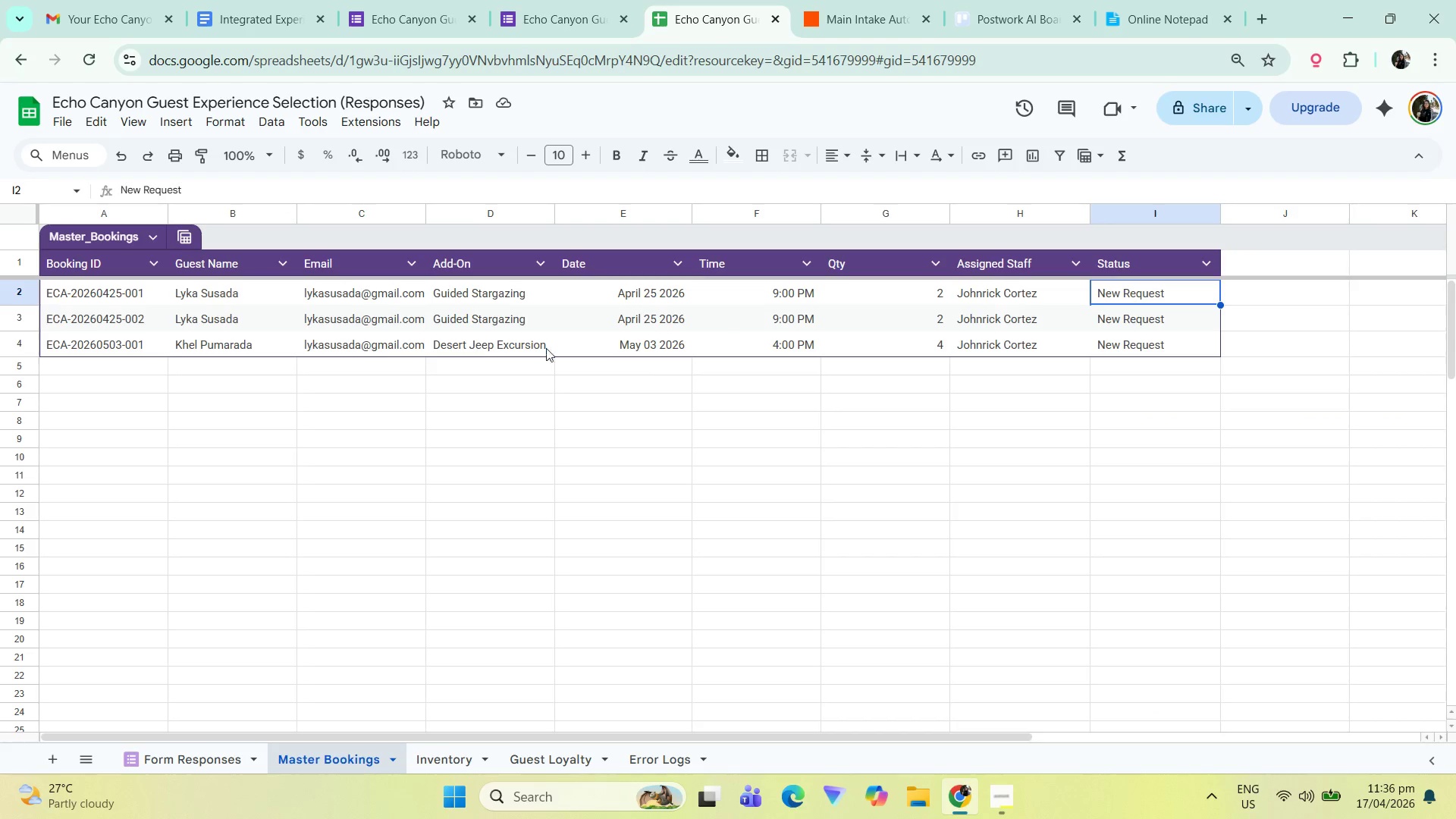 
wait(6.39)
 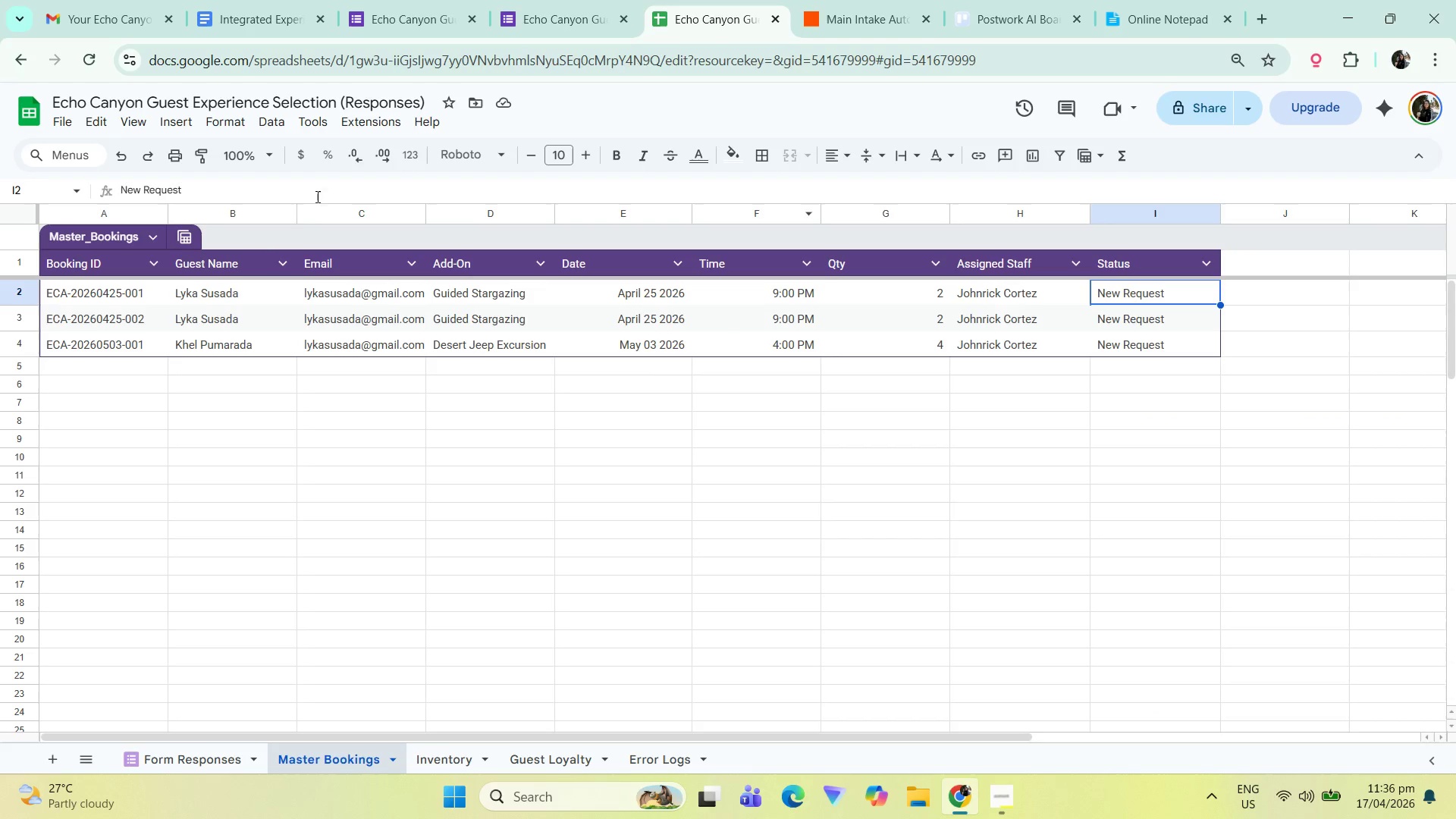 
left_click([908, 0])
 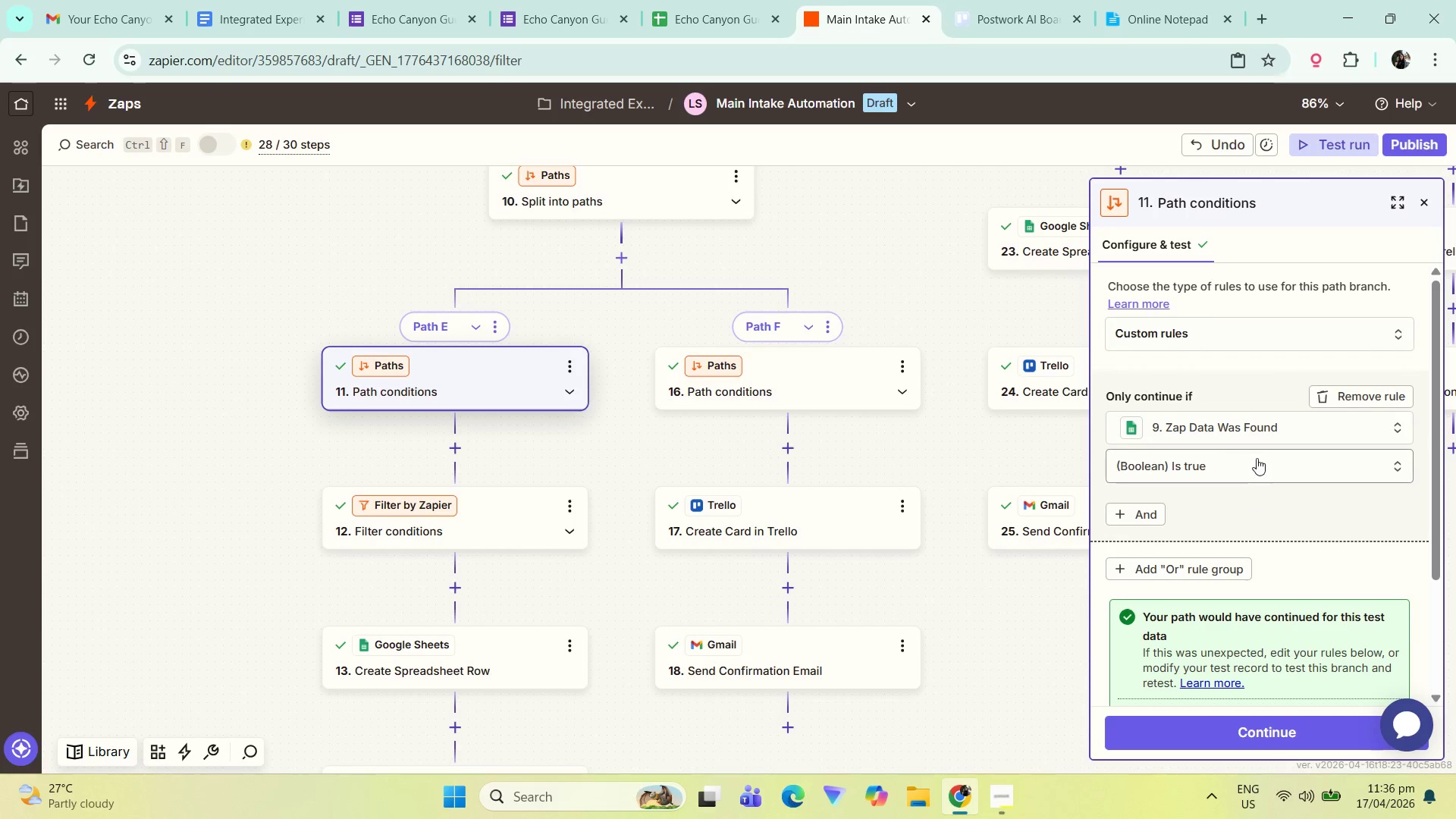 
scroll: coordinate [1220, 579], scroll_direction: down, amount: 4.0
 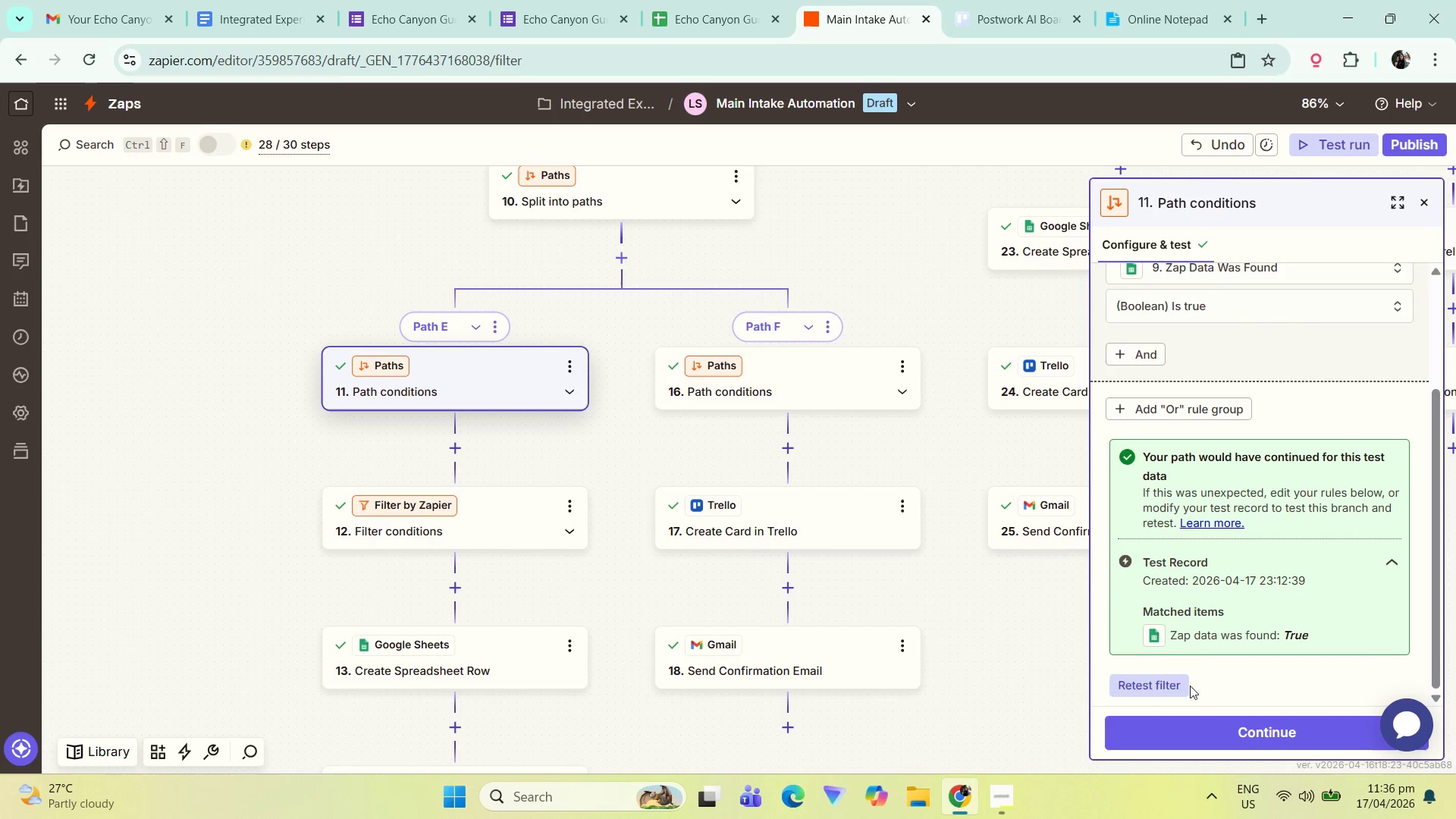 
left_click([1181, 689])
 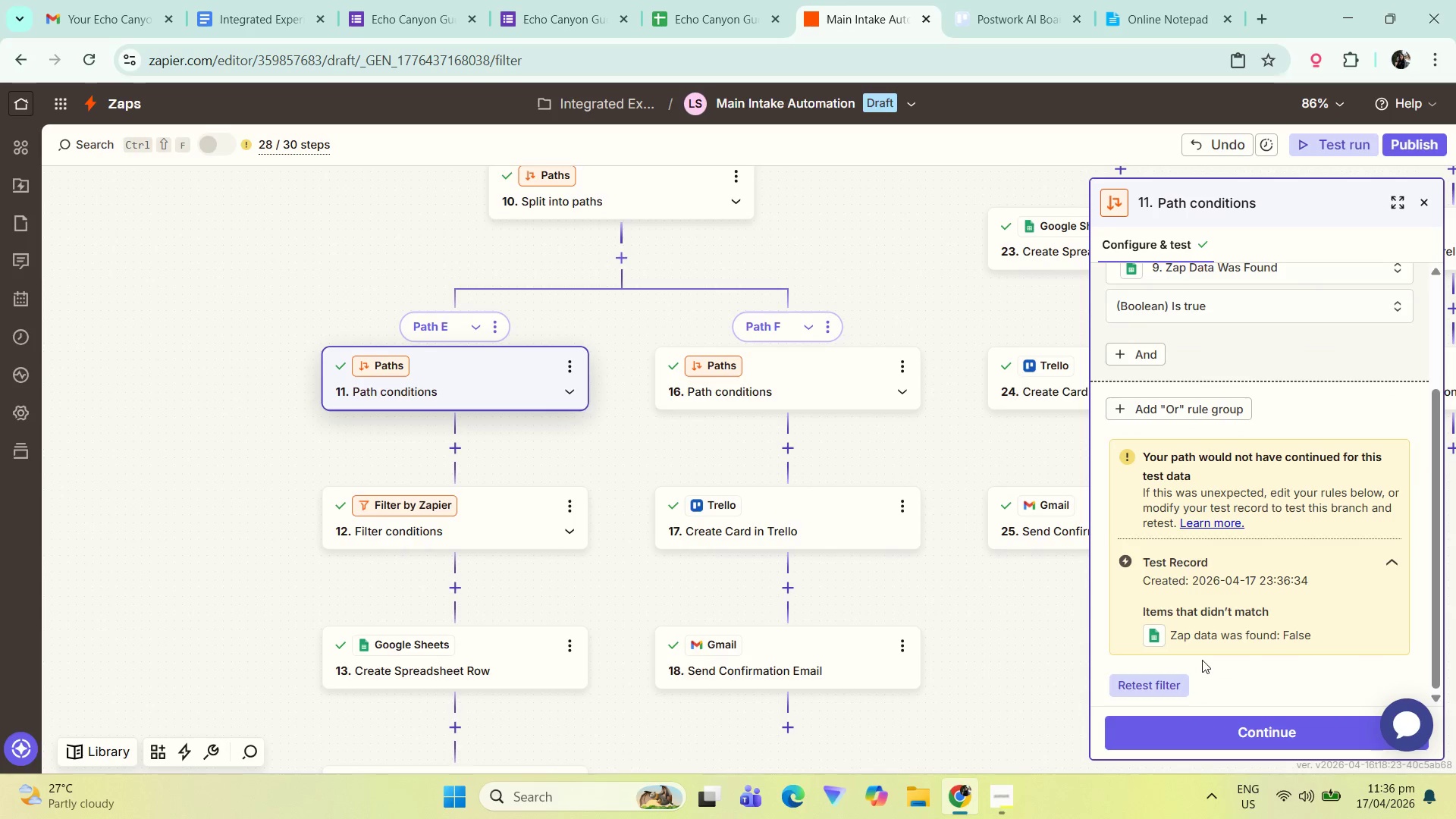 
scroll: coordinate [1319, 654], scroll_direction: down, amount: 3.0
 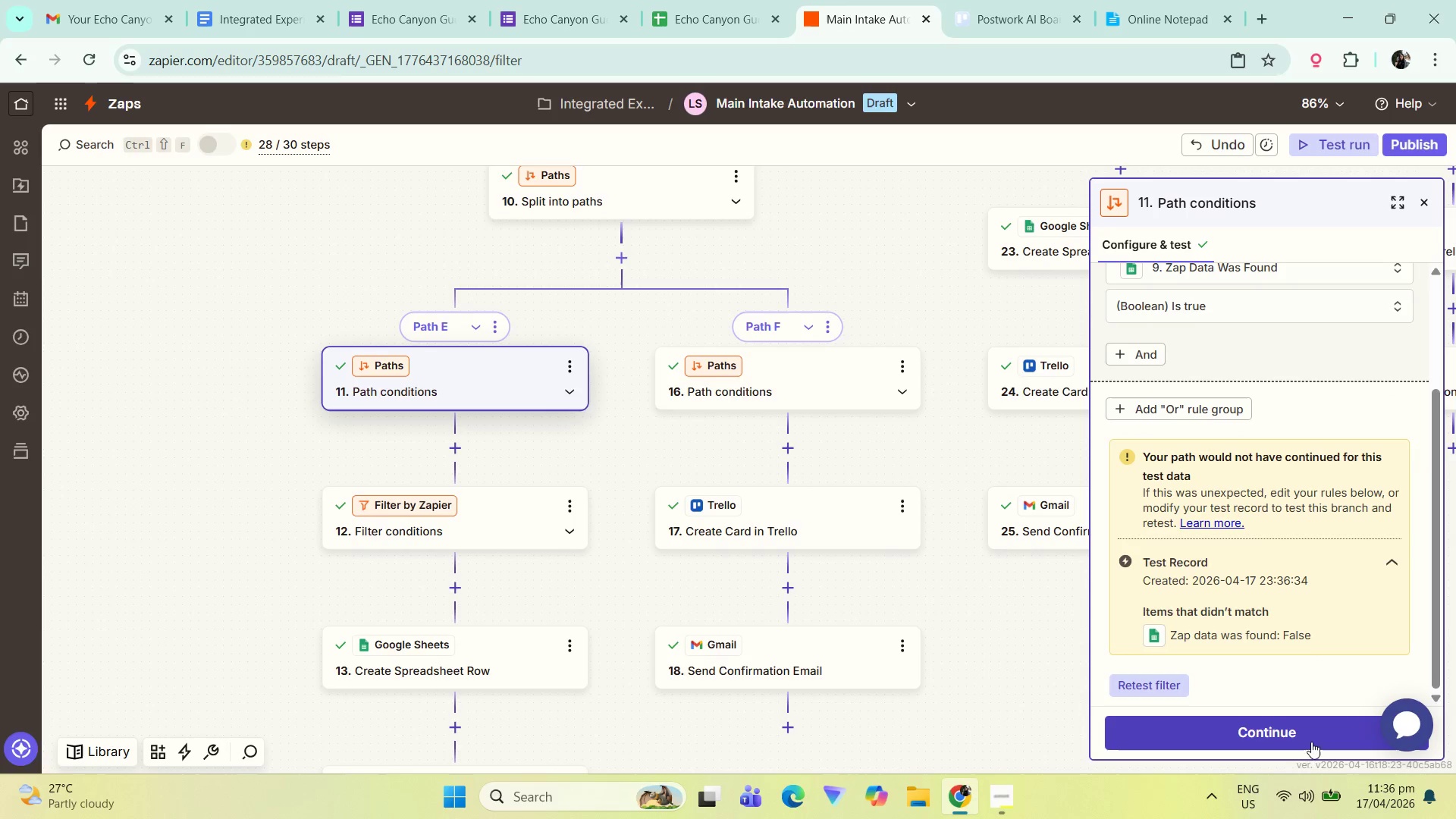 
left_click([1312, 735])
 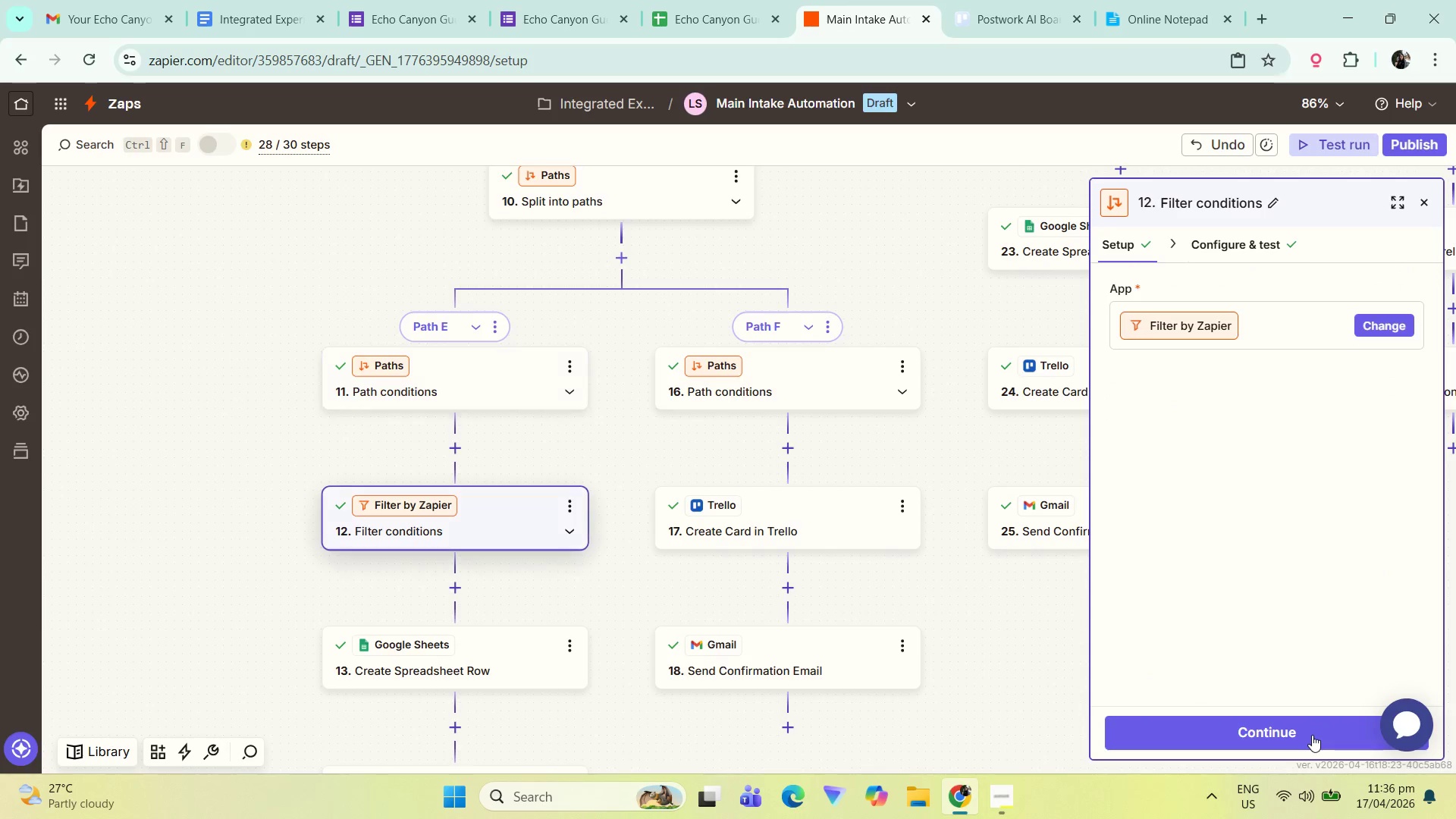 
left_click([1312, 735])
 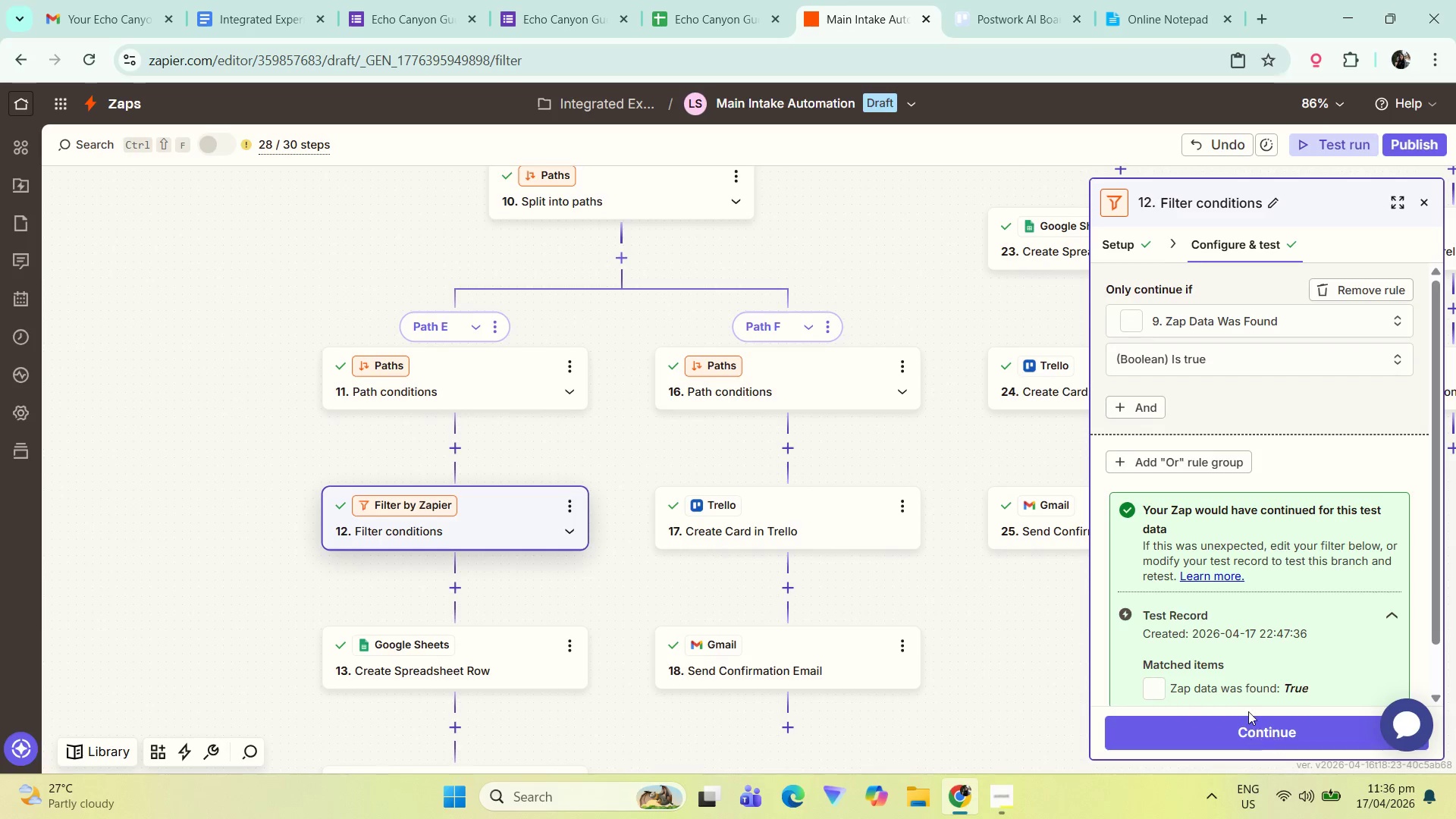 
left_click([1171, 686])
 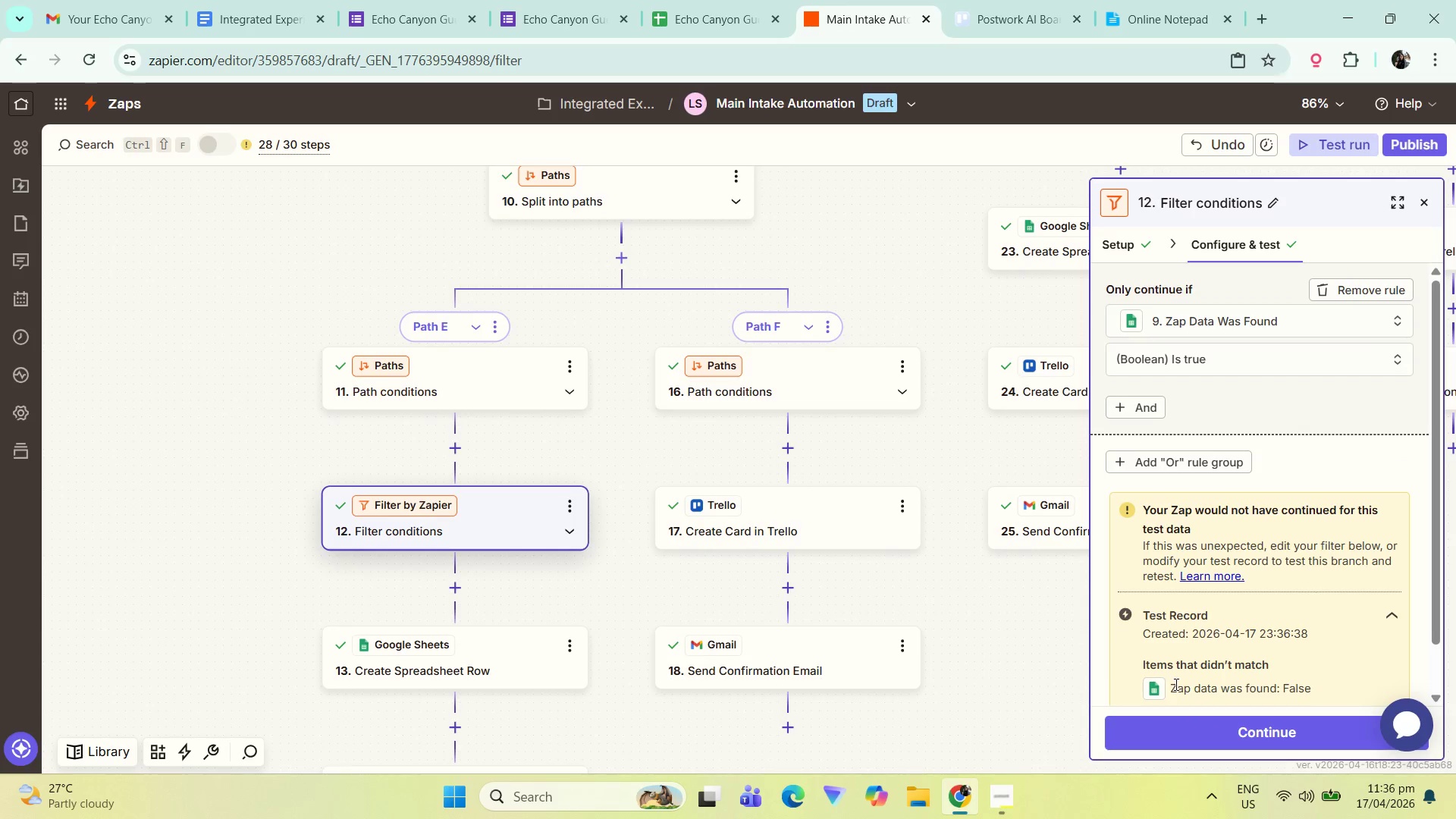 
scroll: coordinate [1283, 629], scroll_direction: down, amount: 7.0
 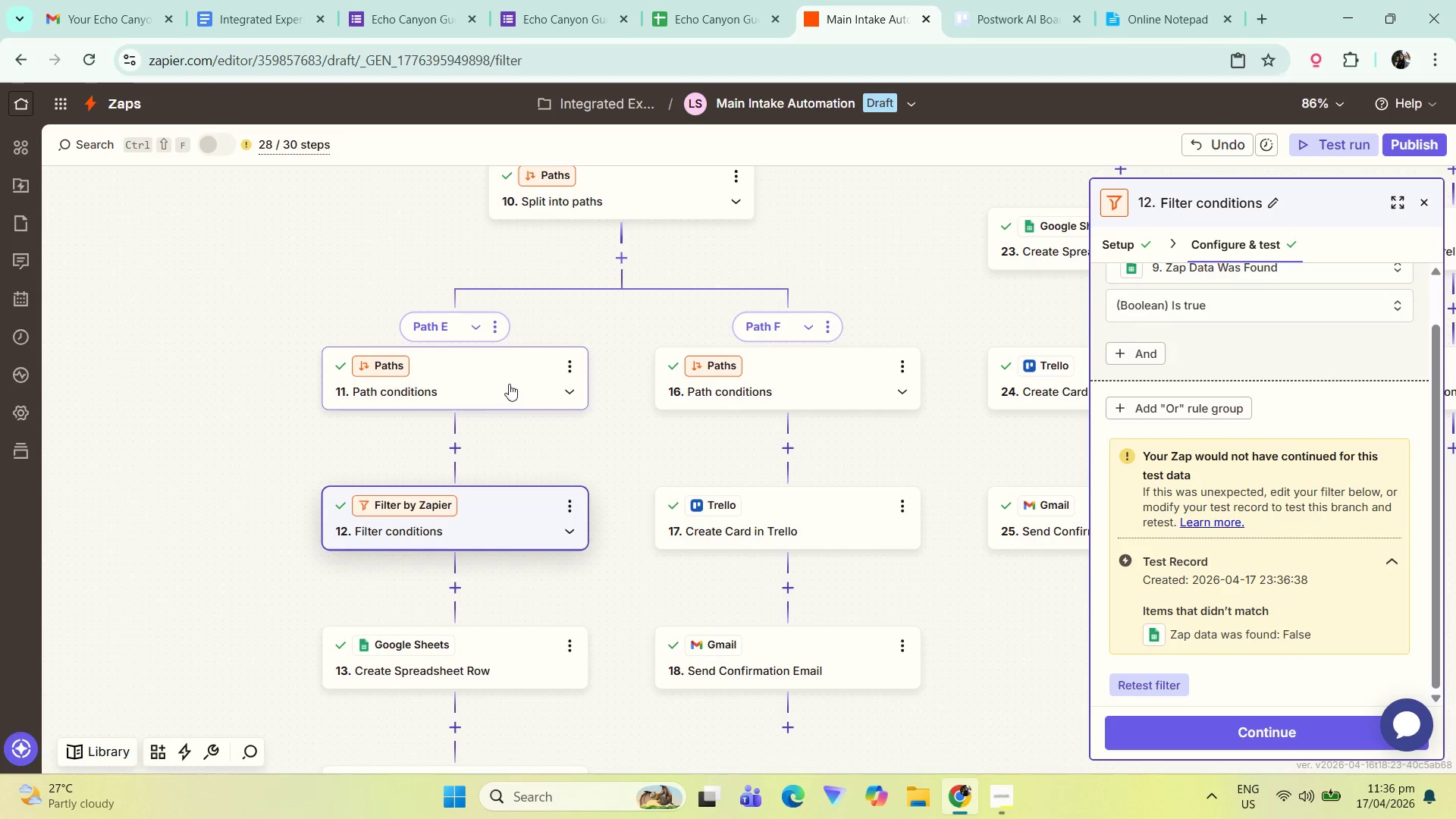 
left_click_drag(start_coordinate=[680, 454], to_coordinate=[604, 287])
 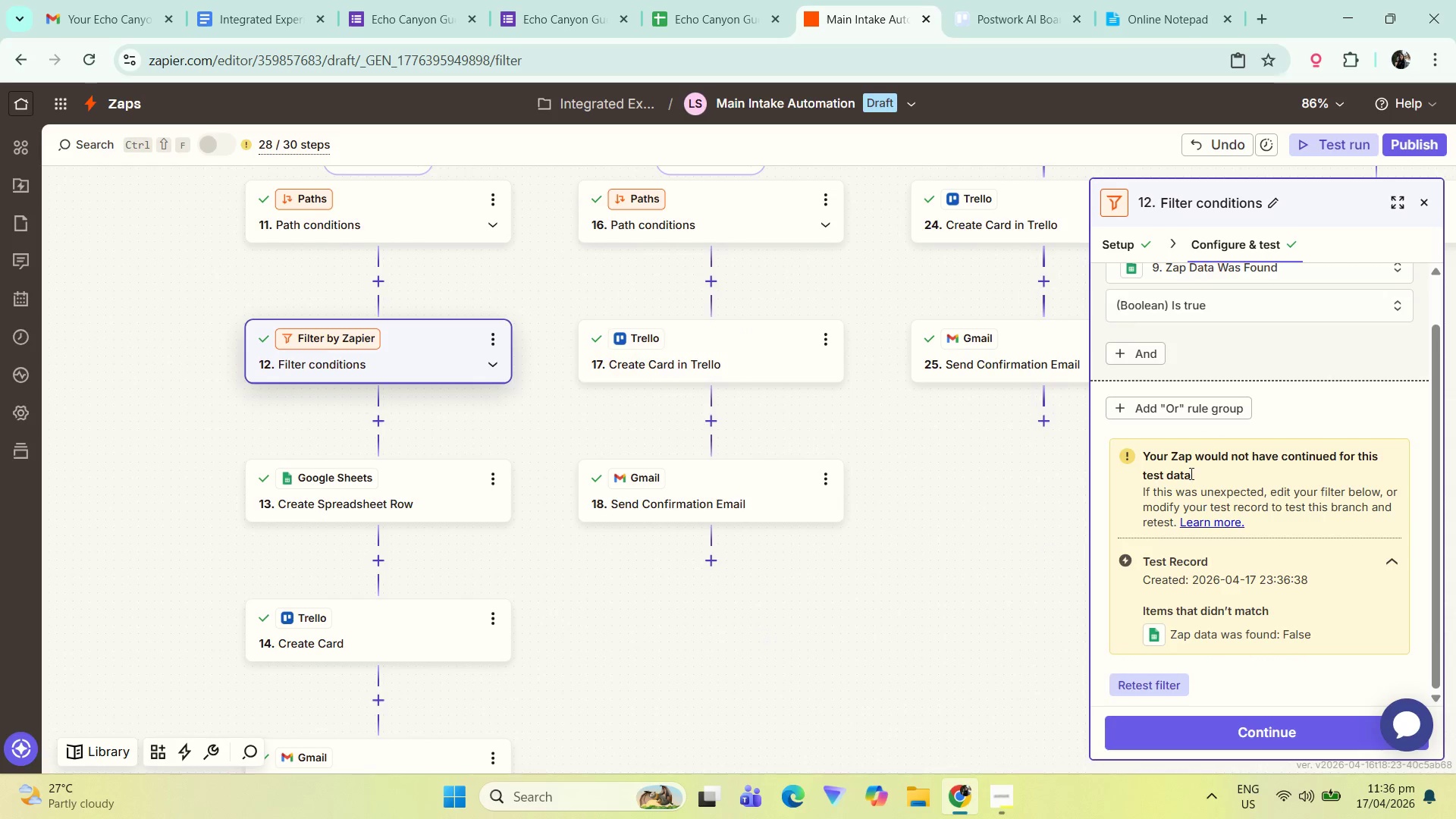 
scroll: coordinate [1225, 438], scroll_direction: up, amount: 2.0
 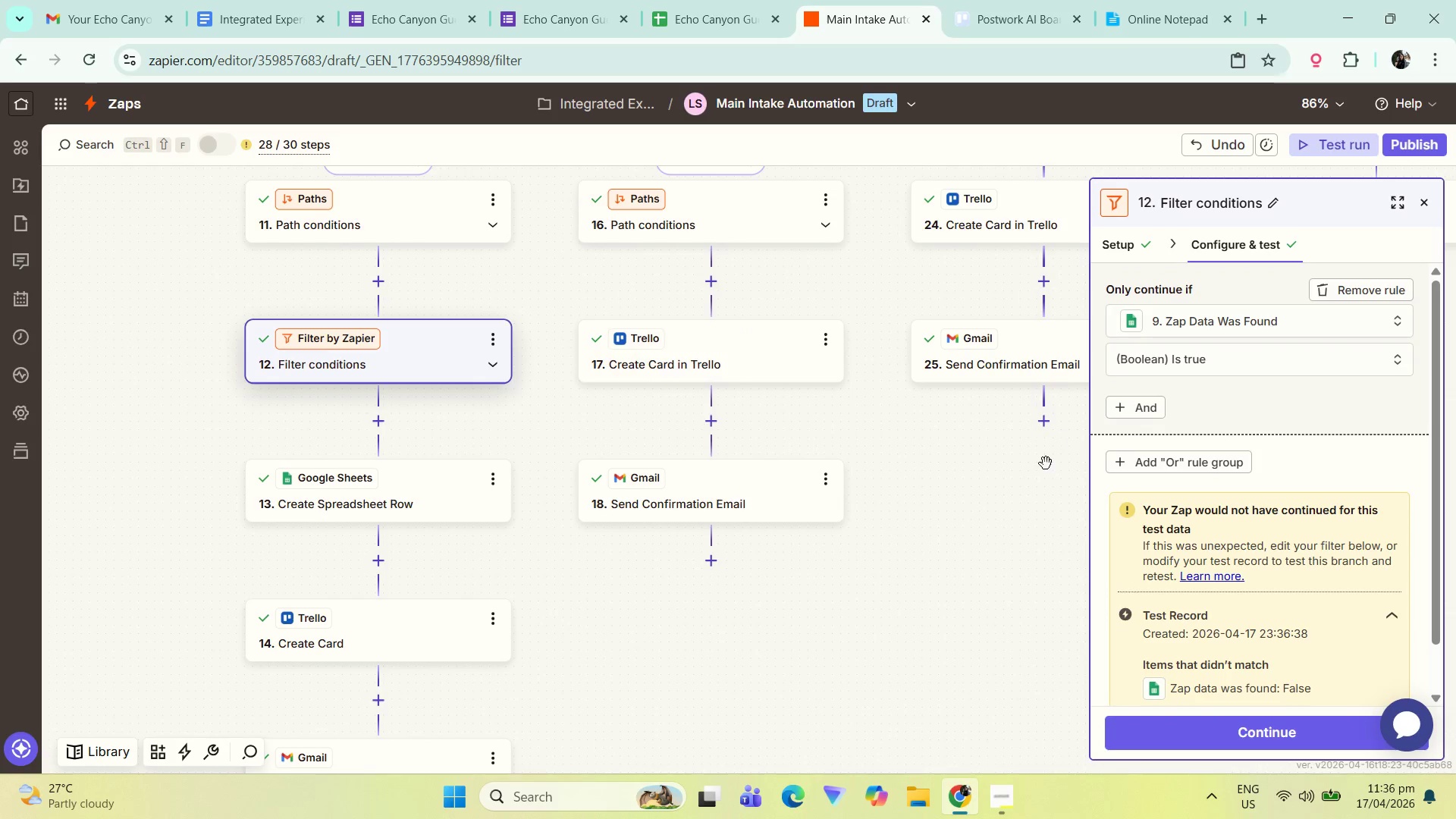 
left_click_drag(start_coordinate=[970, 550], to_coordinate=[979, 714])
 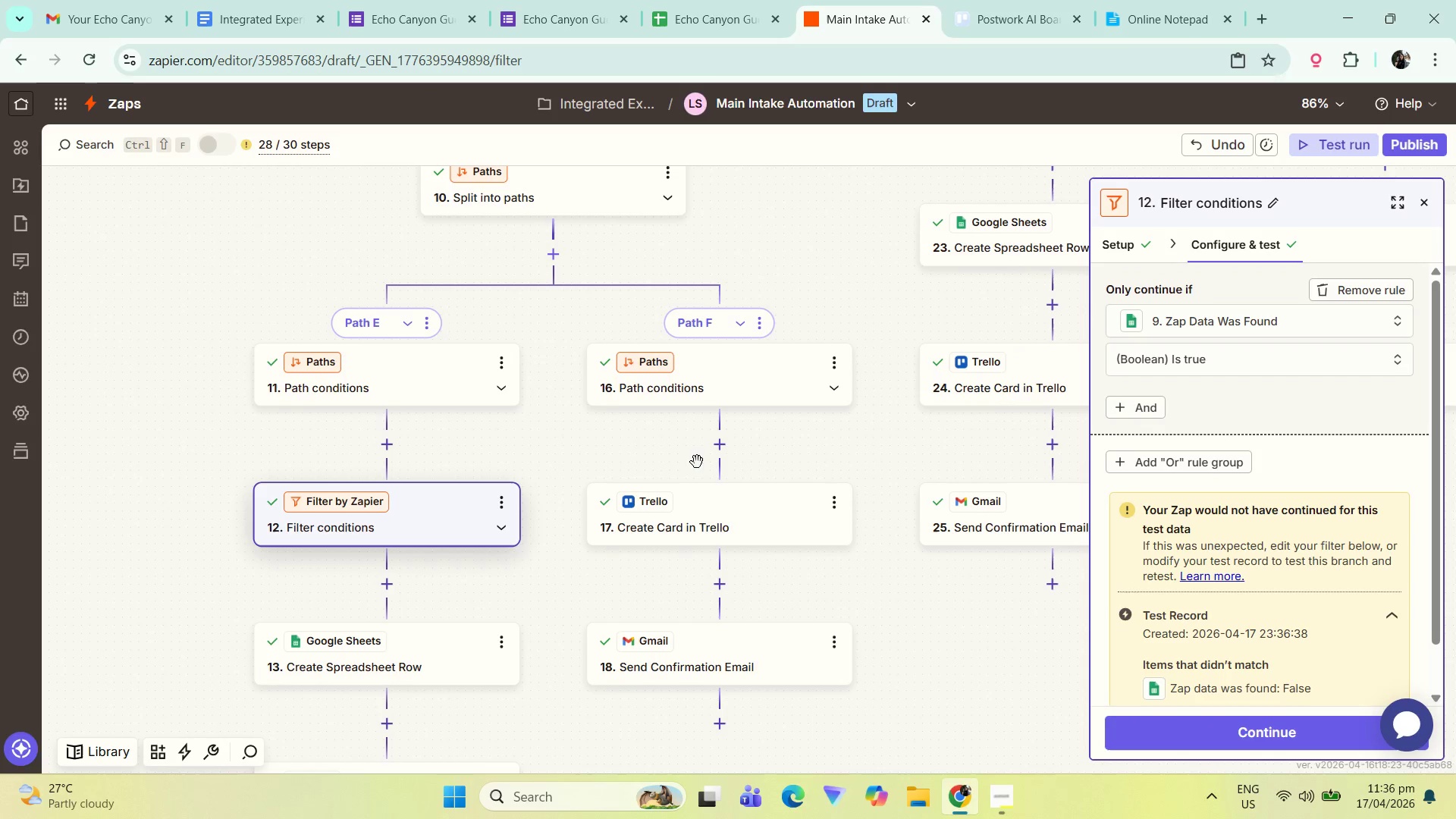 
left_click([441, 372])
 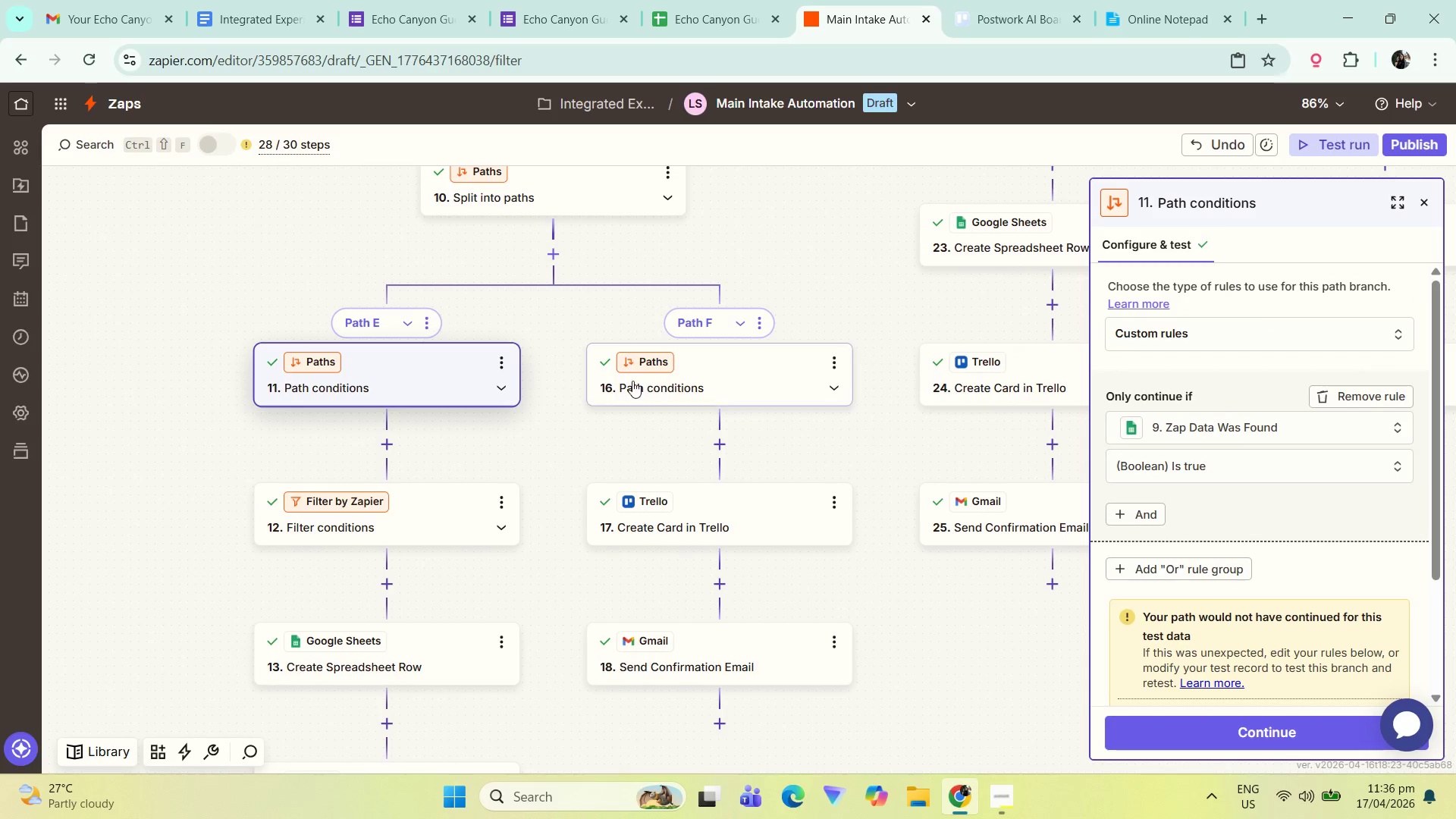 
left_click([755, 376])
 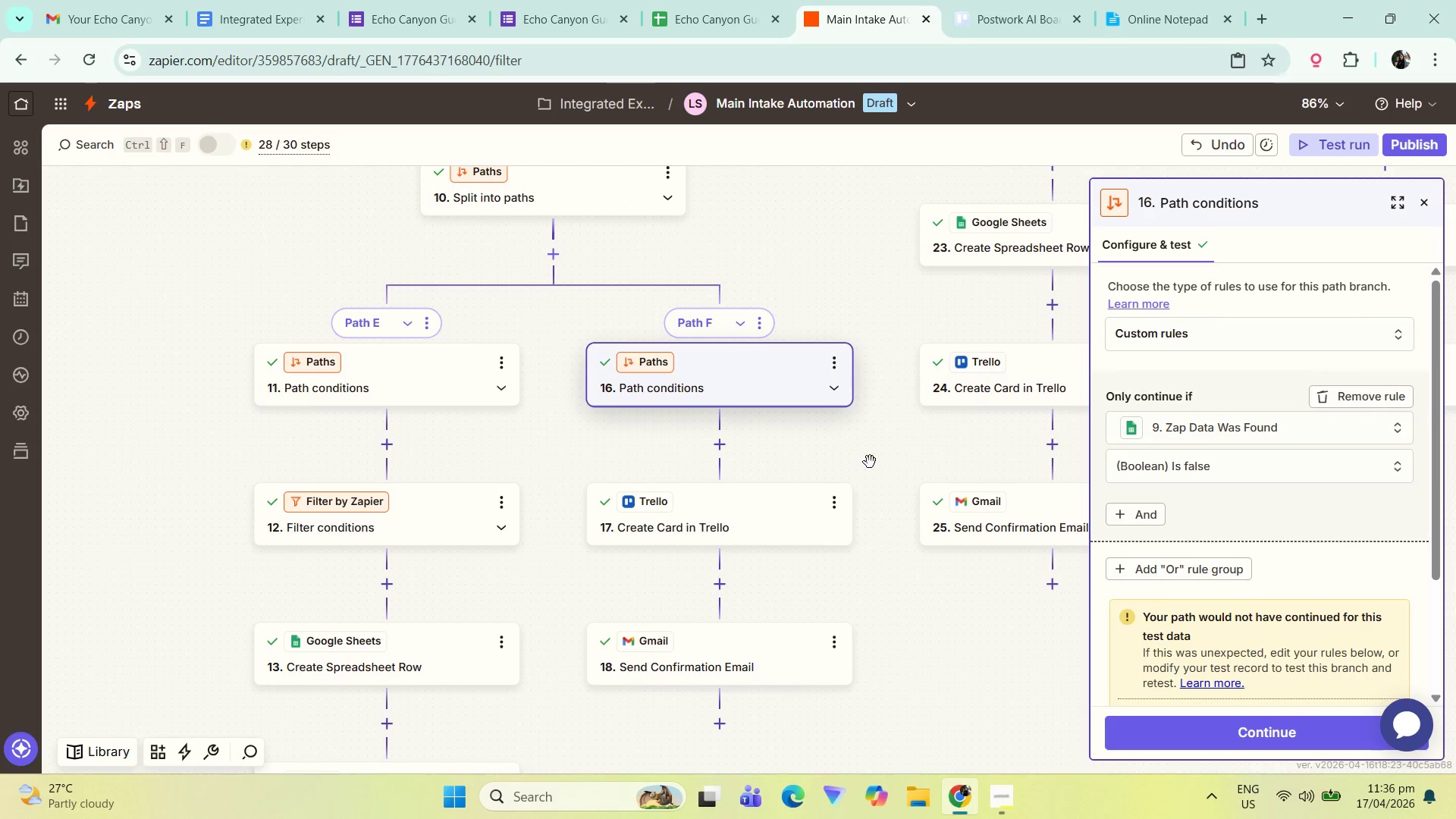 
left_click_drag(start_coordinate=[907, 472], to_coordinate=[837, 597])
 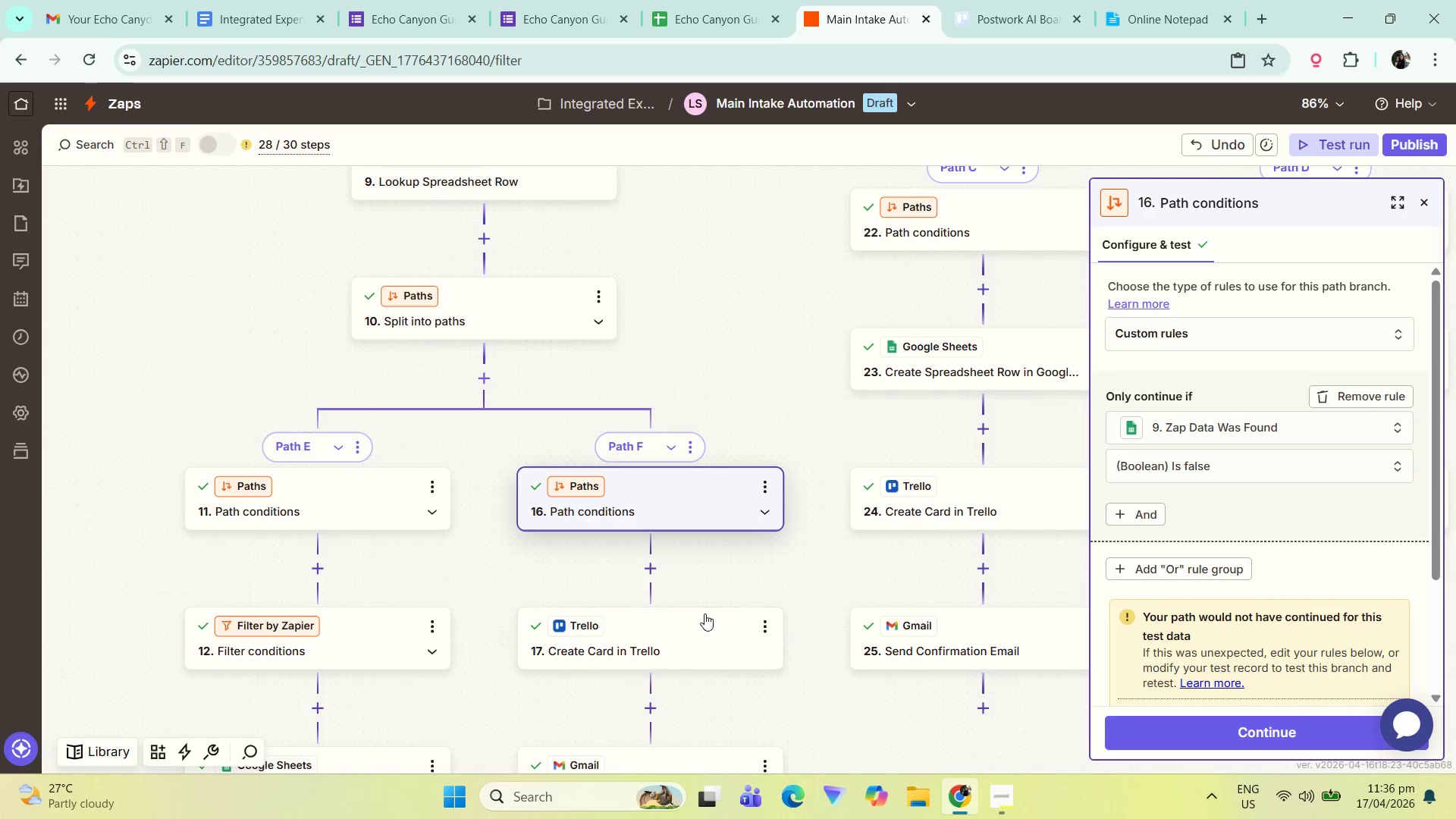 
left_click_drag(start_coordinate=[495, 588], to_coordinate=[561, 500])
 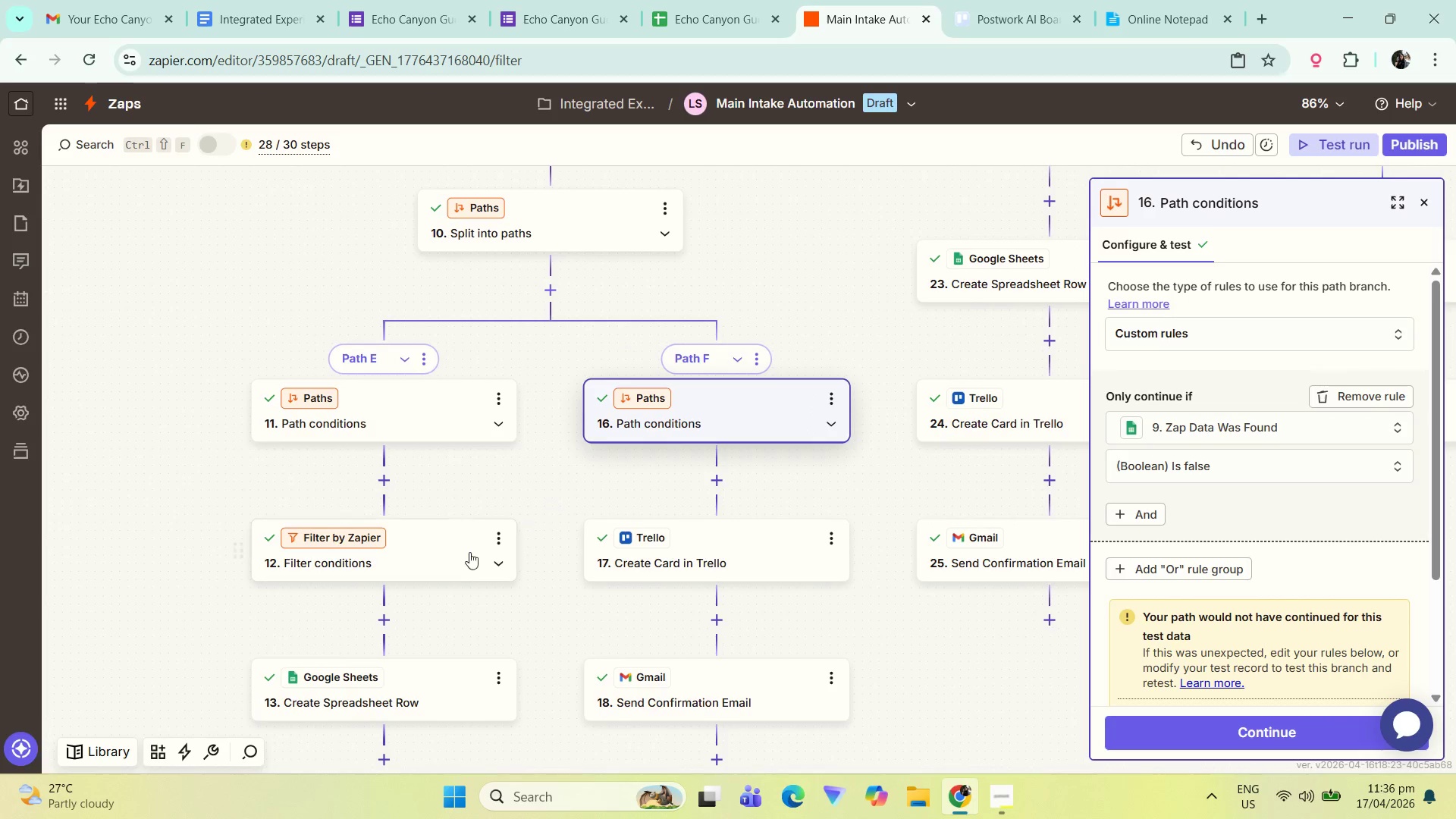 
left_click([460, 554])
 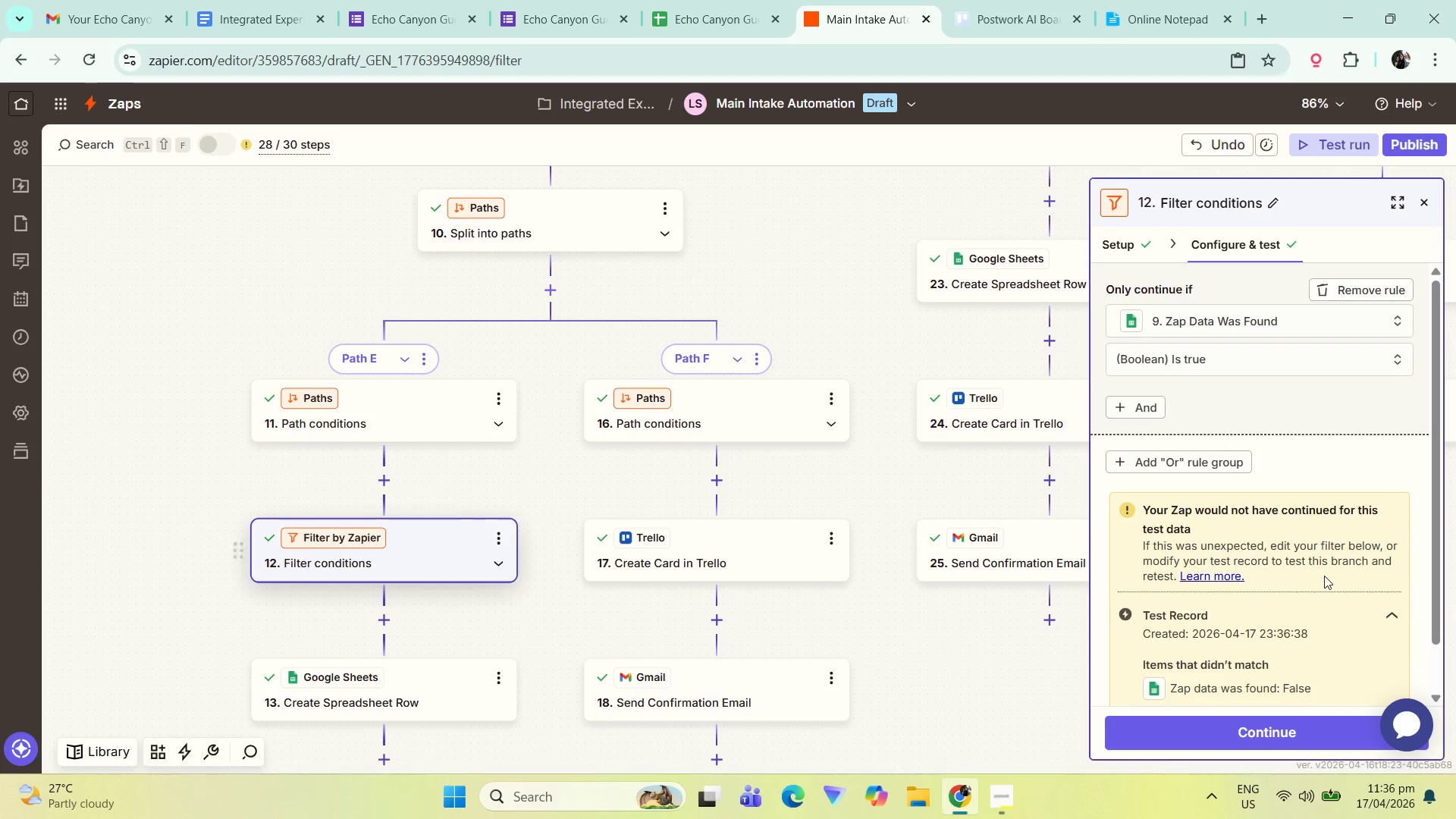 
scroll: coordinate [535, 594], scroll_direction: down, amount: 5.0
 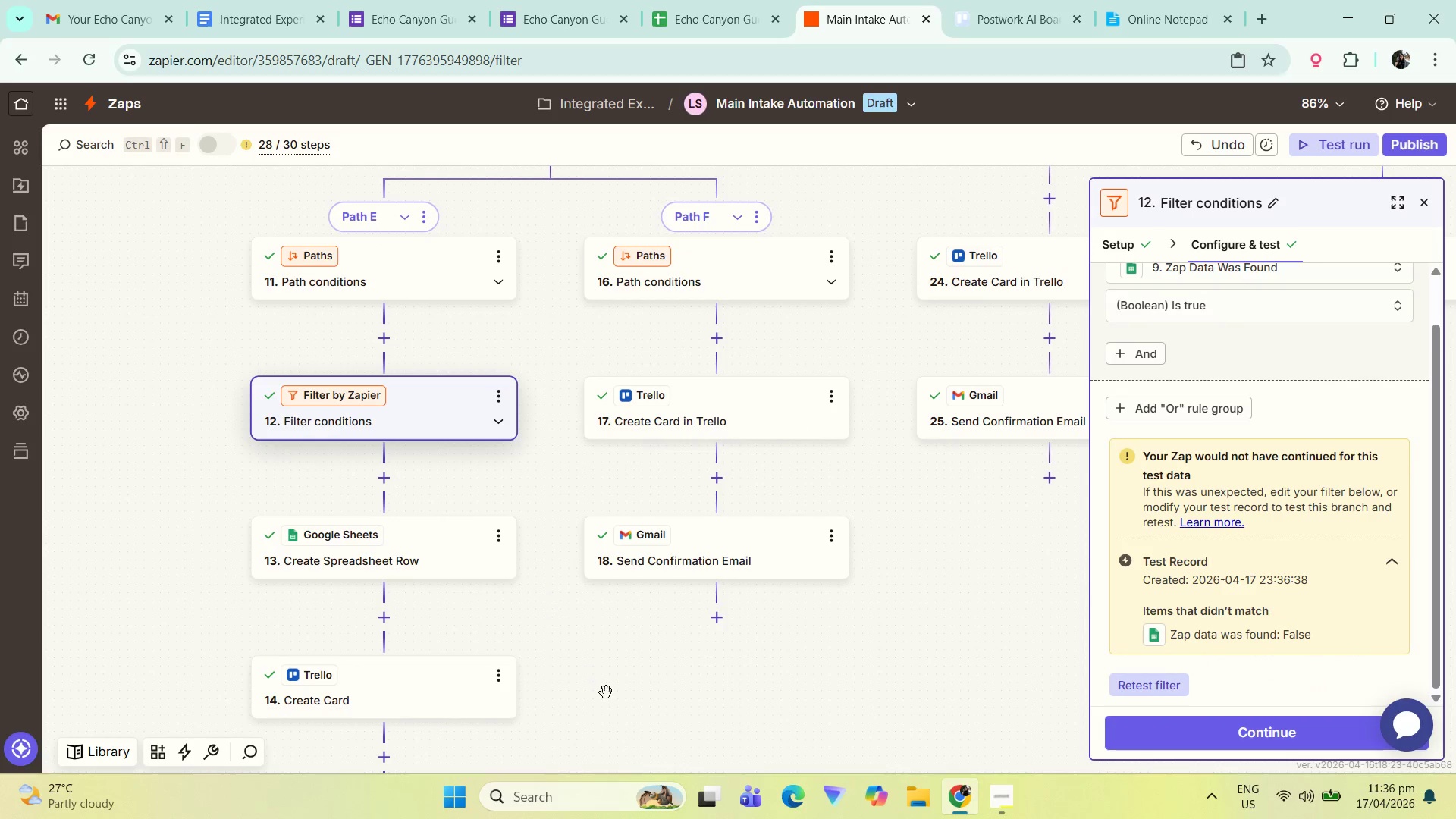 
left_click_drag(start_coordinate=[598, 642], to_coordinate=[366, 726])
 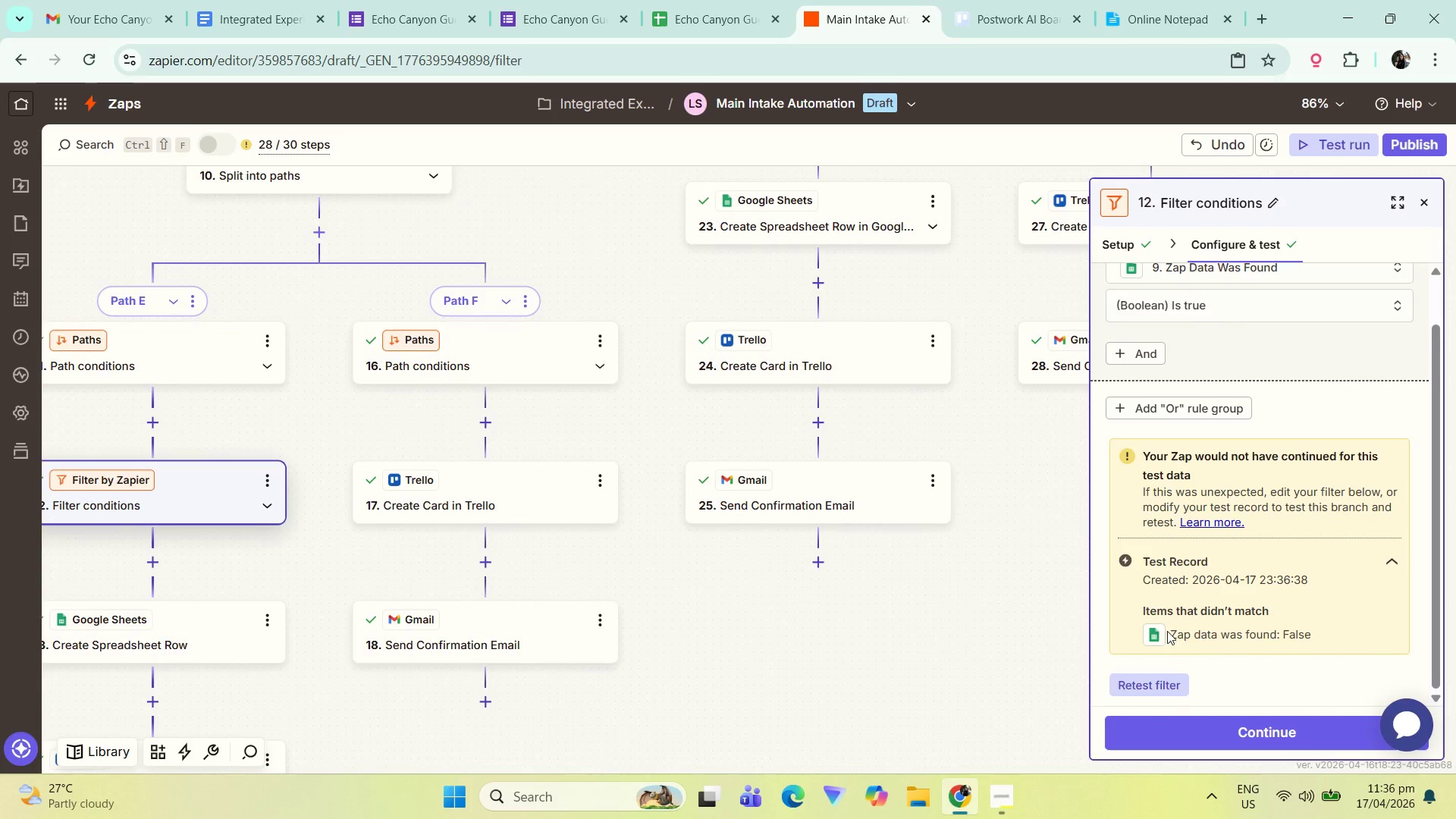 
left_click_drag(start_coordinate=[1141, 647], to_coordinate=[1042, 693])
 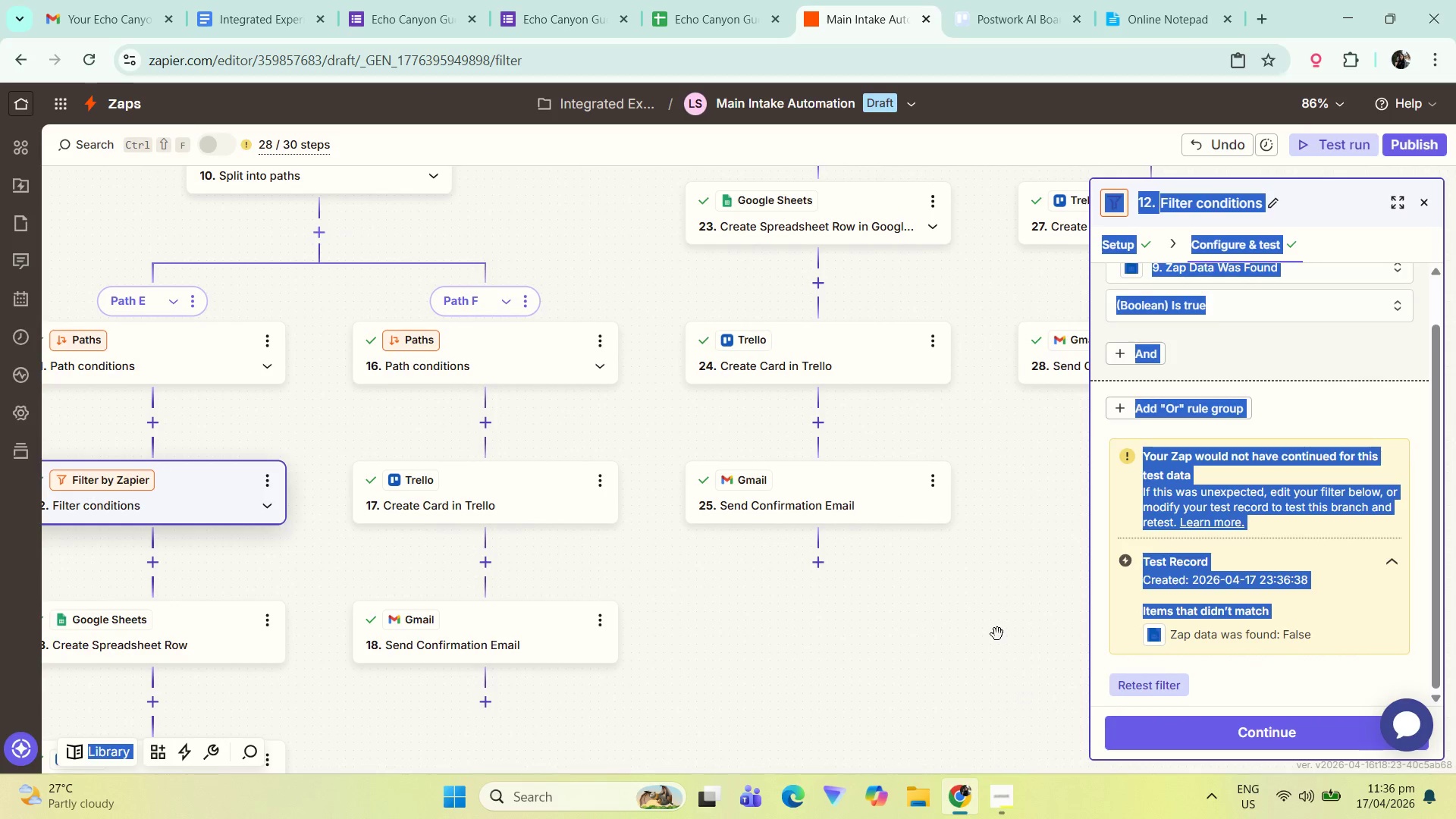 
left_click_drag(start_coordinate=[996, 632], to_coordinate=[1064, 428])
 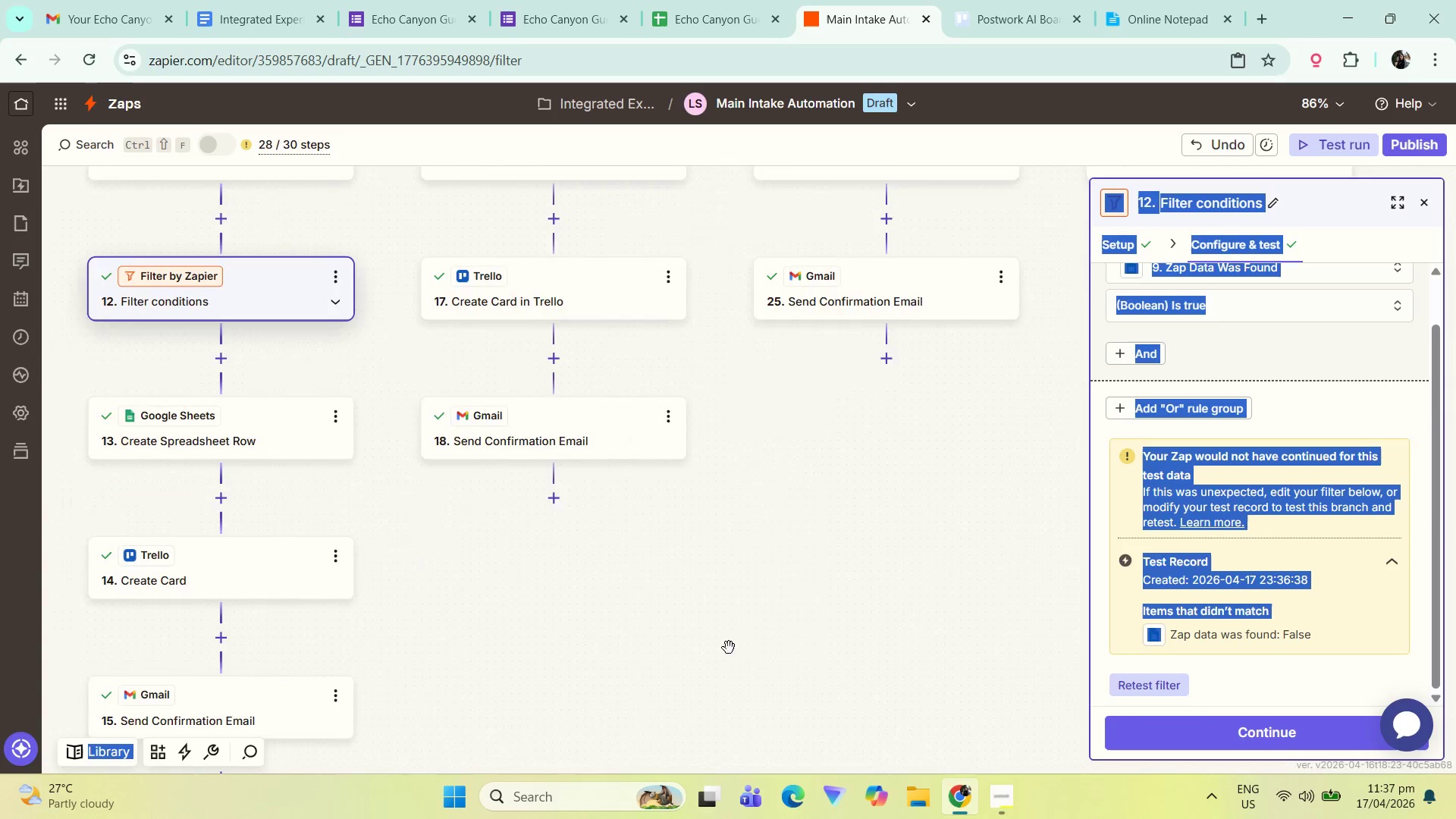 
left_click_drag(start_coordinate=[719, 632], to_coordinate=[810, 652])
 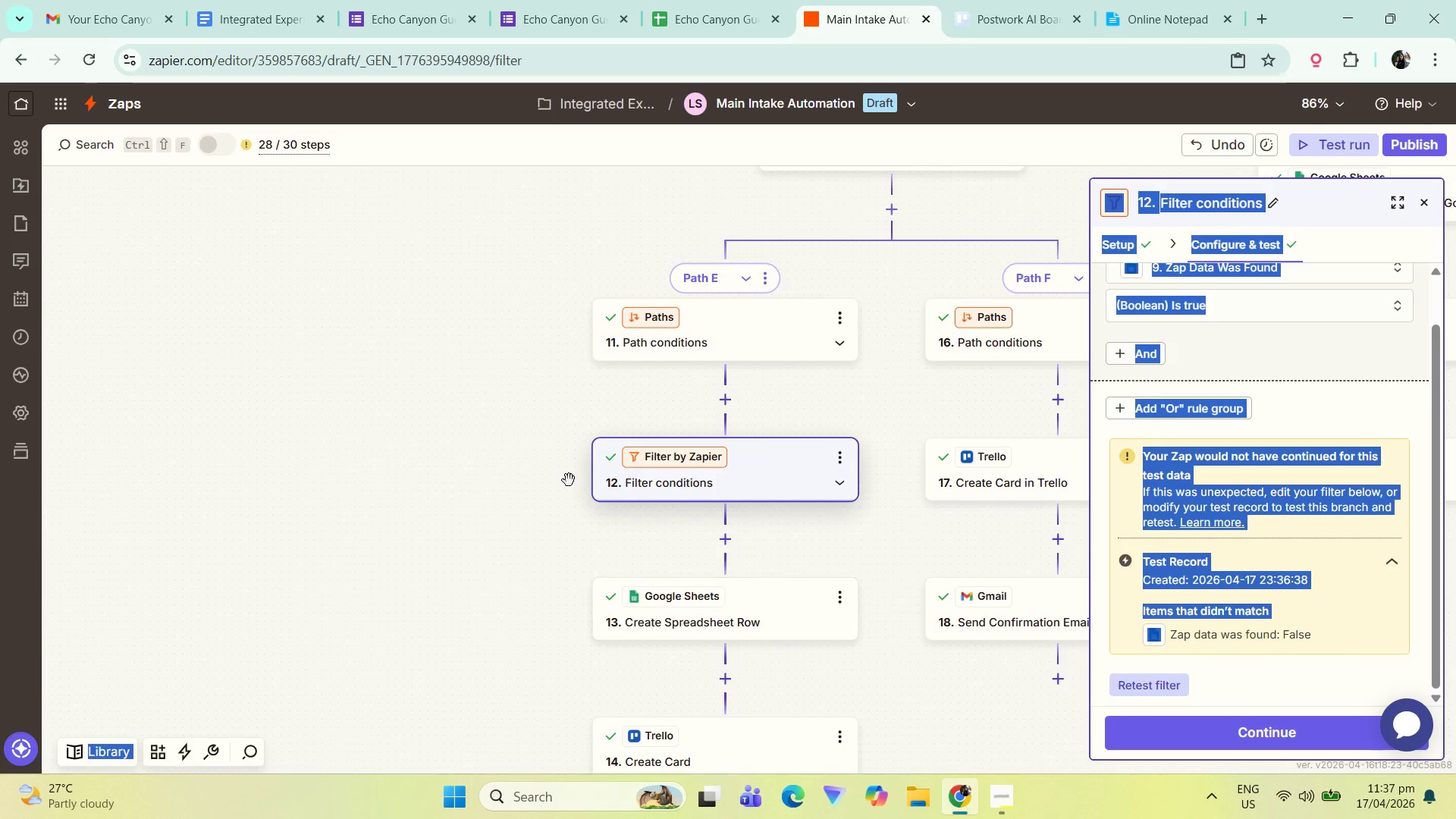 
left_click_drag(start_coordinate=[436, 459], to_coordinate=[290, 442])
 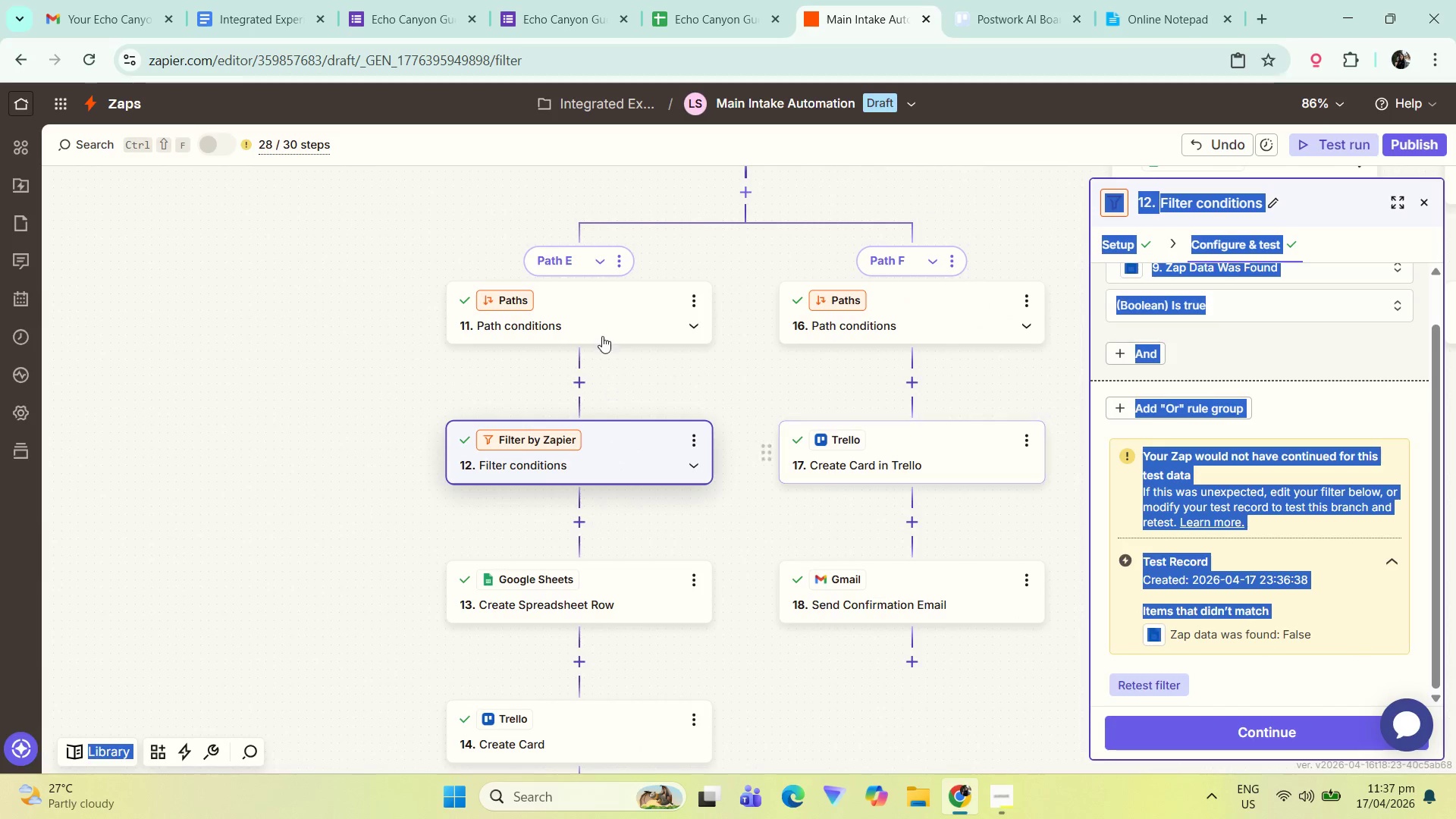 
left_click([623, 315])
 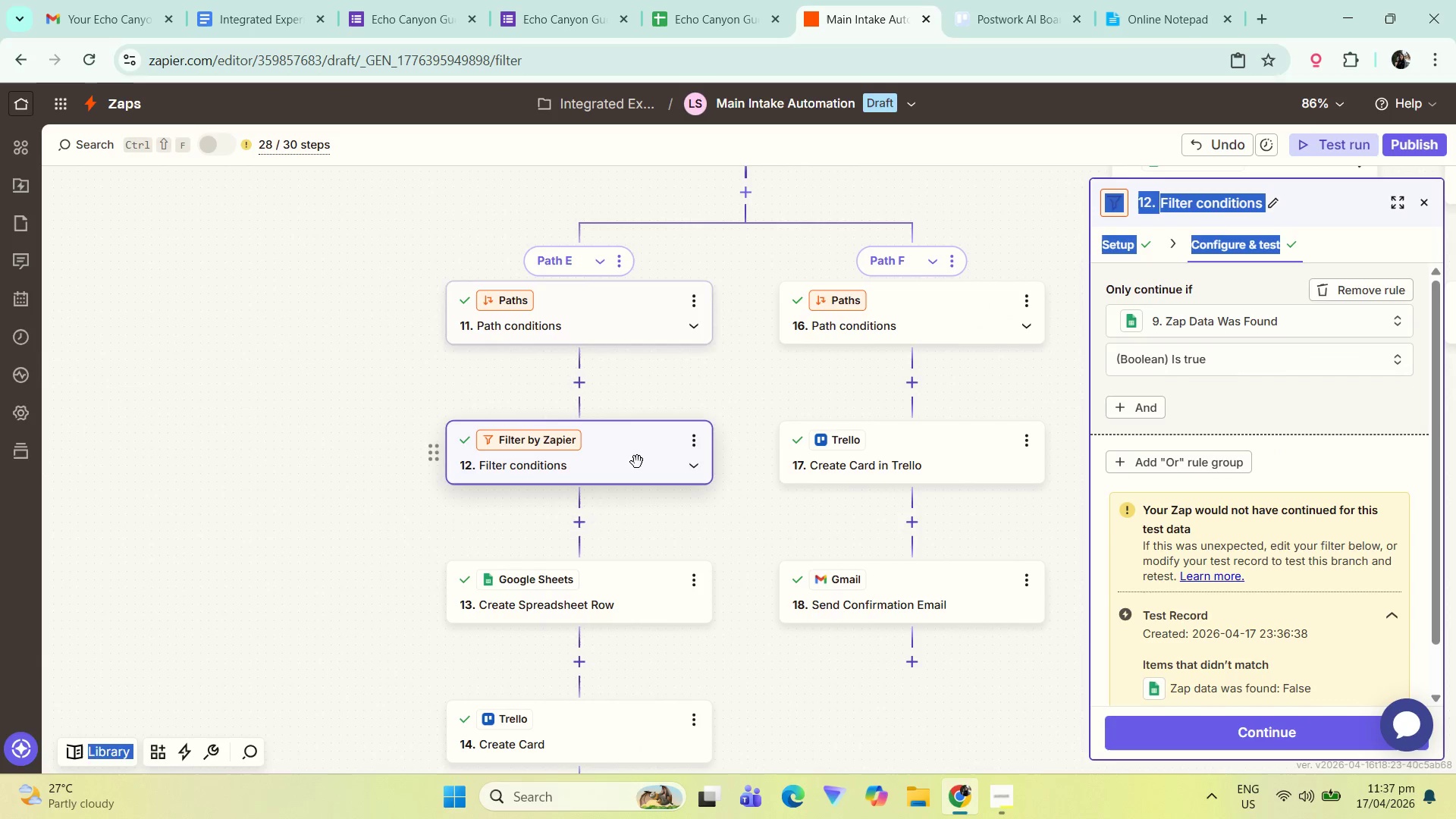 
scroll: coordinate [1373, 428], scroll_direction: up, amount: 2.0
 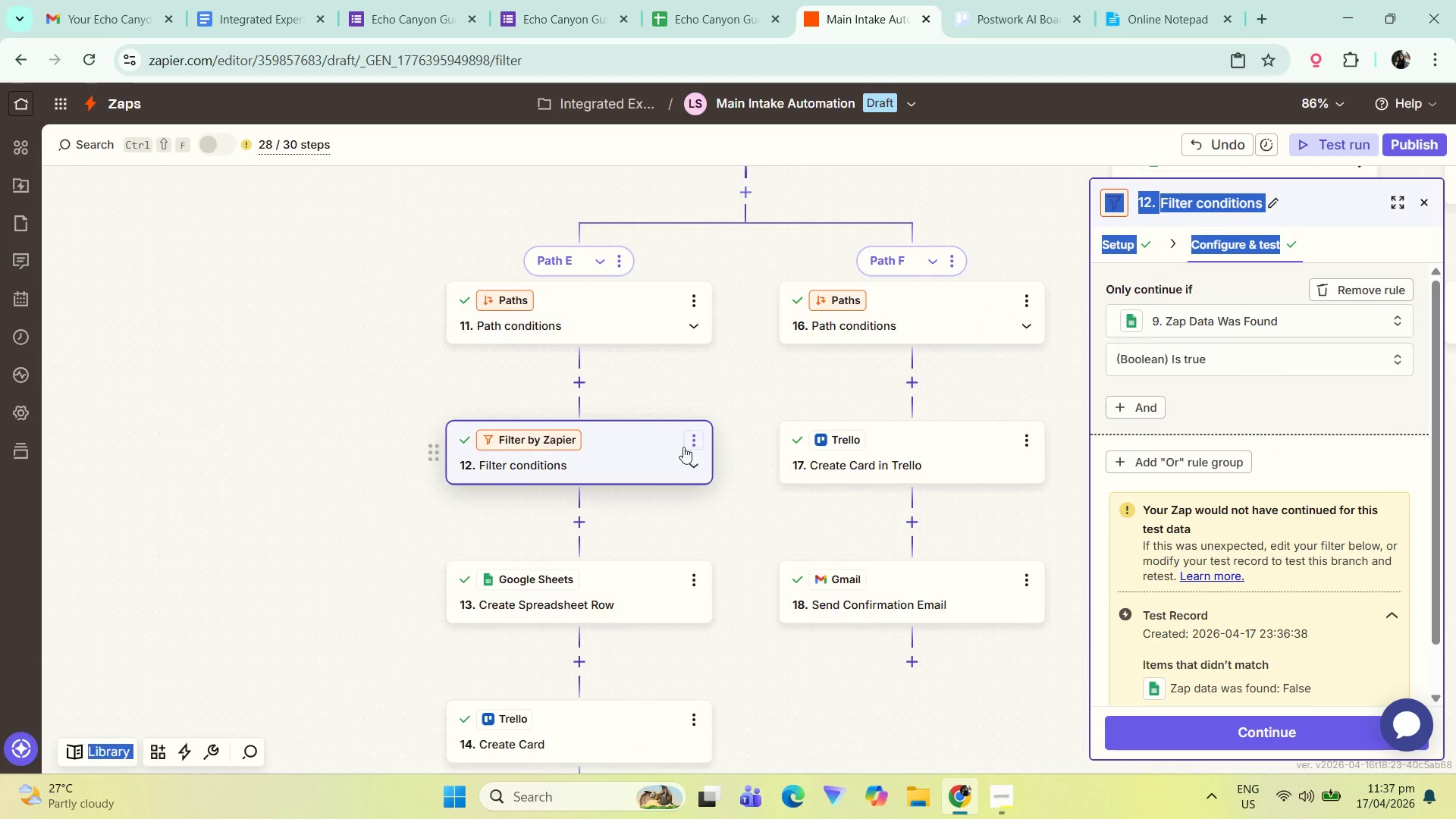 
left_click([658, 445])
 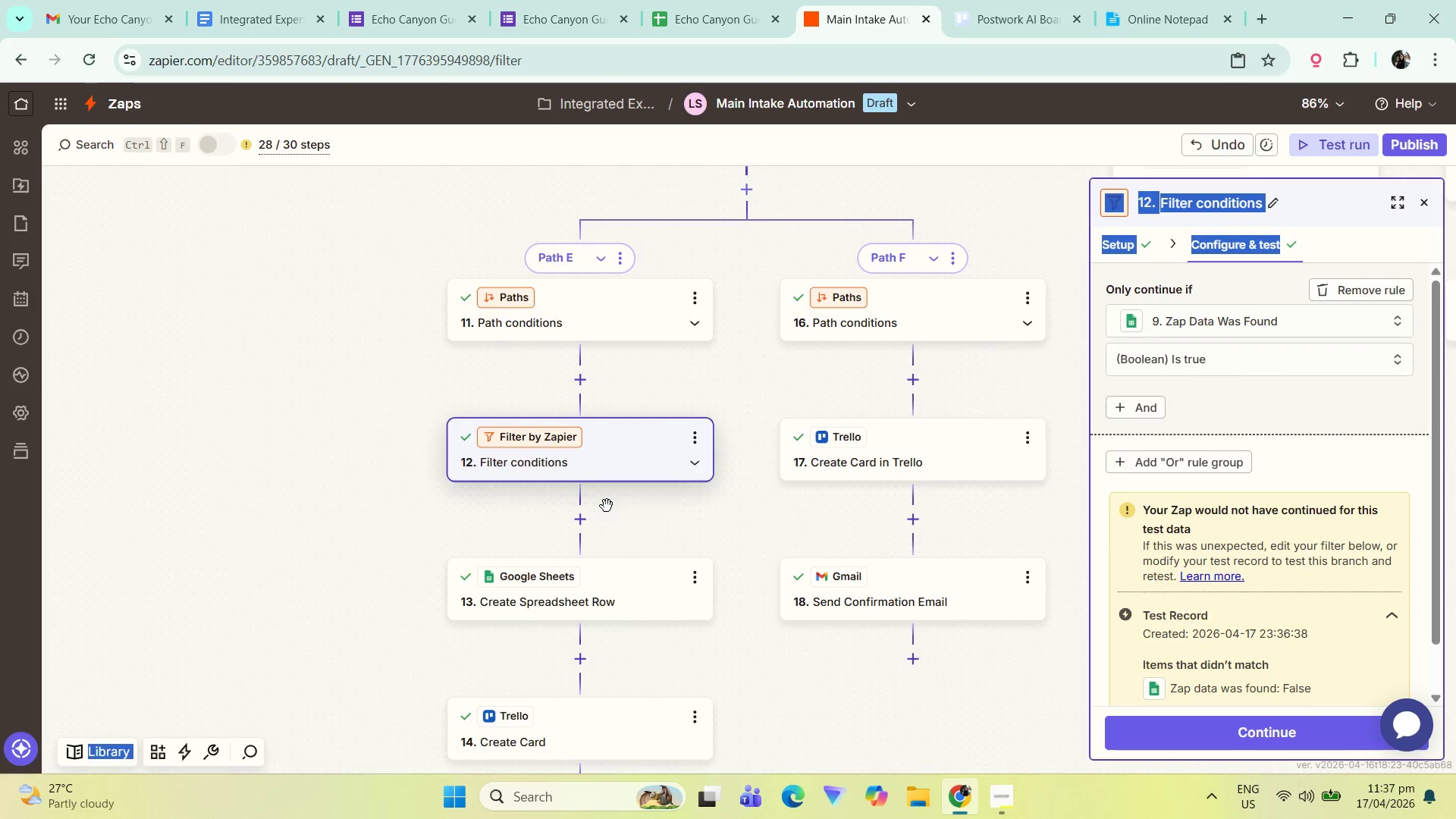 
left_click([616, 457])
 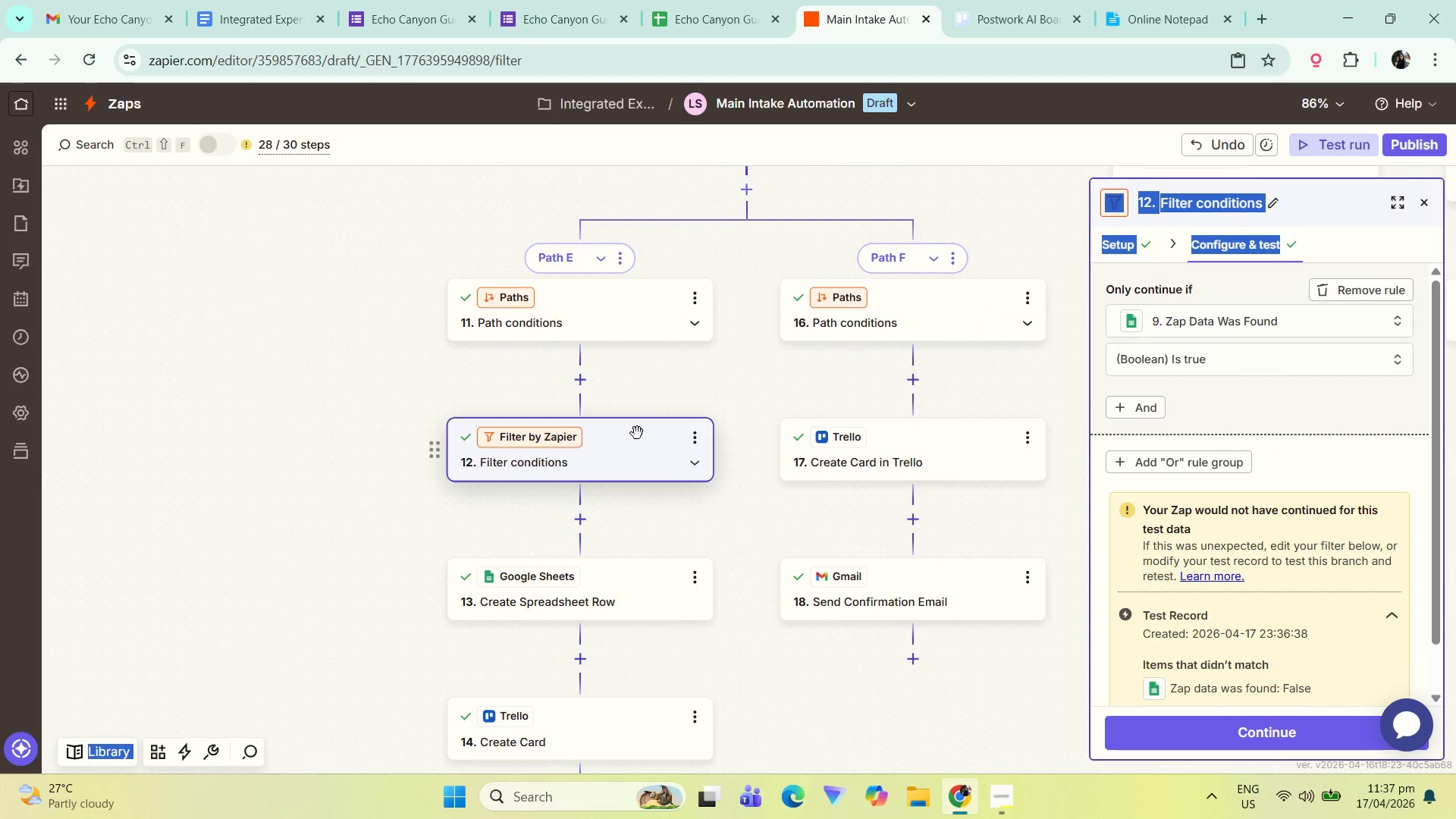 
left_click([723, 401])
 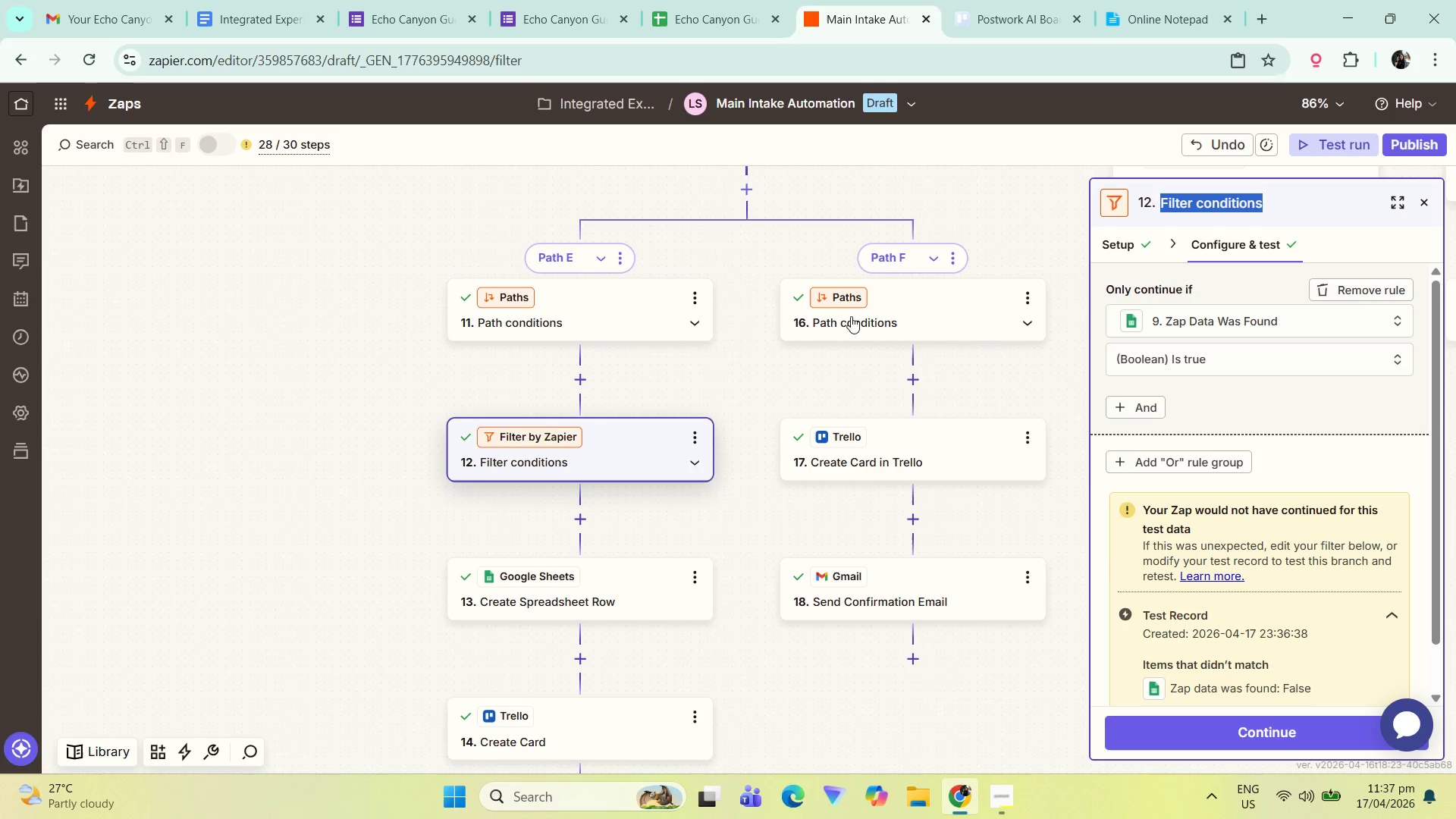 
left_click([626, 435])
 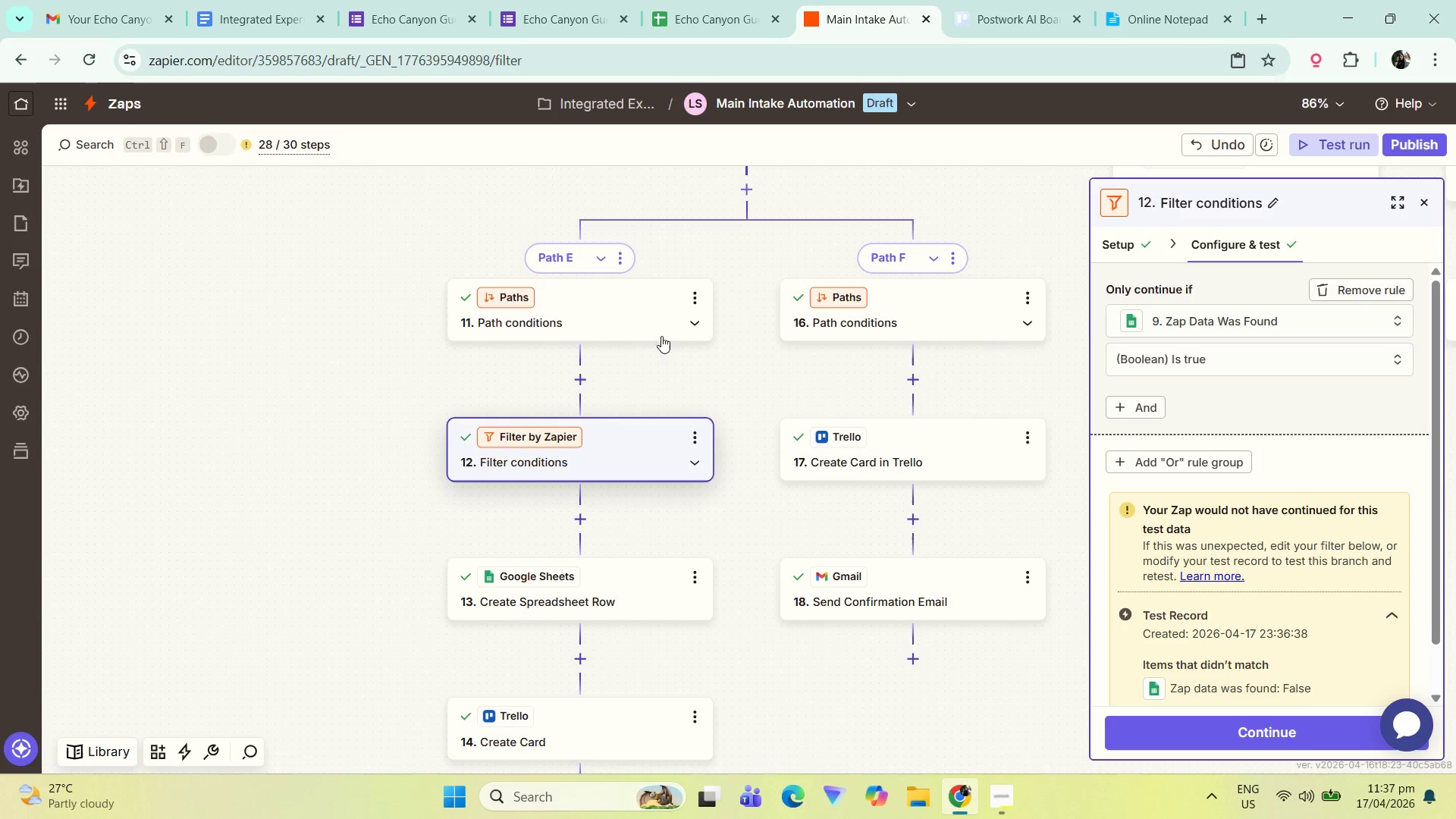 
left_click([654, 314])
 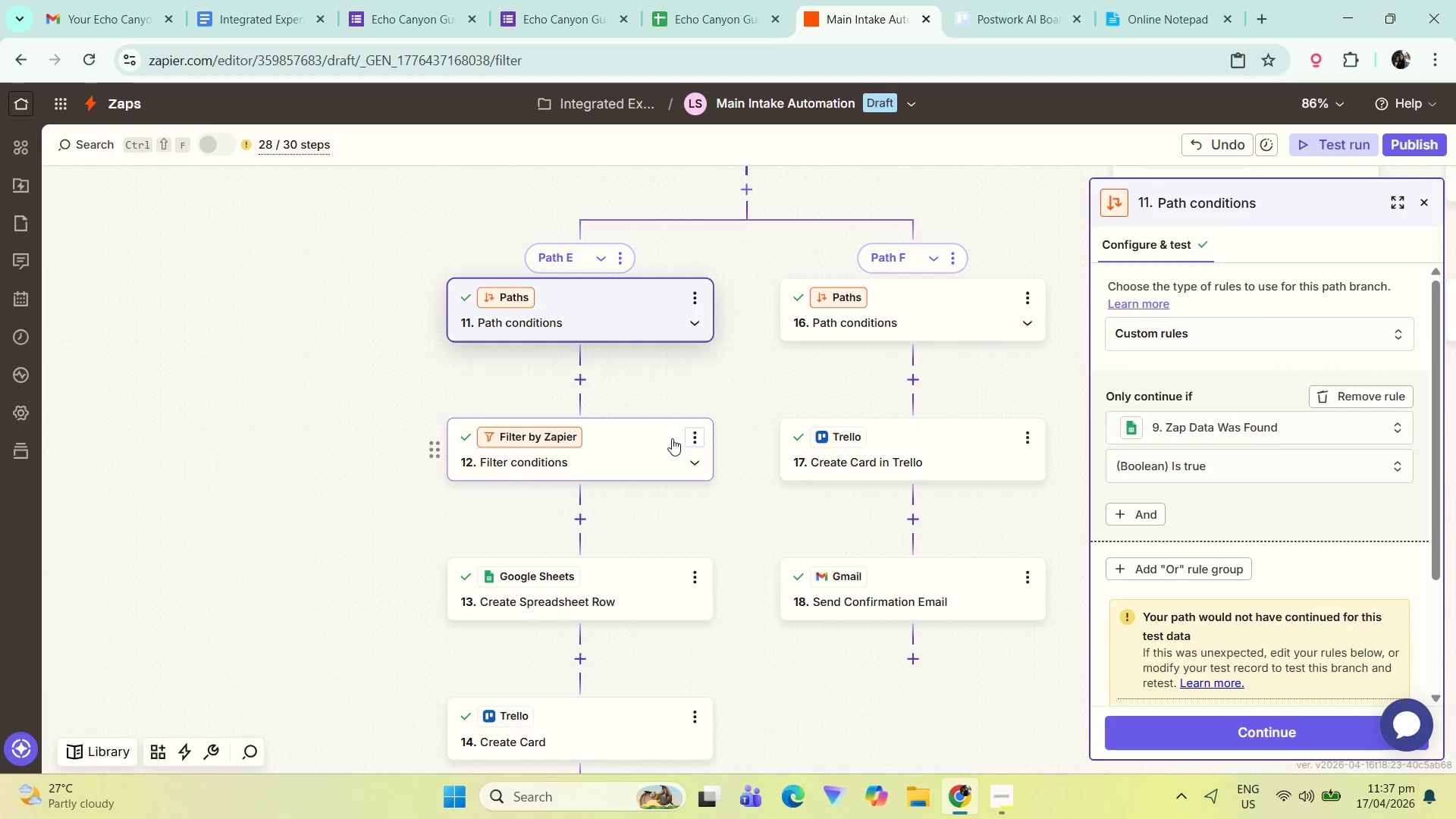 
double_click([698, 434])
 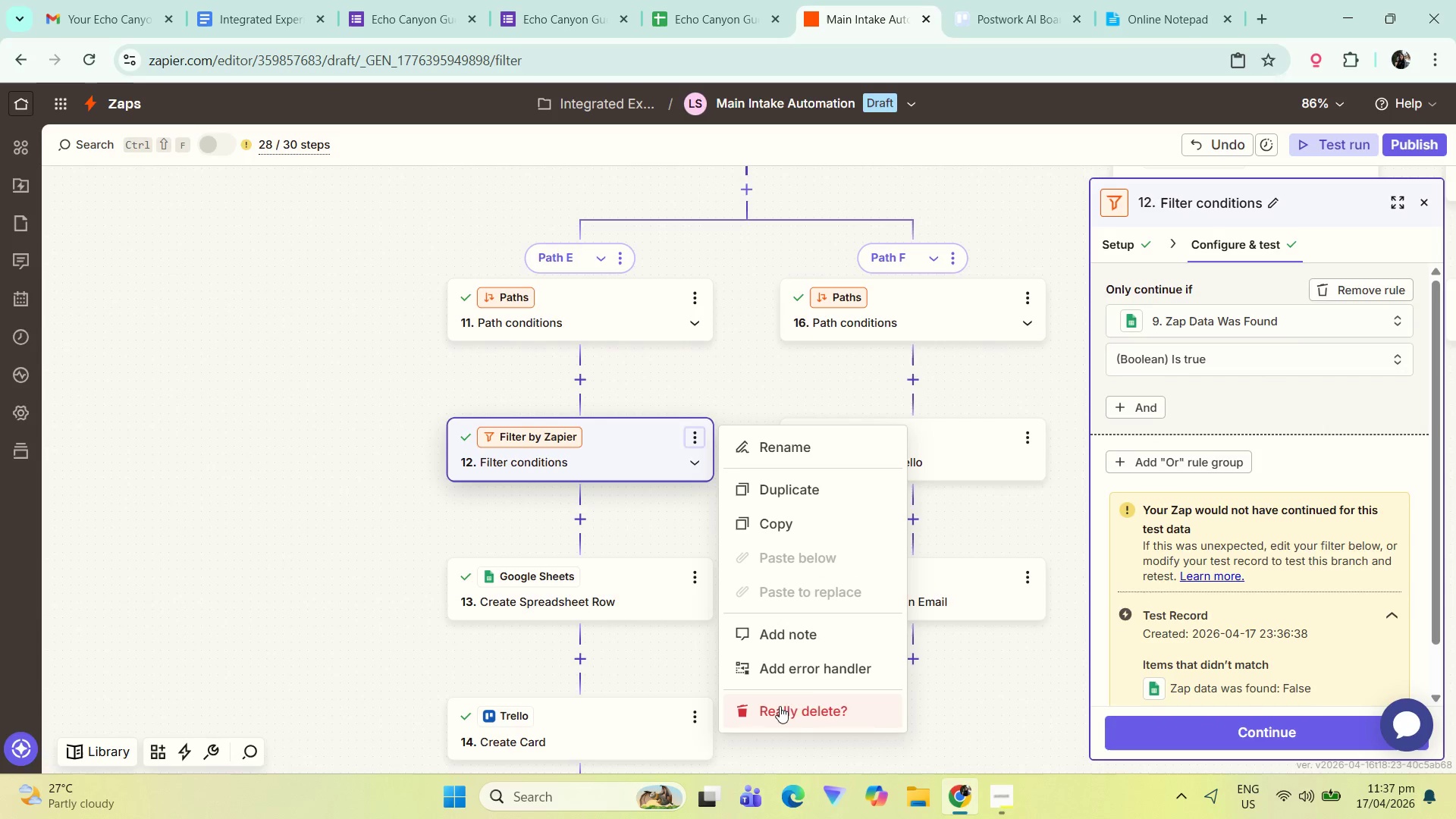 
double_click([811, 704])
 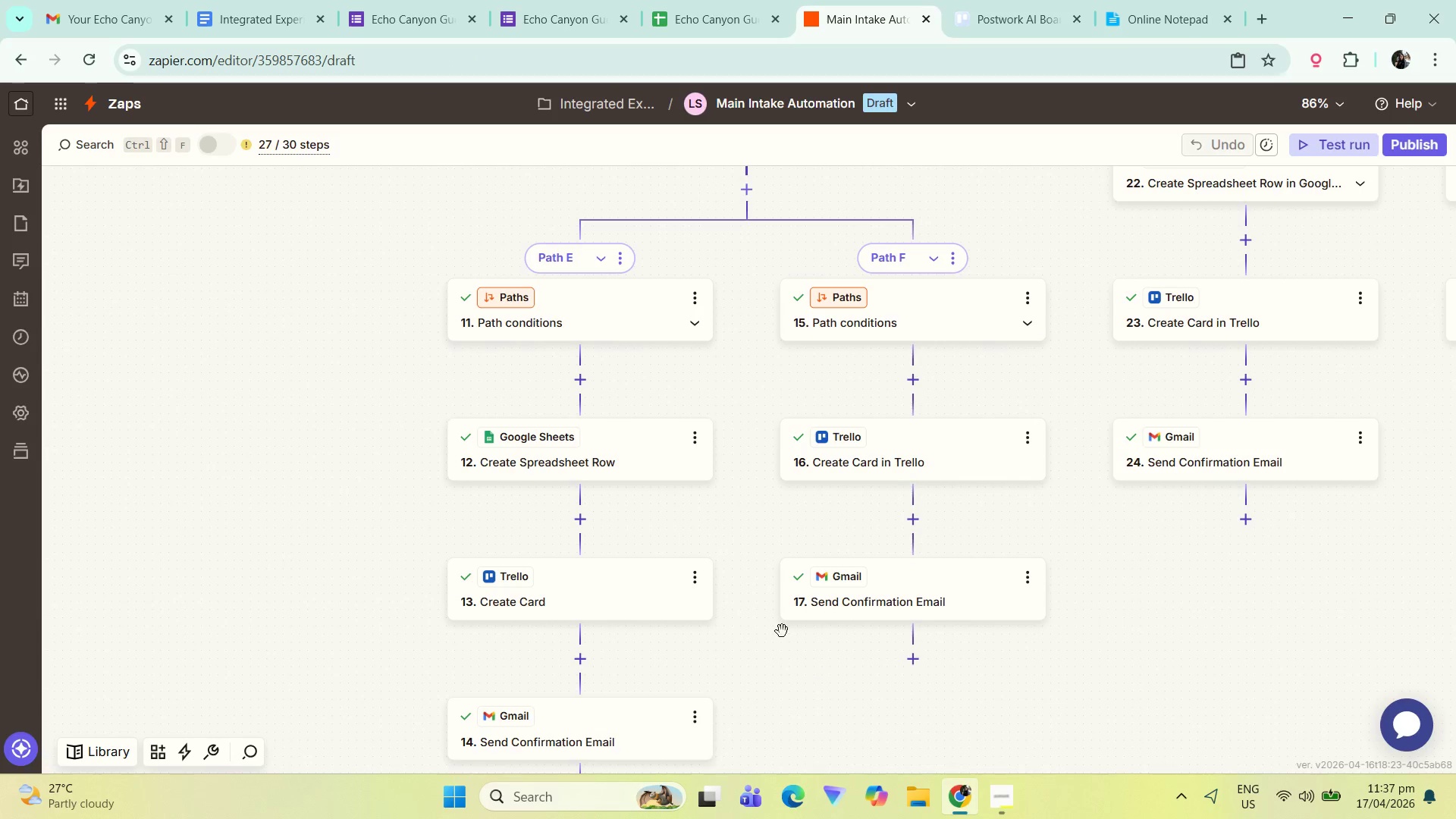 
left_click_drag(start_coordinate=[728, 507], to_coordinate=[622, 584])
 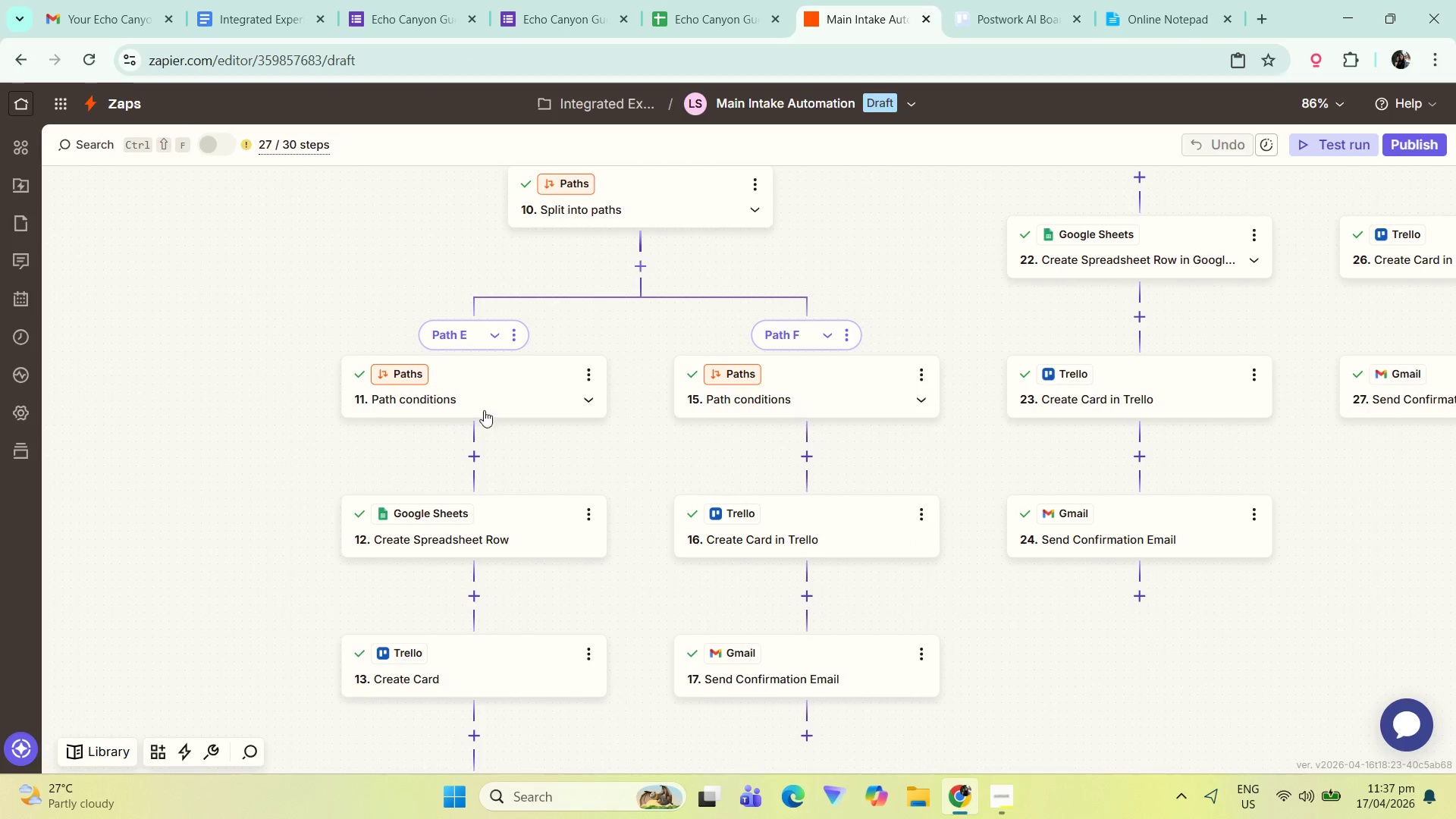 
left_click([502, 387])
 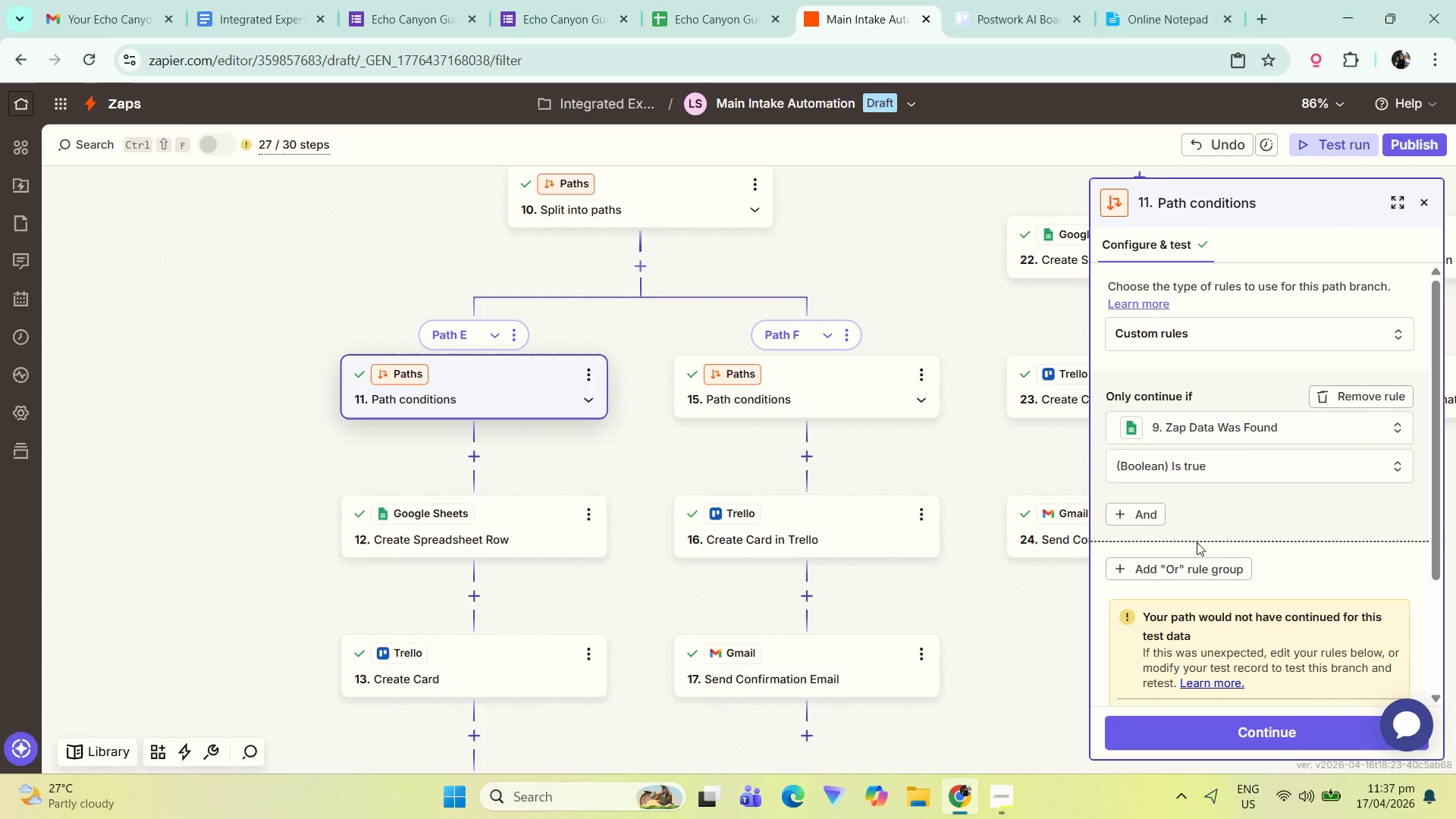 
scroll: coordinate [1225, 678], scroll_direction: down, amount: 4.0
 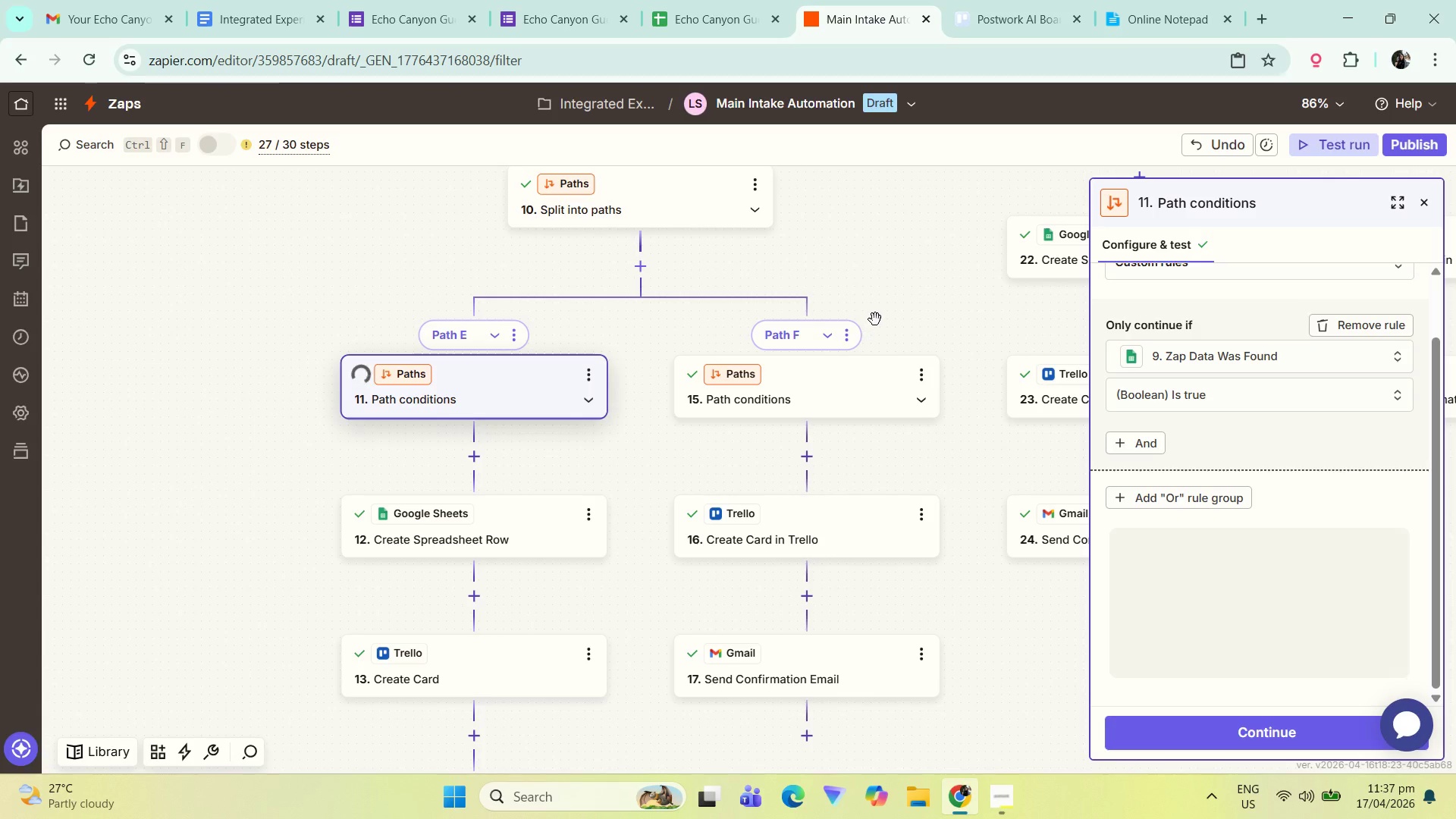 
left_click_drag(start_coordinate=[883, 293], to_coordinate=[720, 328])
 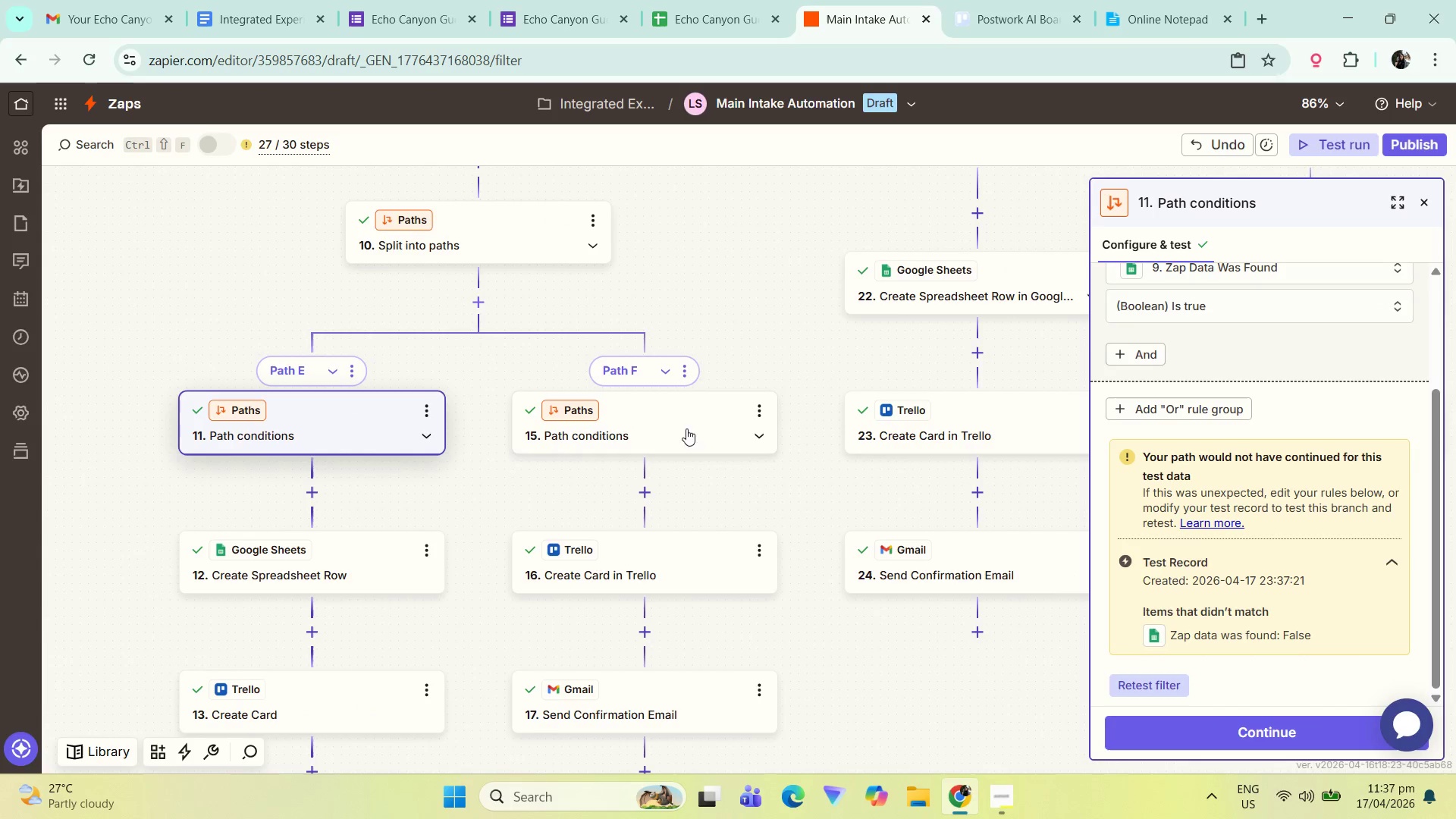 
left_click([670, 430])
 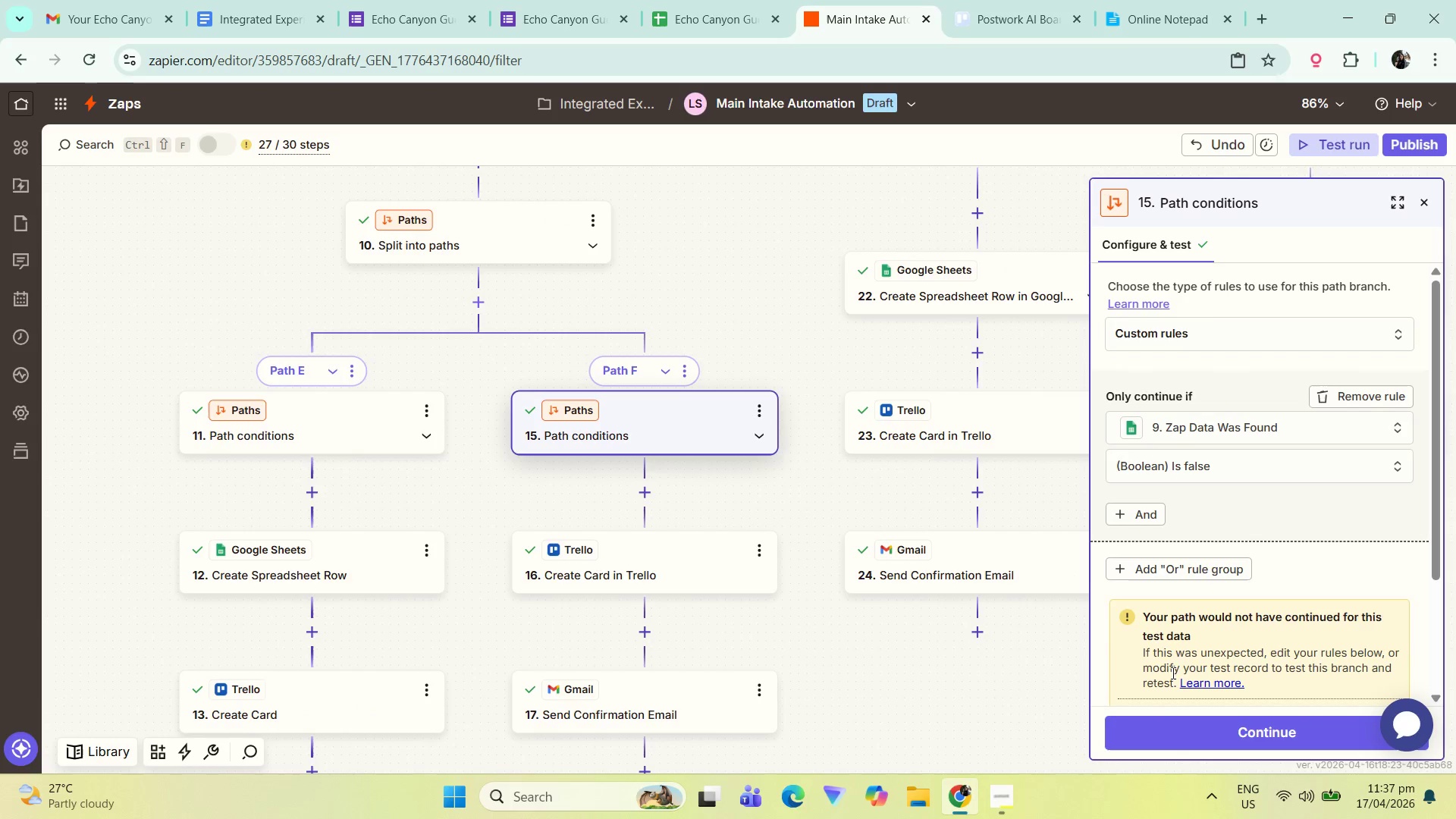 
scroll: coordinate [1186, 576], scroll_direction: down, amount: 3.0
 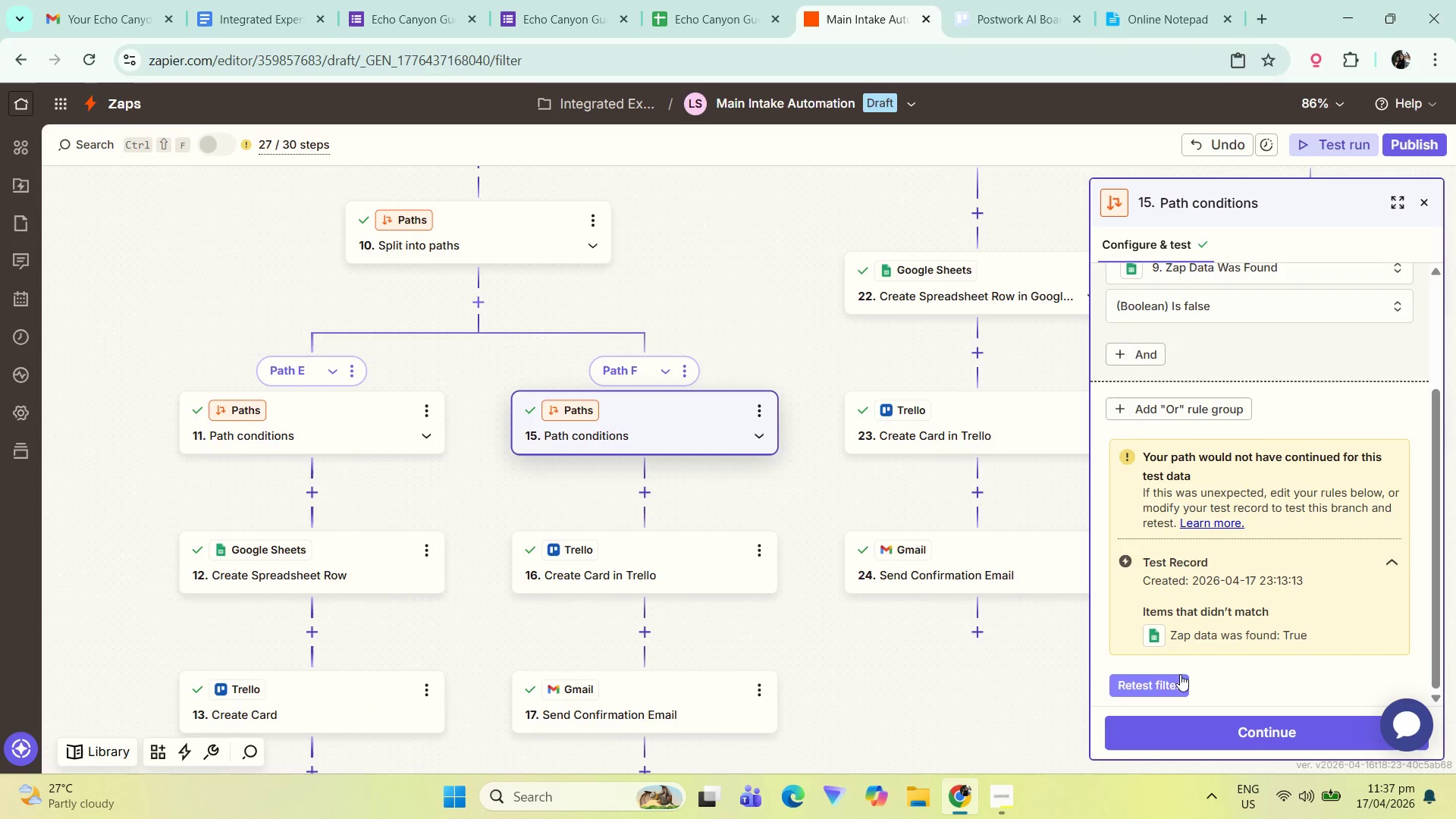 
left_click_drag(start_coordinate=[1173, 688], to_coordinate=[1172, 692])
 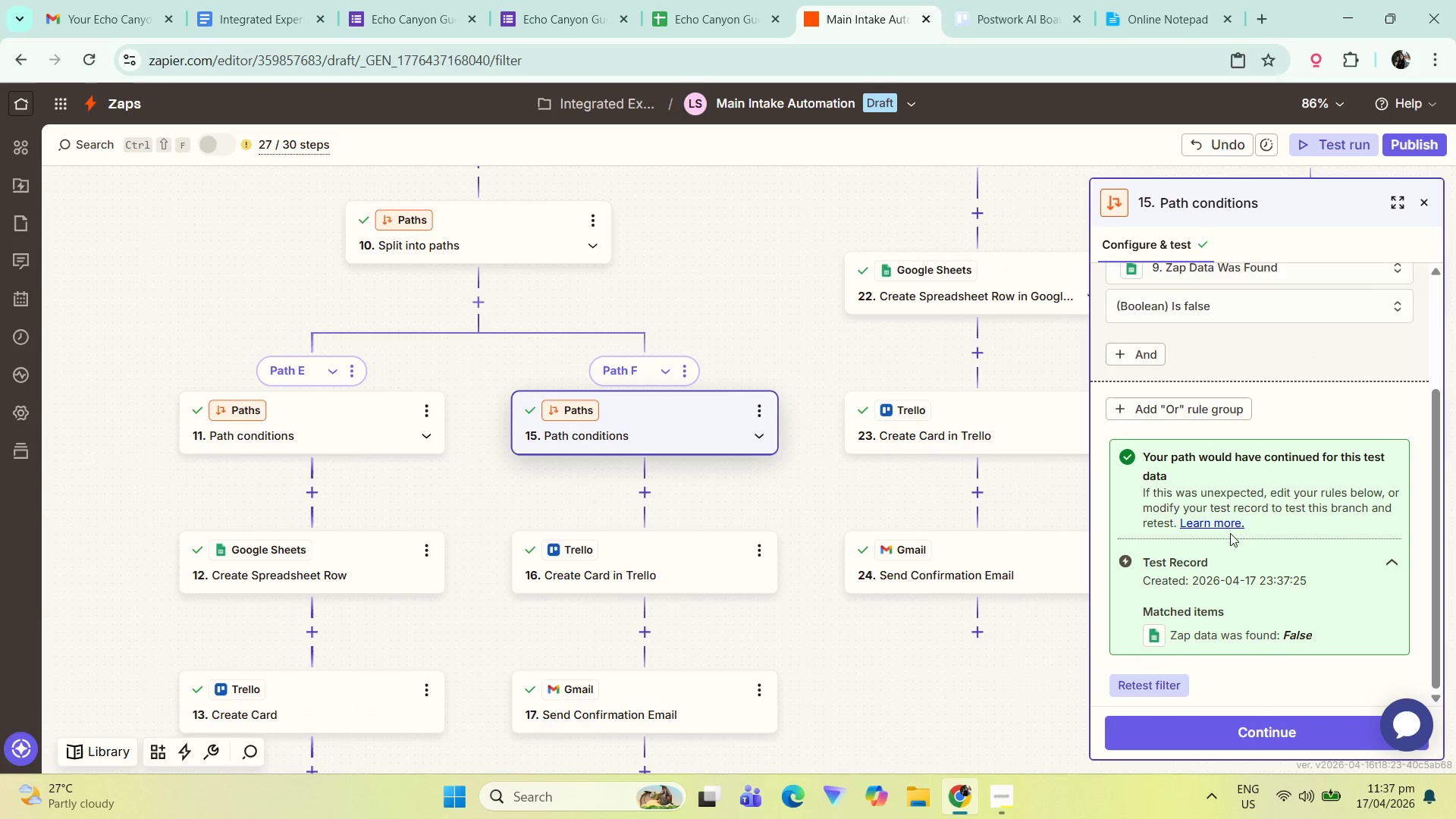 
scroll: coordinate [1238, 546], scroll_direction: up, amount: 2.0
 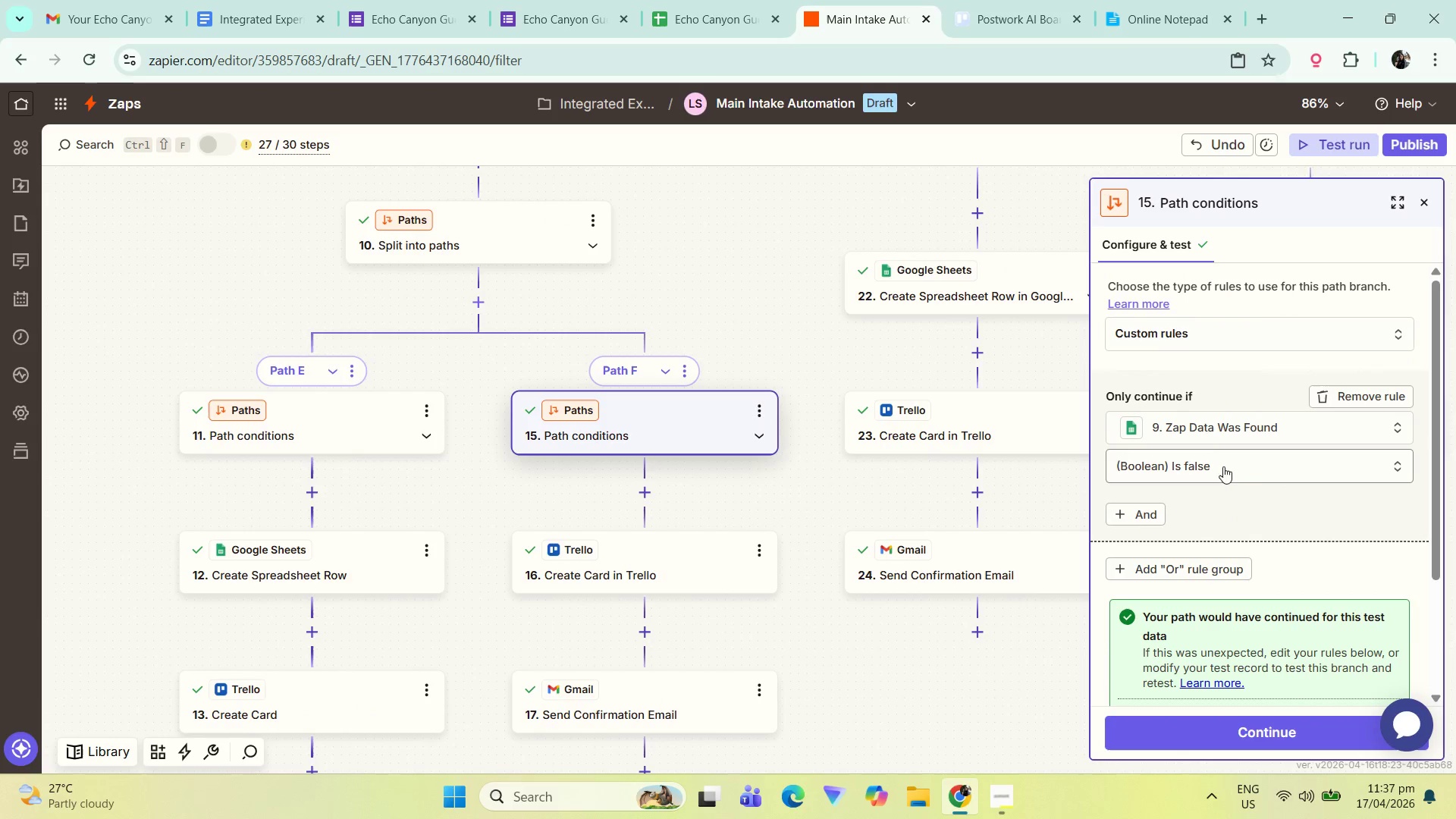 
scroll: coordinate [1247, 472], scroll_direction: down, amount: 6.0
 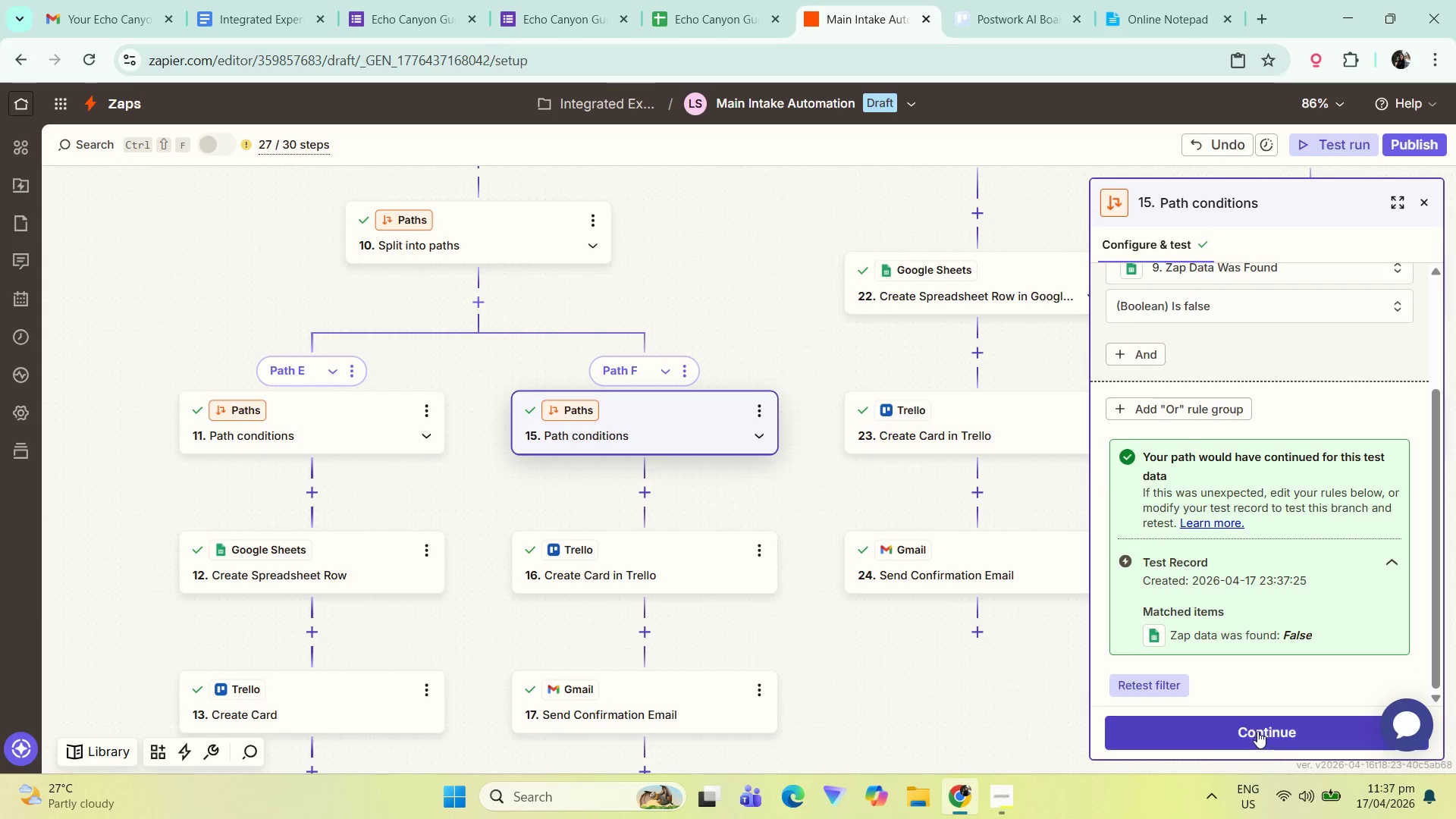 
left_click_drag(start_coordinate=[761, 280], to_coordinate=[788, 504])
 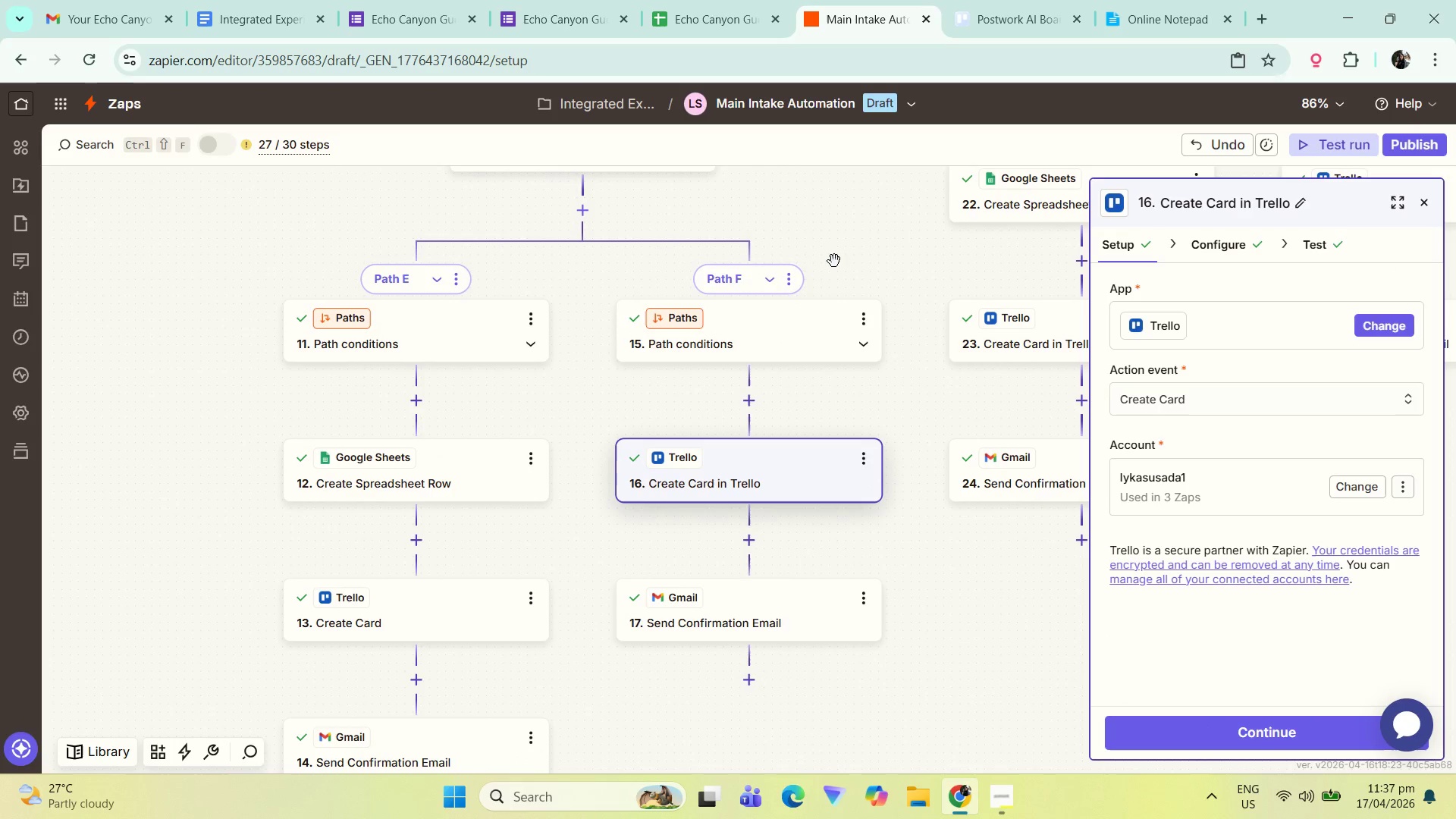 
left_click_drag(start_coordinate=[845, 265], to_coordinate=[817, 281])
 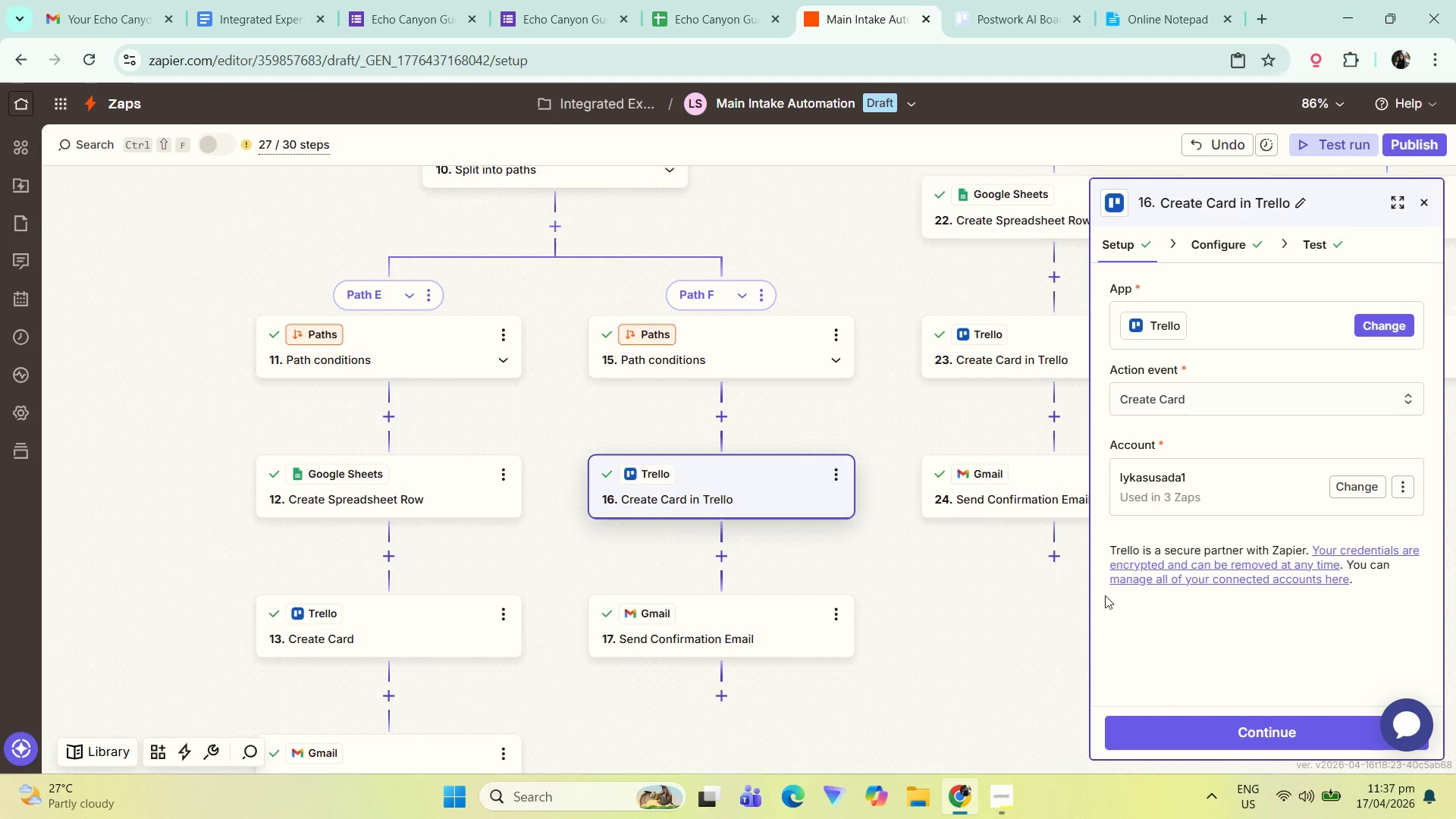 
left_click_drag(start_coordinate=[832, 262], to_coordinate=[789, 246])
 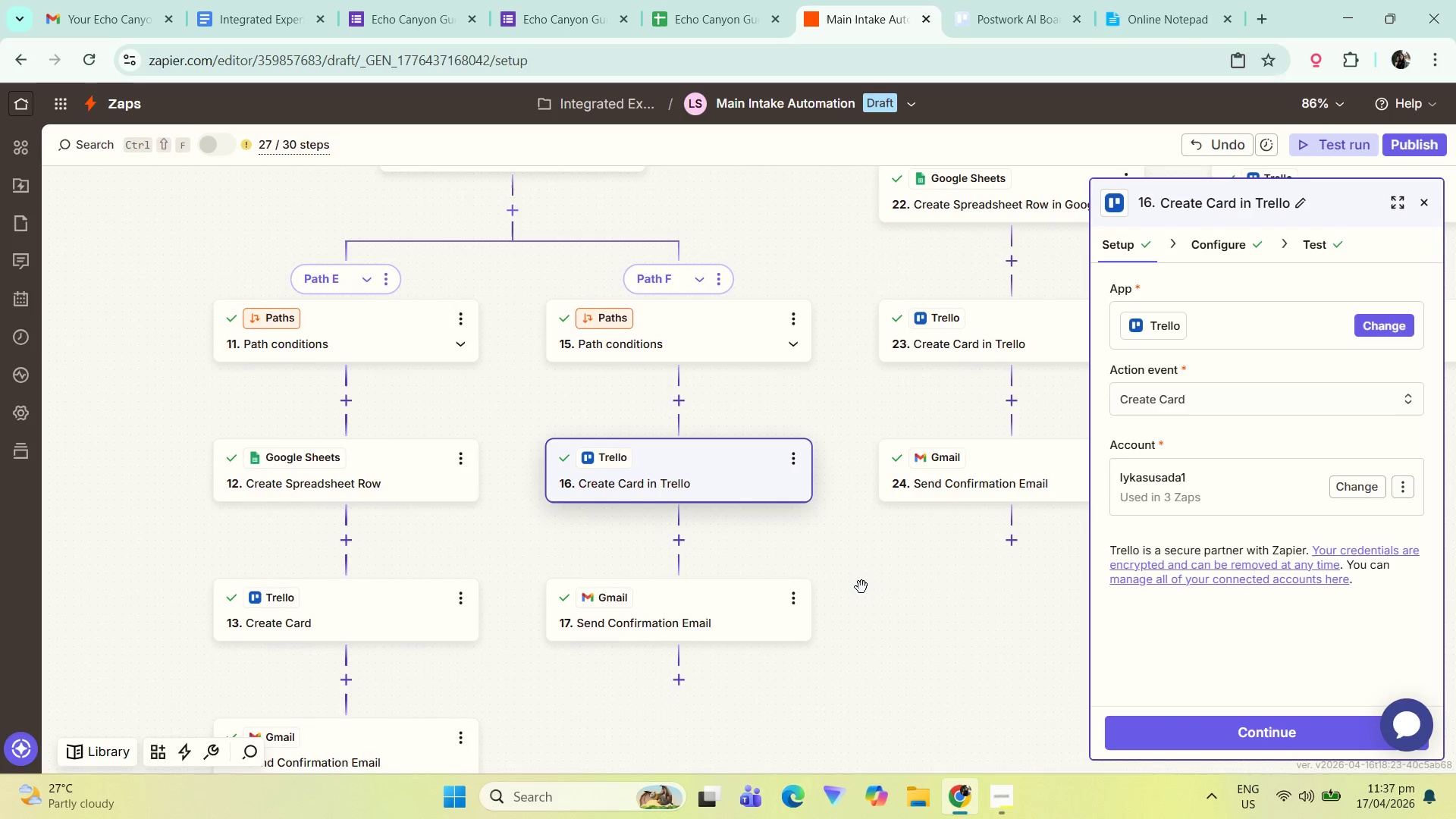 
left_click_drag(start_coordinate=[861, 575], to_coordinate=[855, 553])
 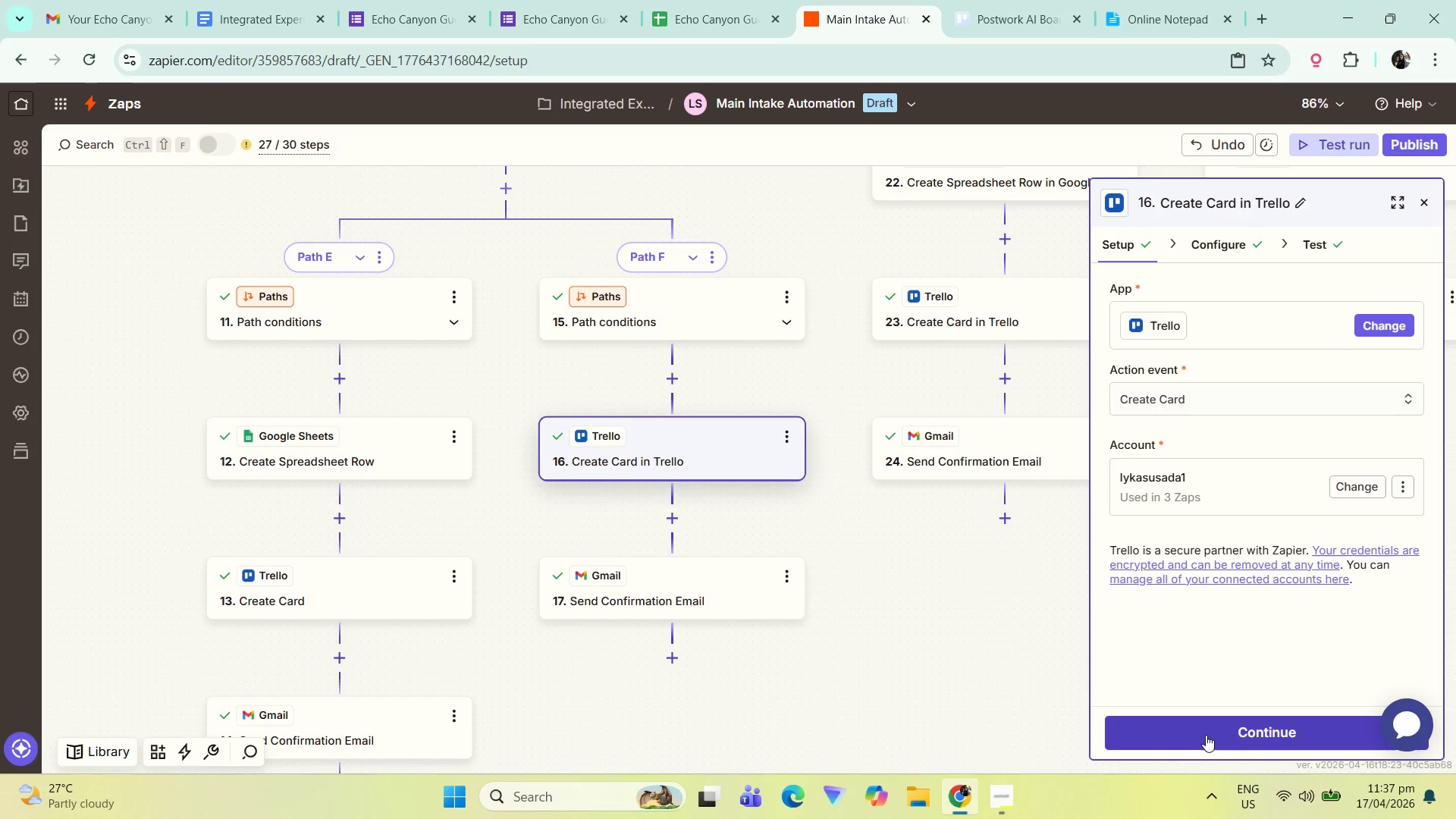 
left_click([1213, 722])
 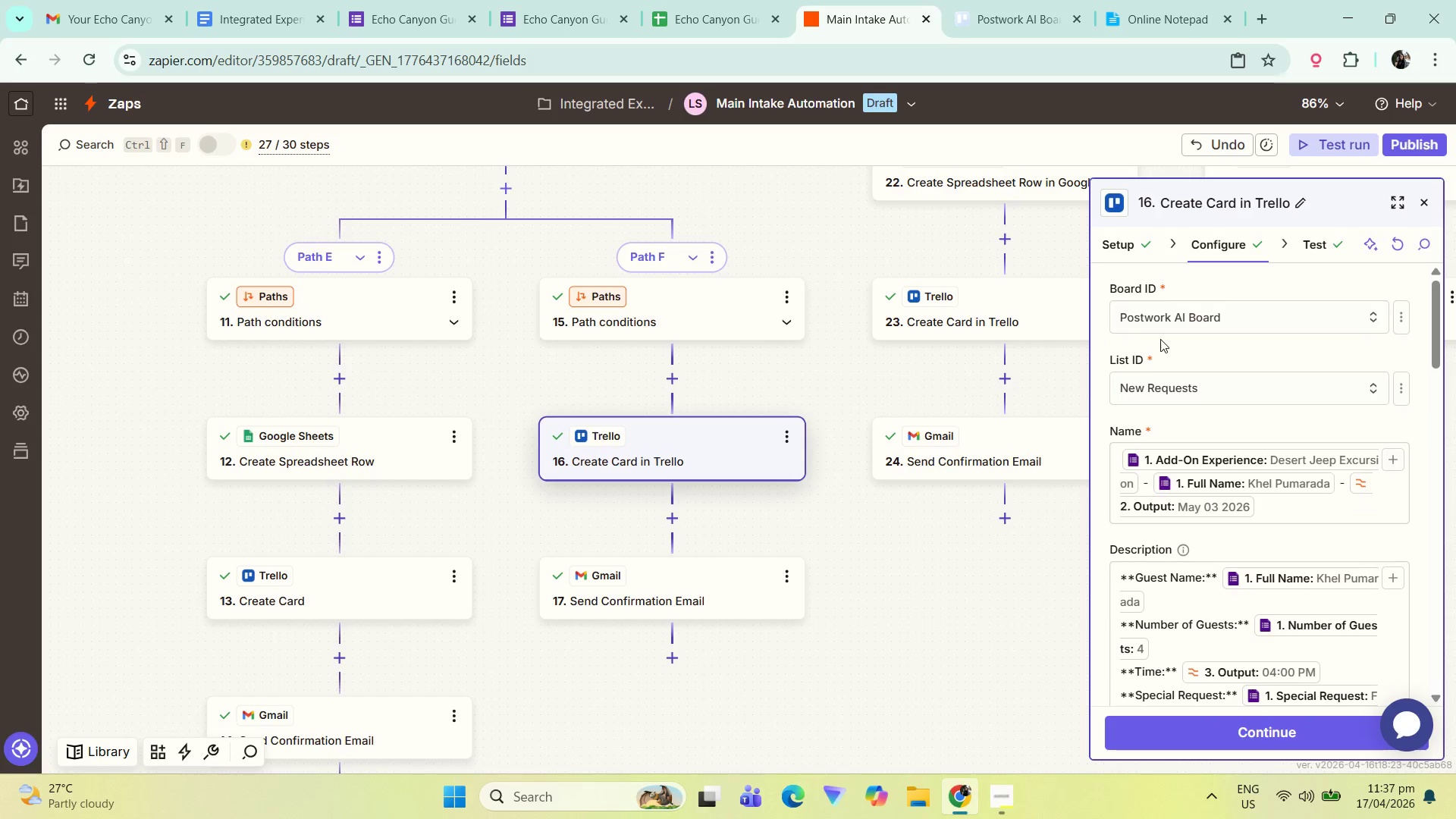 
scroll: coordinate [1240, 584], scroll_direction: down, amount: 22.0
 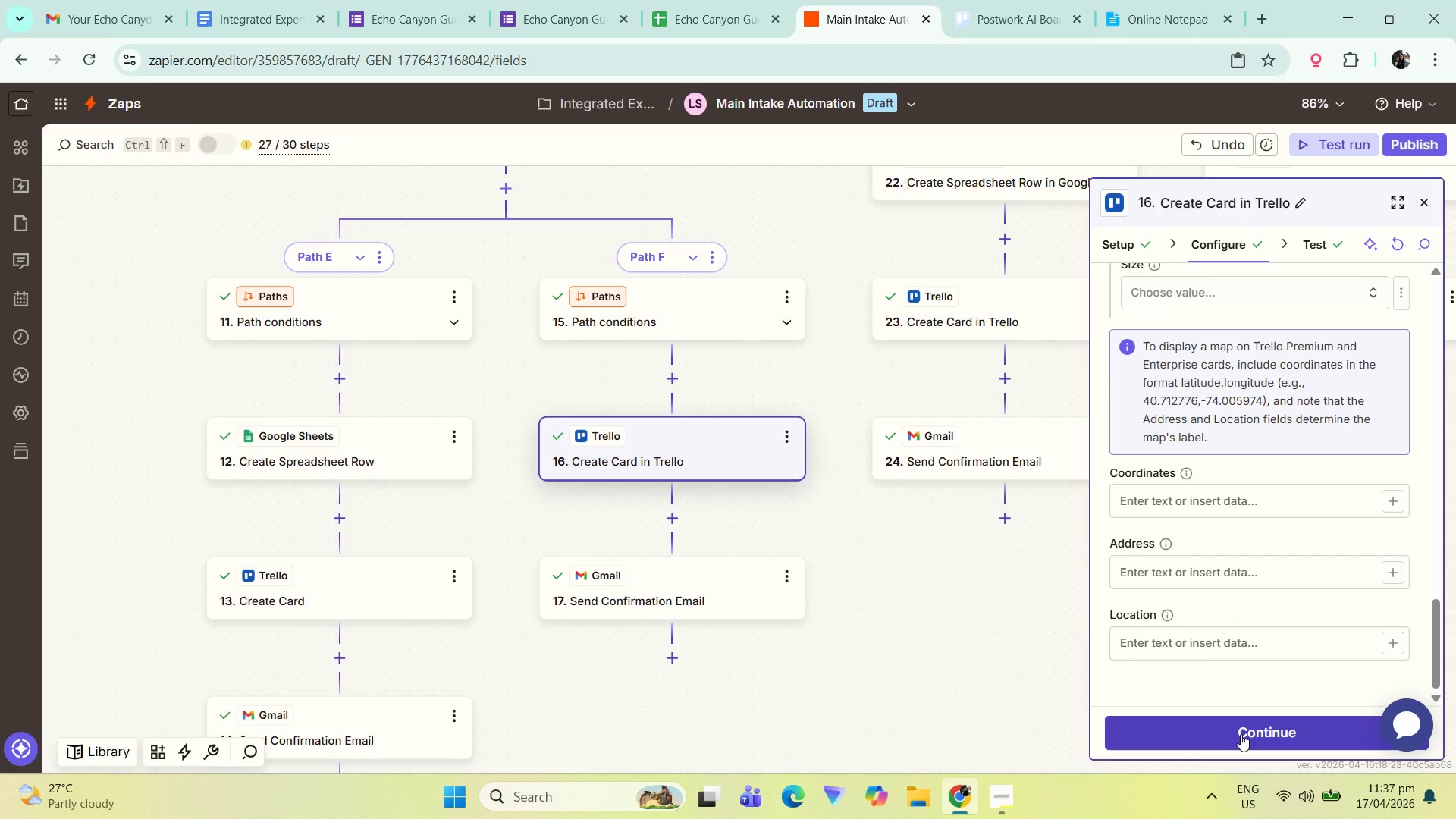 
left_click([1241, 735])
 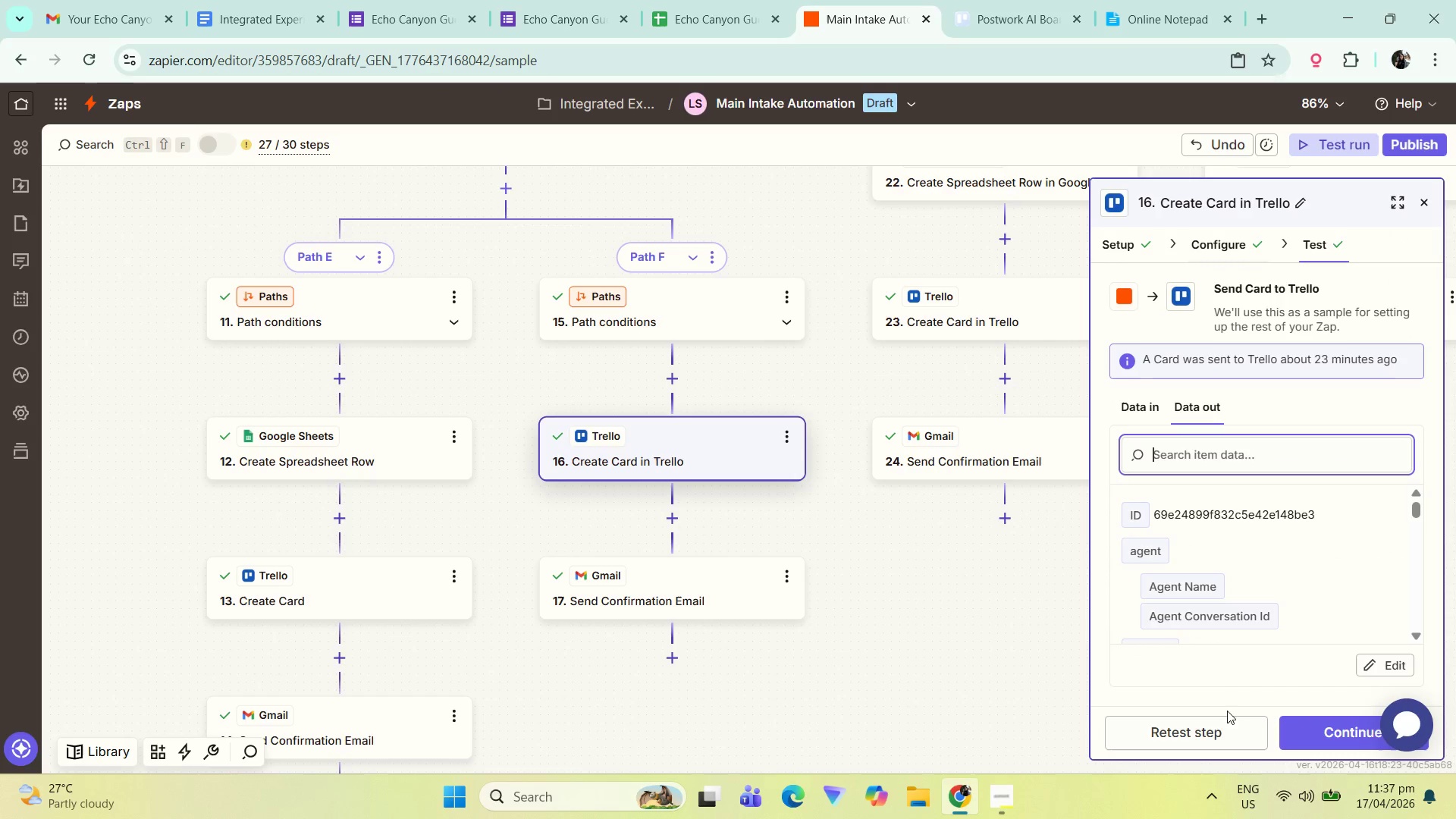 
left_click([1193, 744])
 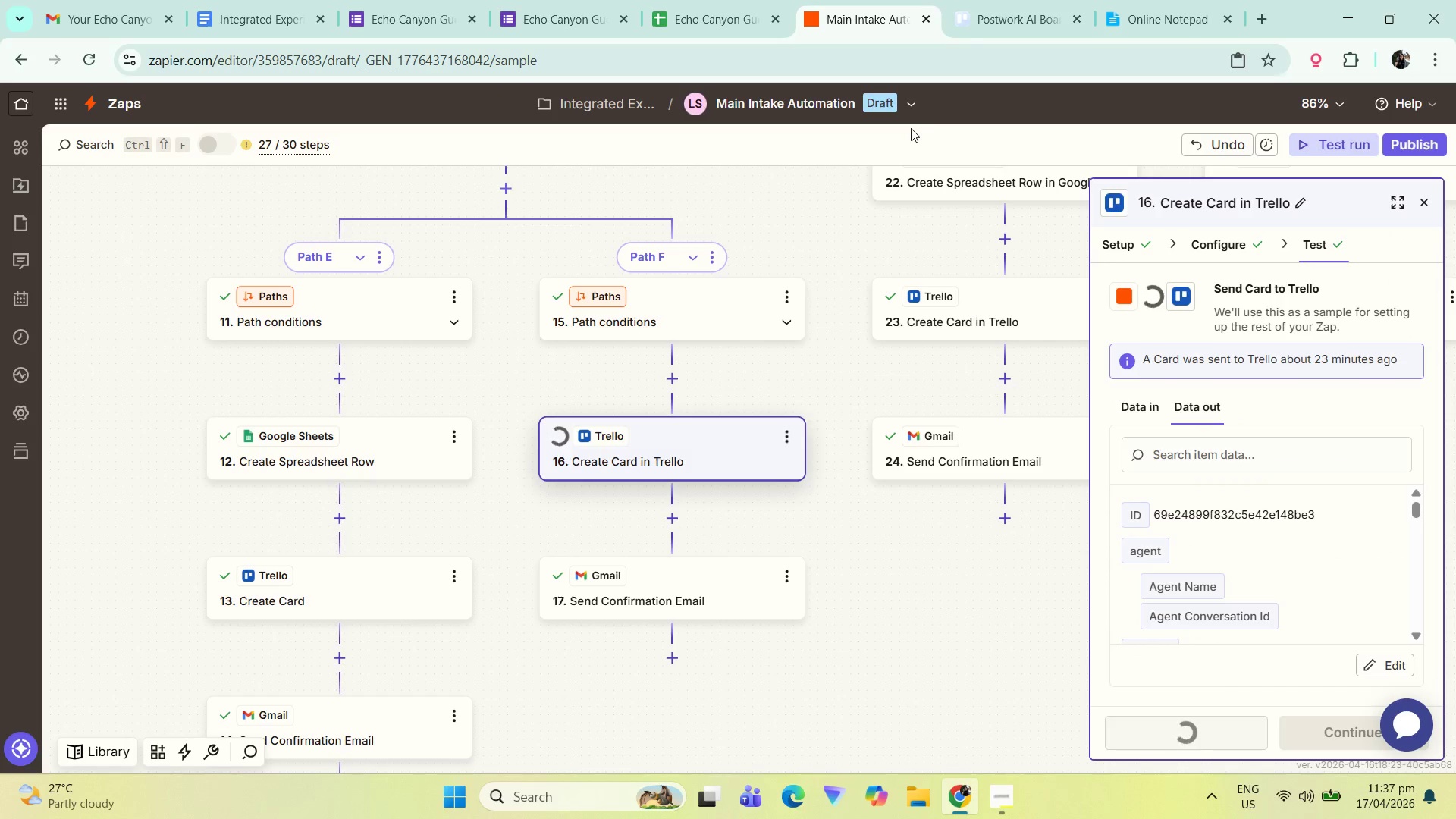 
left_click([974, 0])
 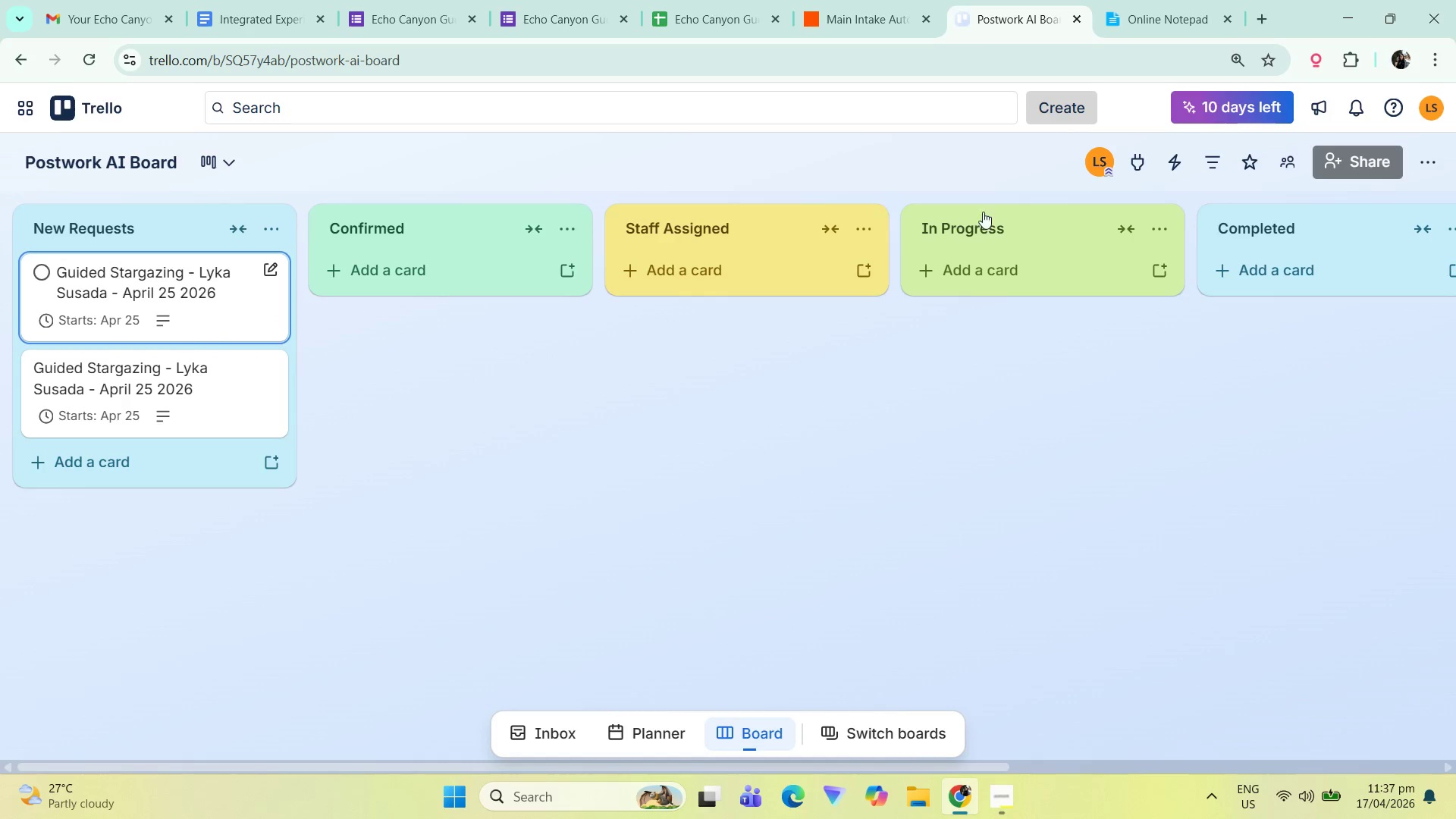 
mouse_move([816, 2])
 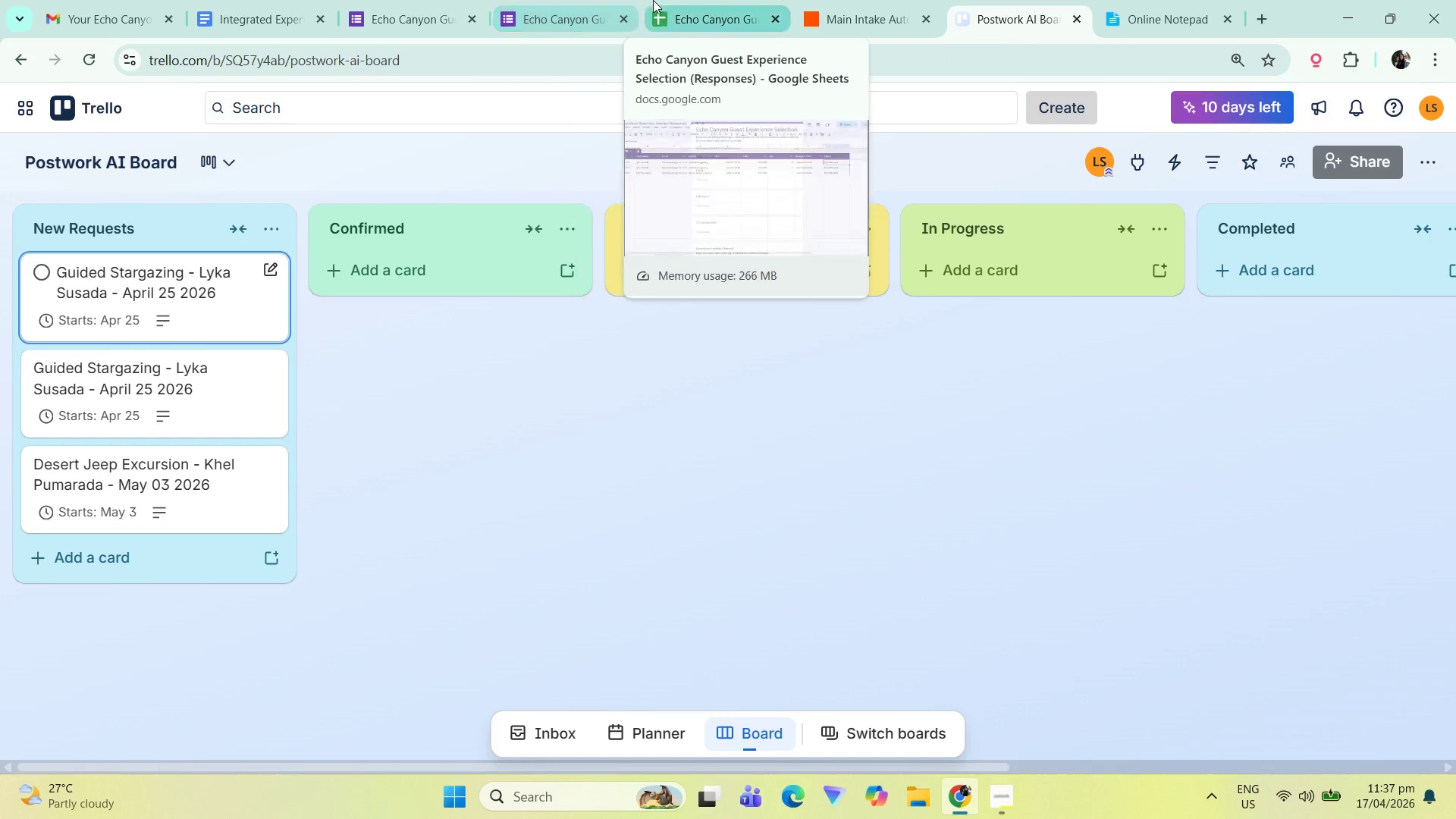 
left_click([590, 0])
 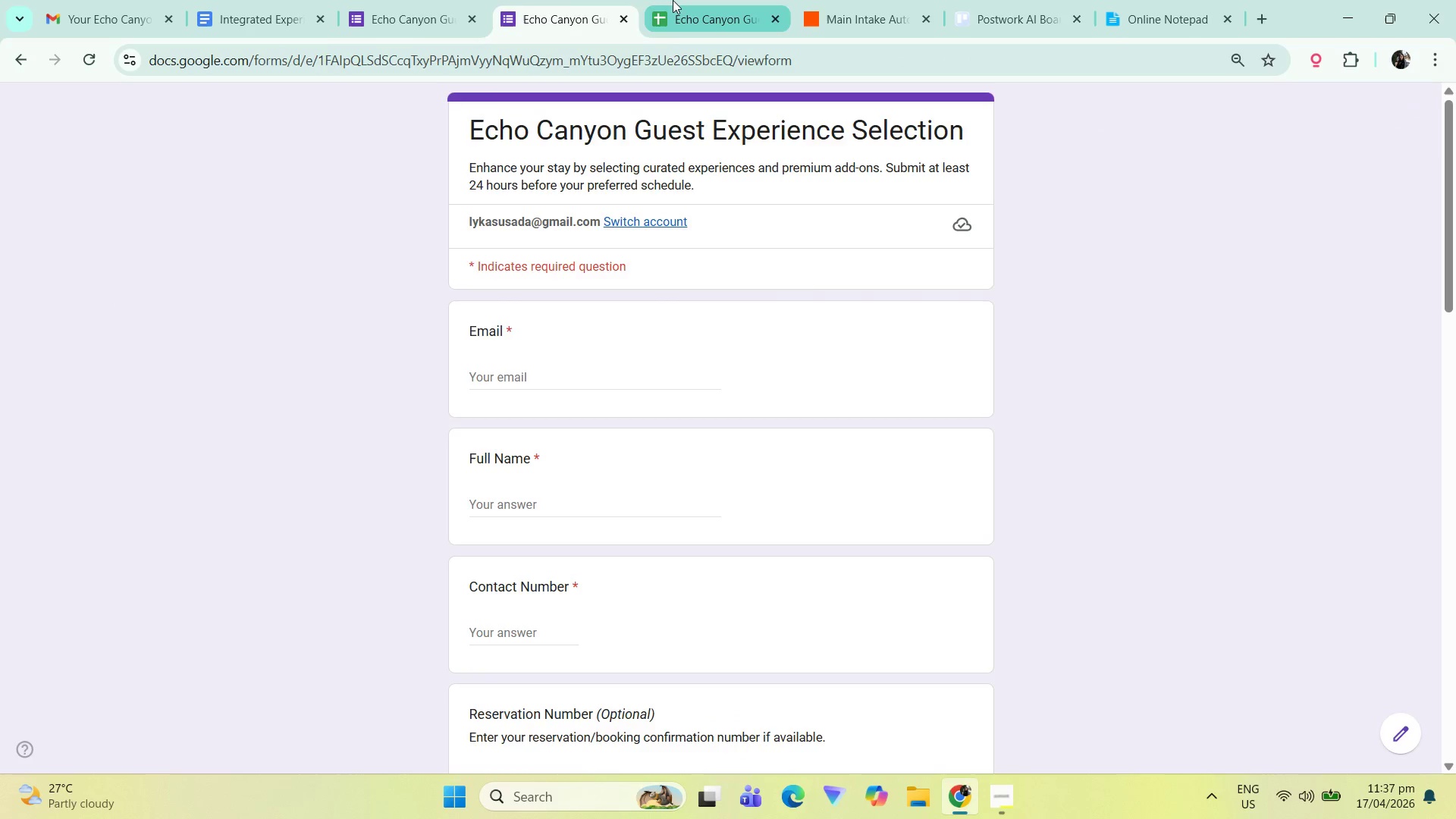 
left_click([673, 0])
 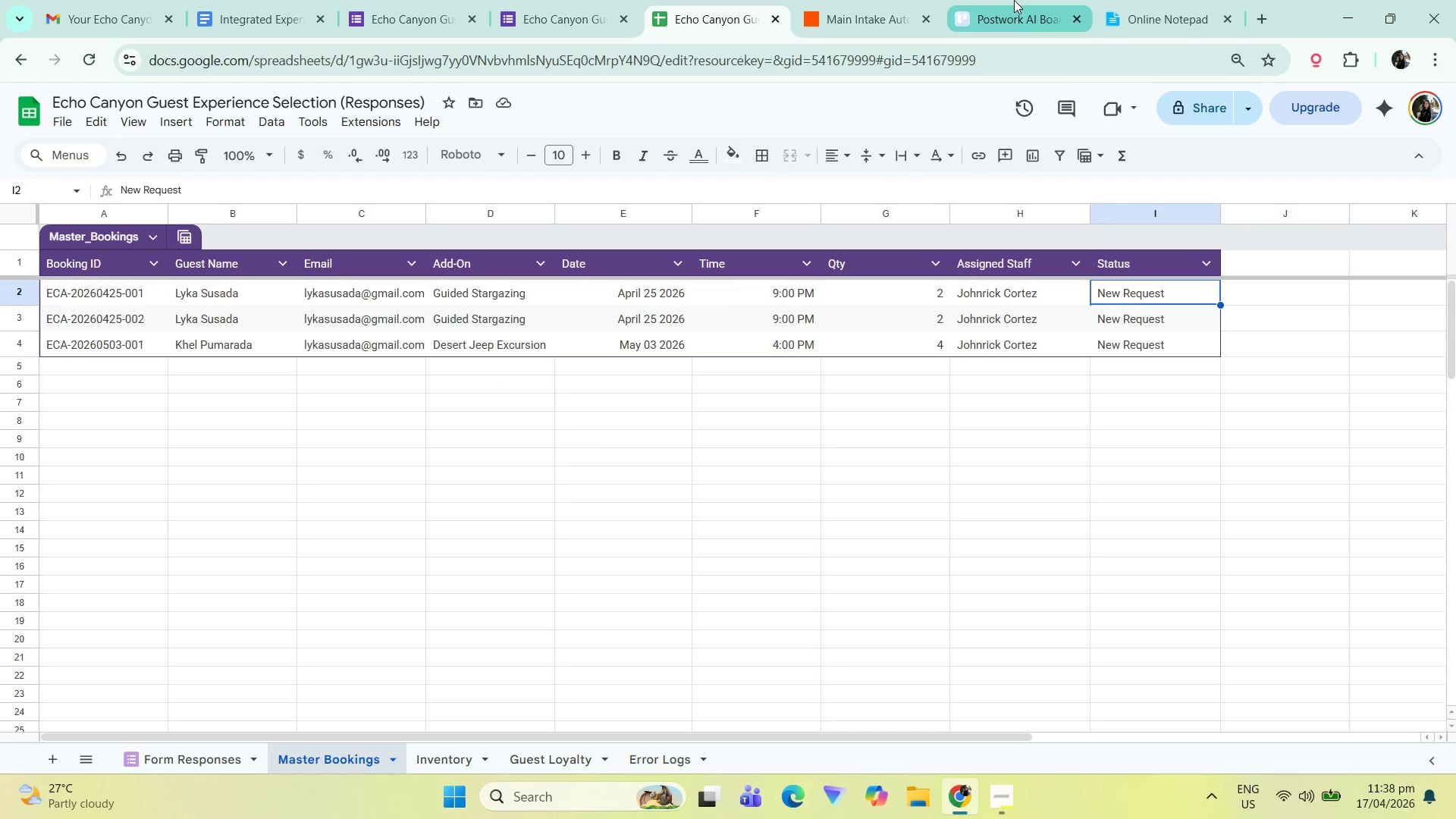 
left_click([1006, 0])
 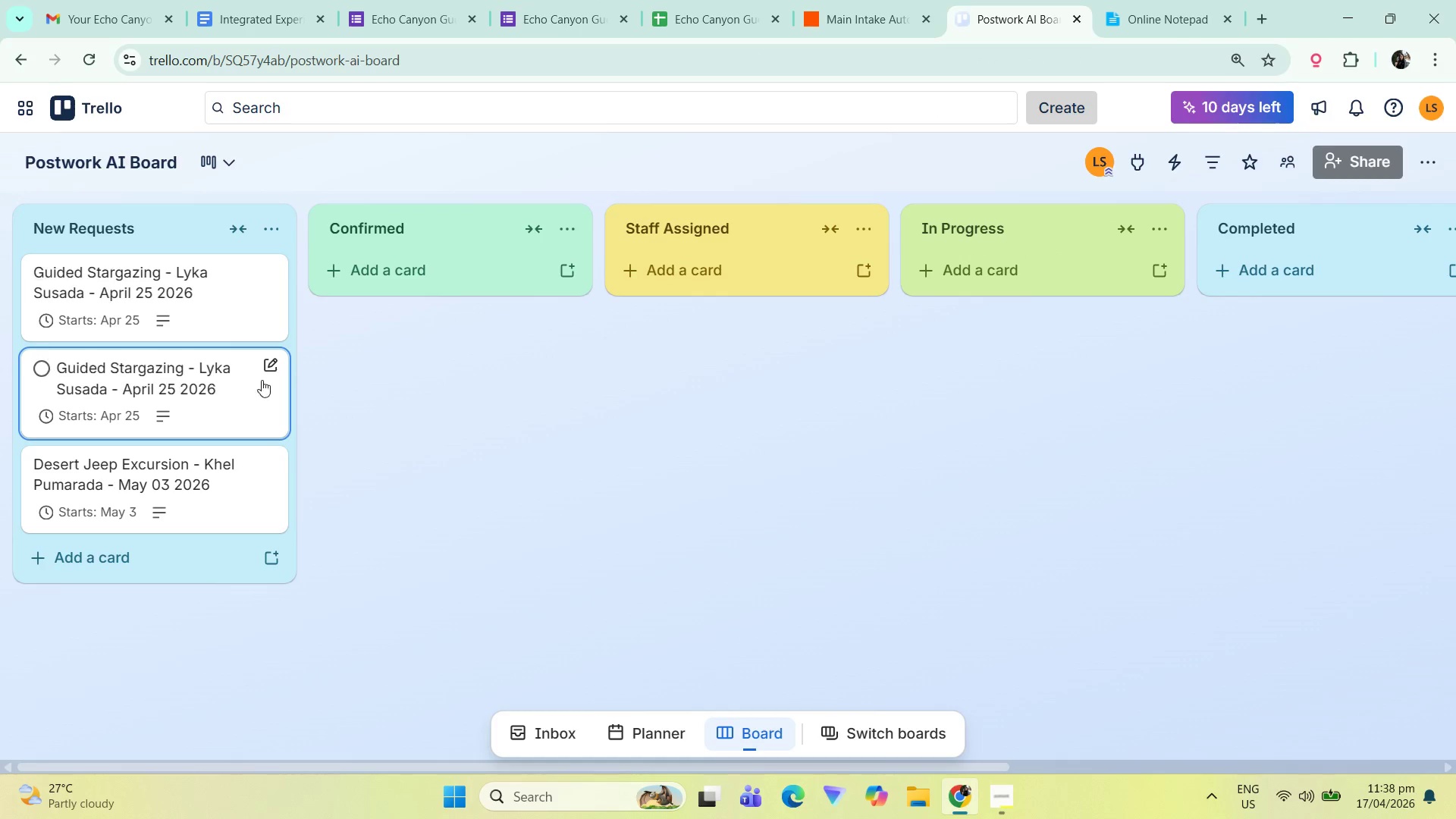 
left_click([215, 403])
 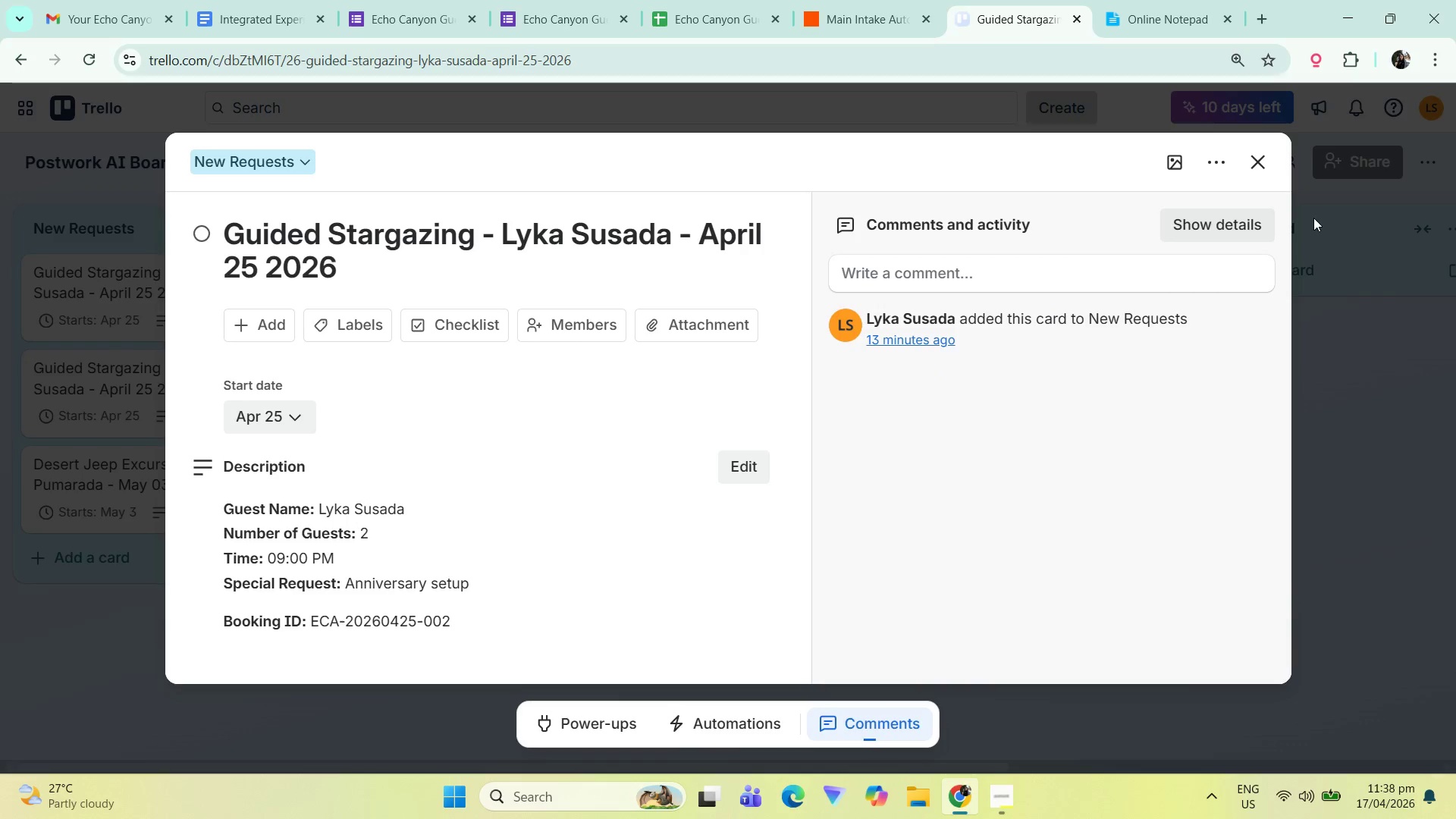 
left_click([1257, 165])
 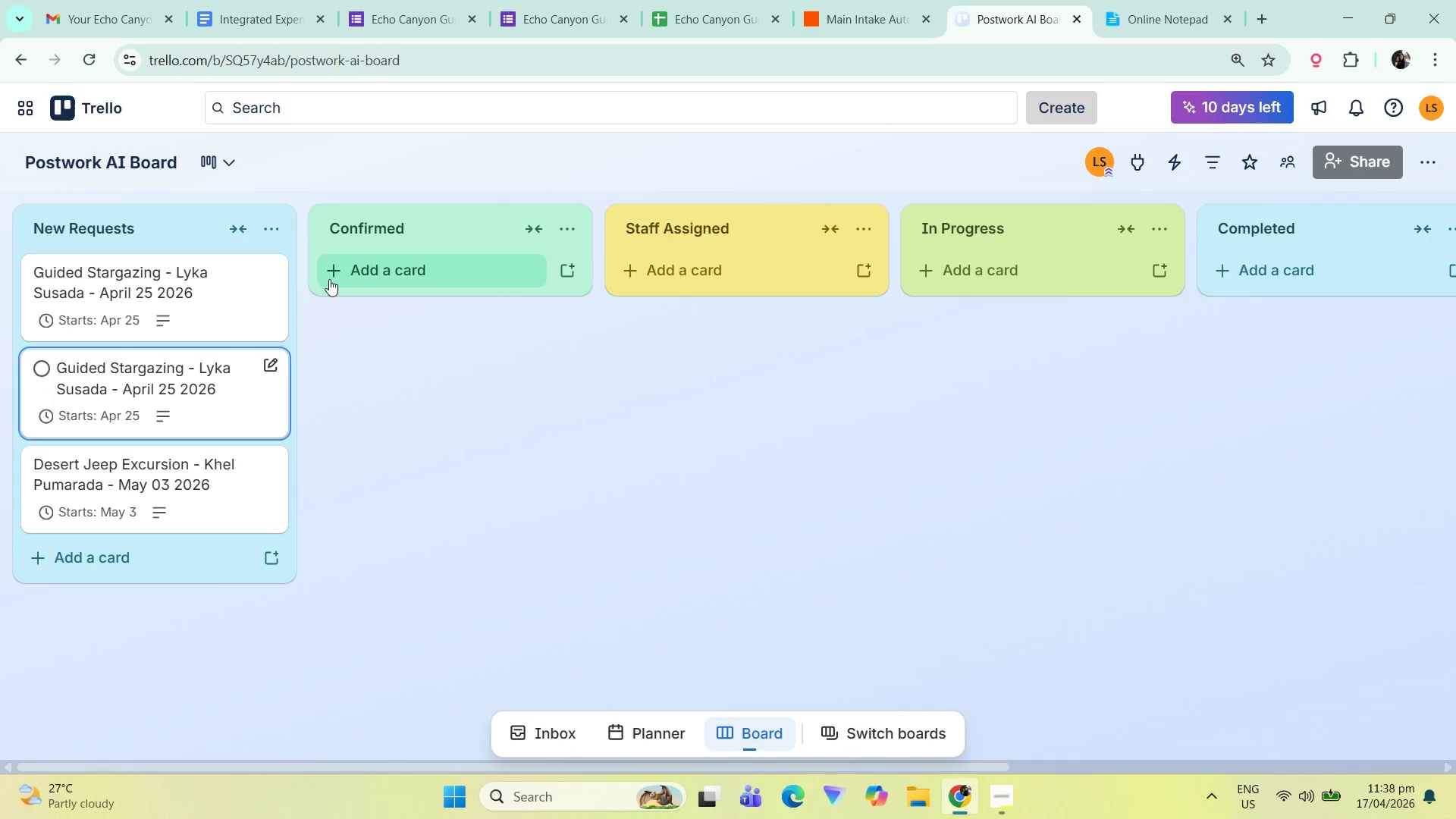 
left_click([196, 313])
 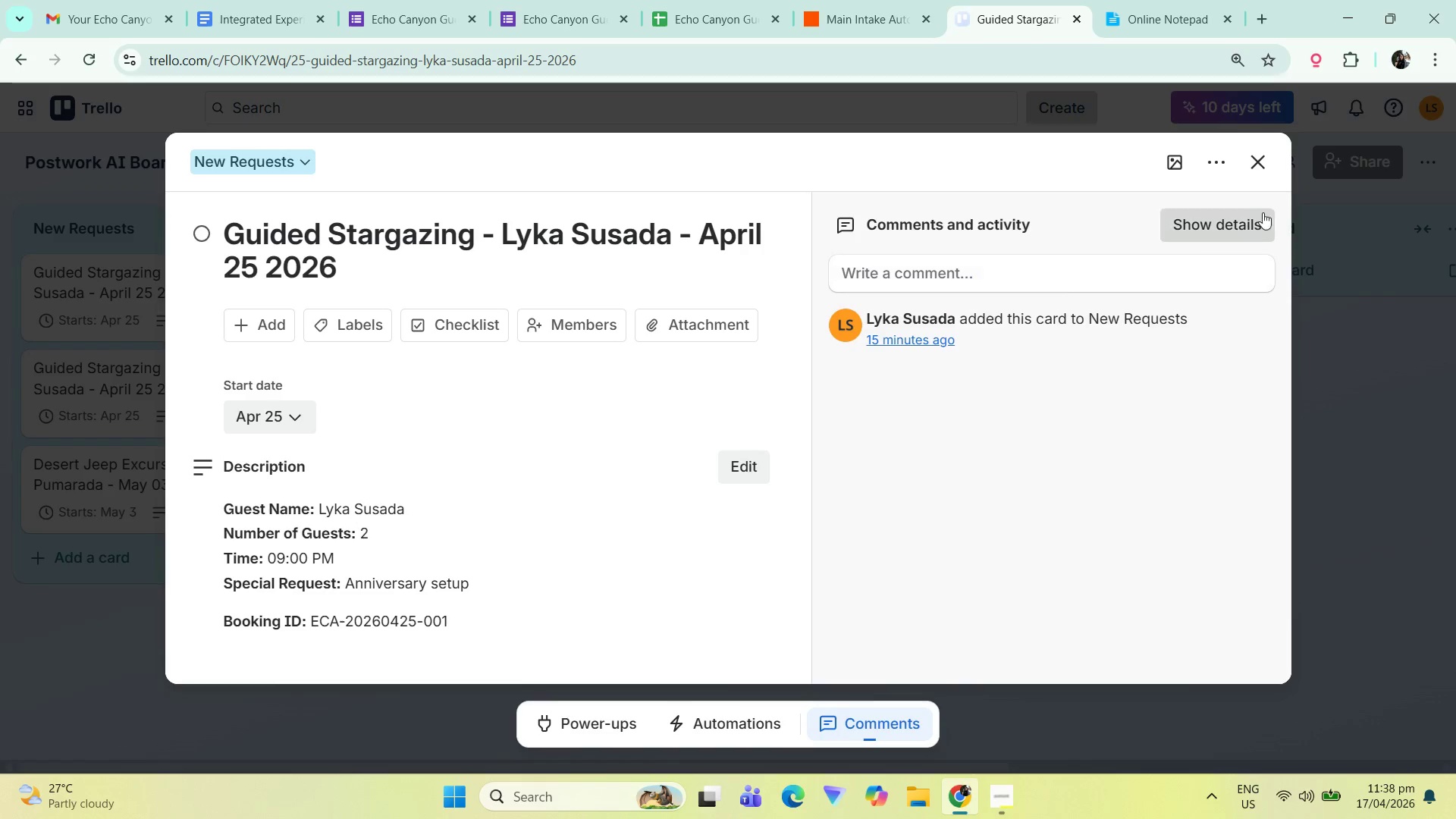 
left_click([1263, 154])
 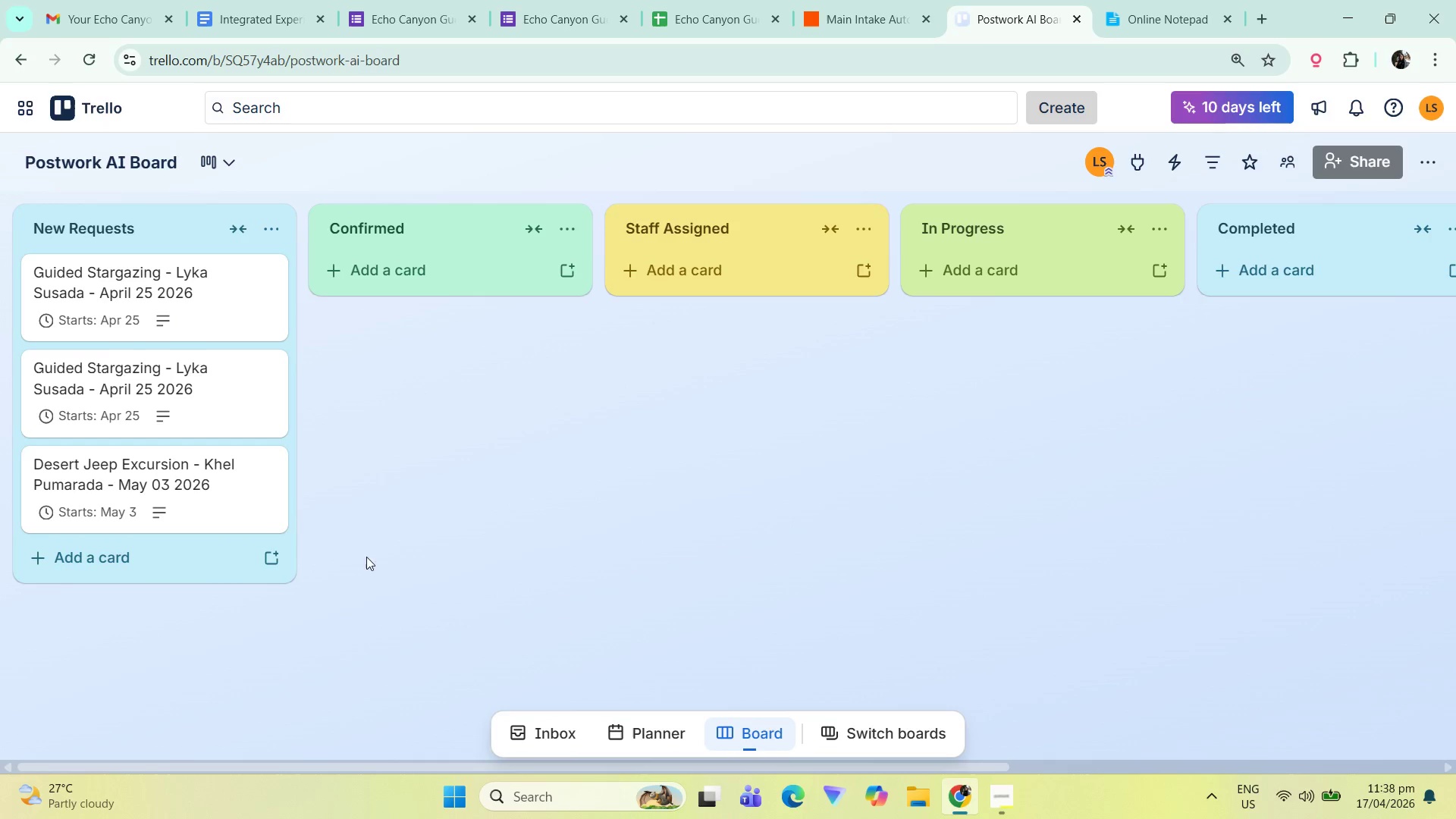 
left_click([209, 502])
 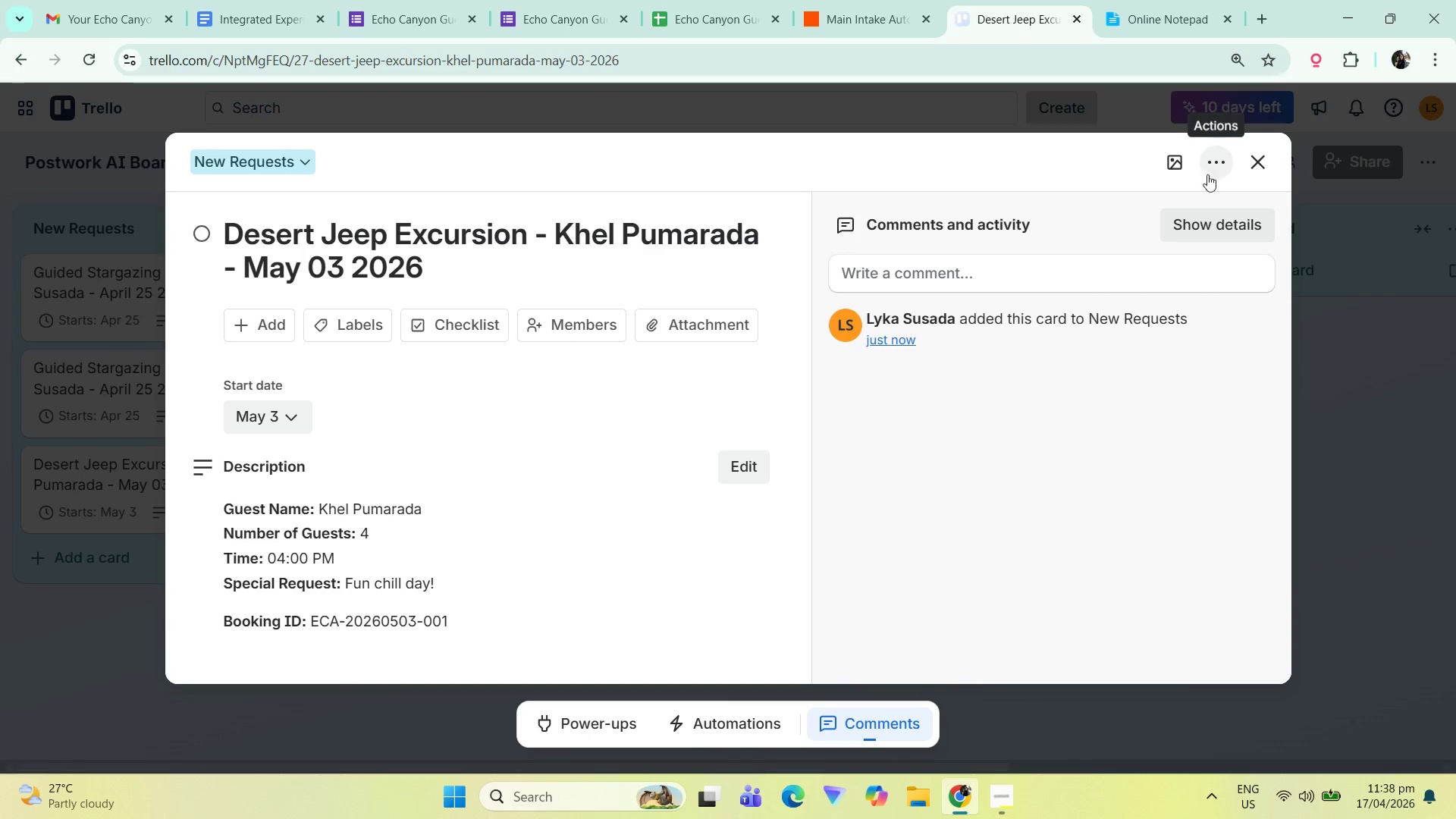 
left_click([1263, 163])
 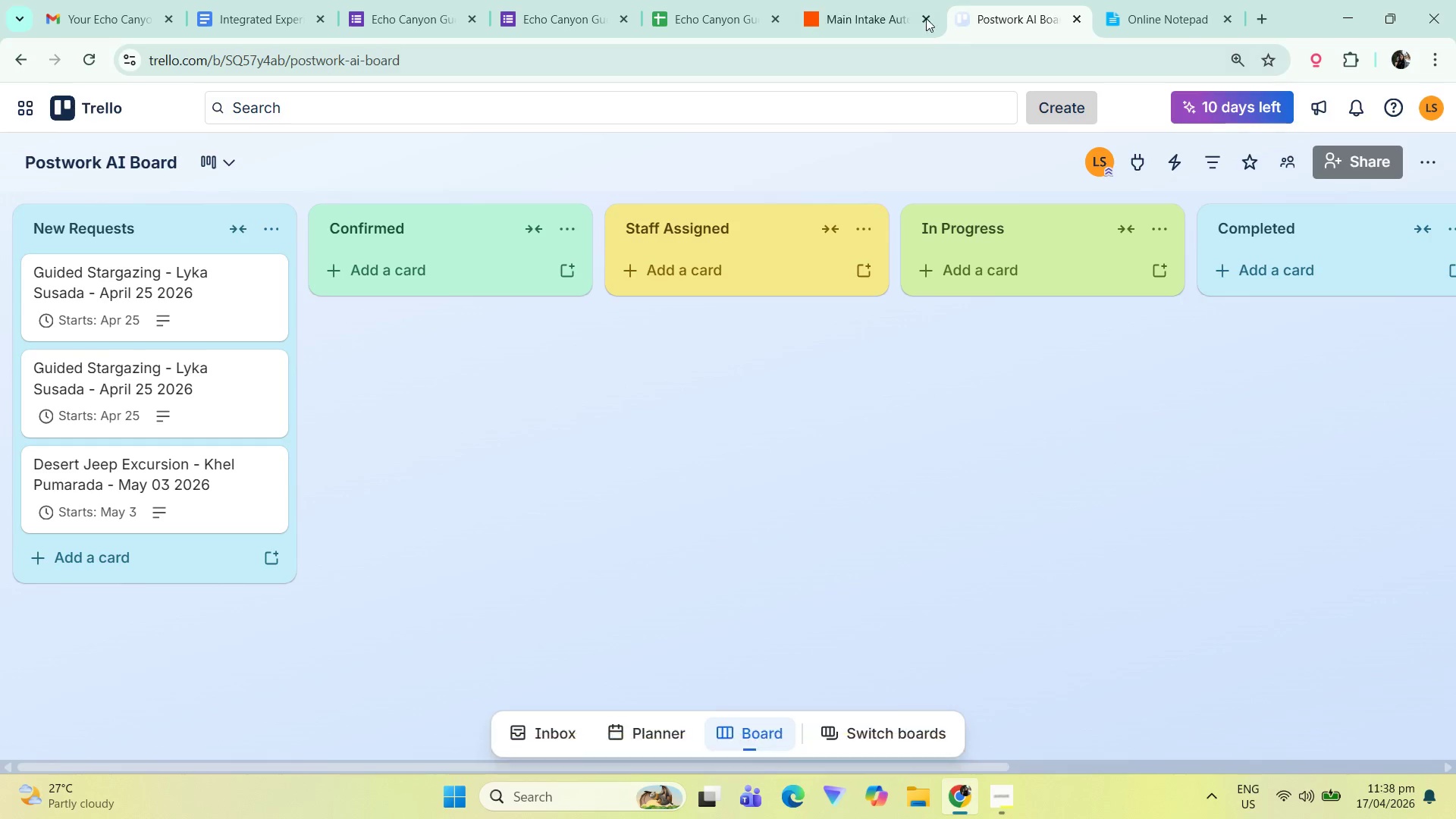 
left_click([913, 0])
 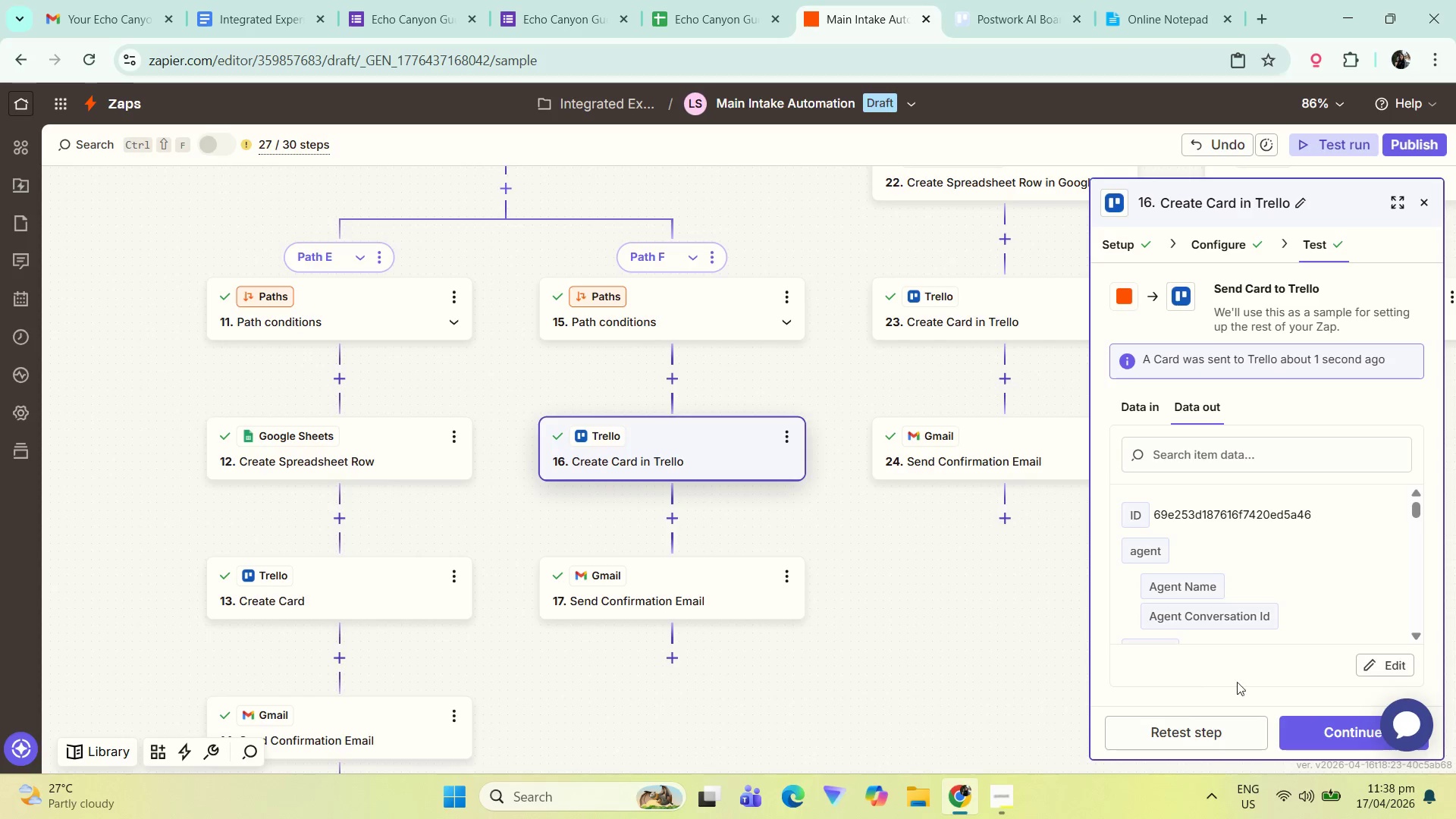 
left_click([1316, 739])
 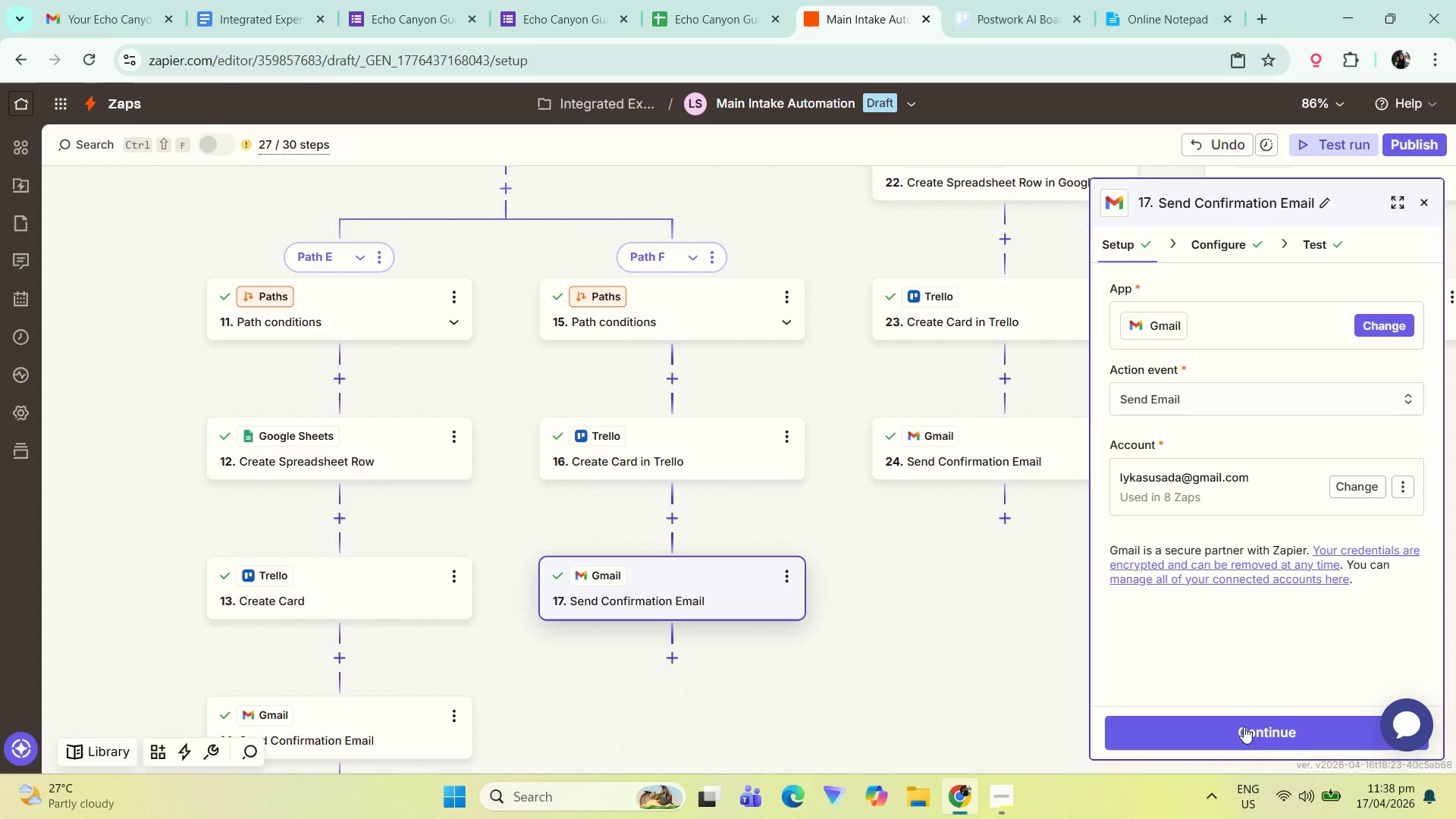 
left_click([1227, 725])
 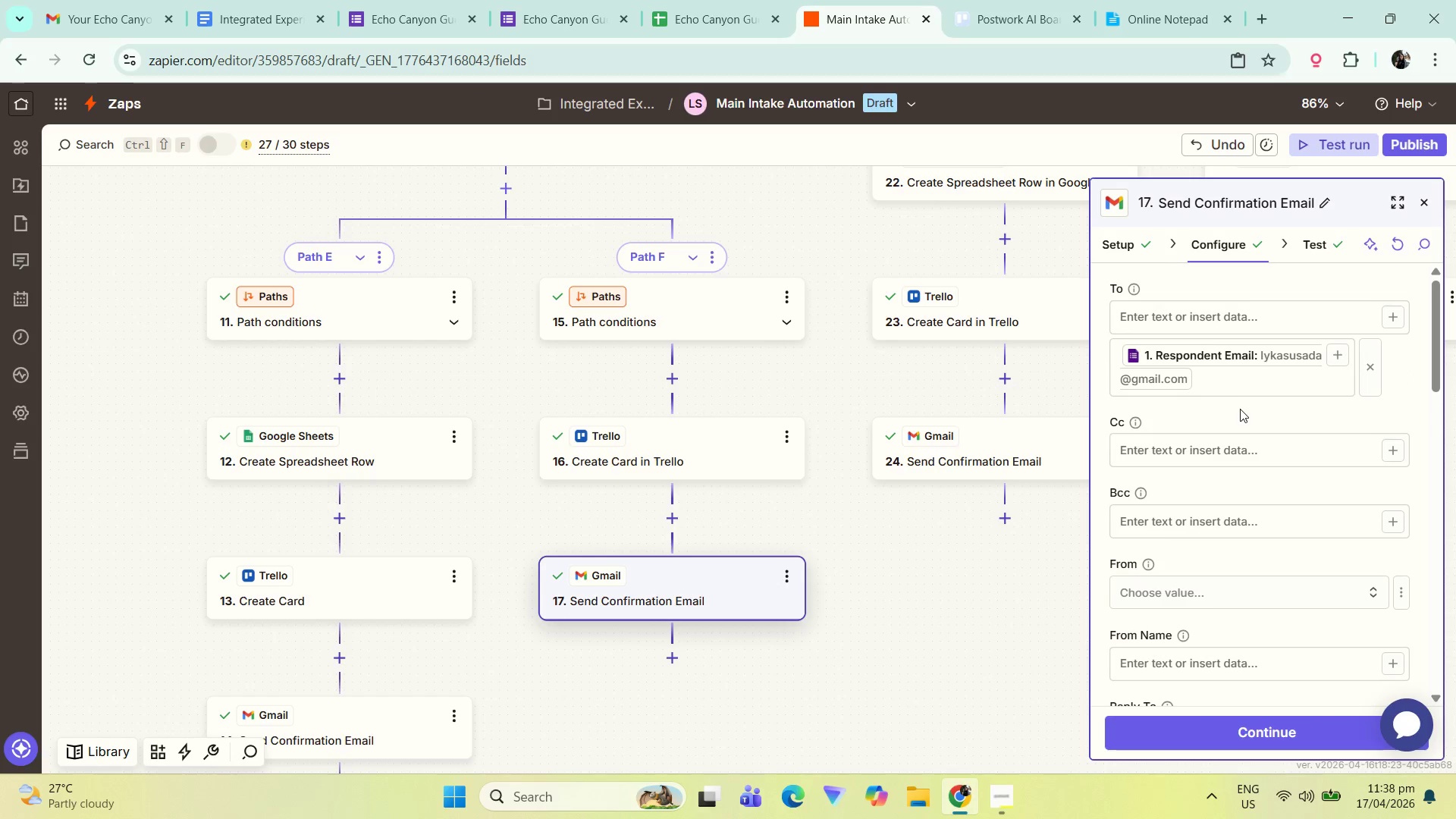 
scroll: coordinate [1250, 684], scroll_direction: down, amount: 18.0
 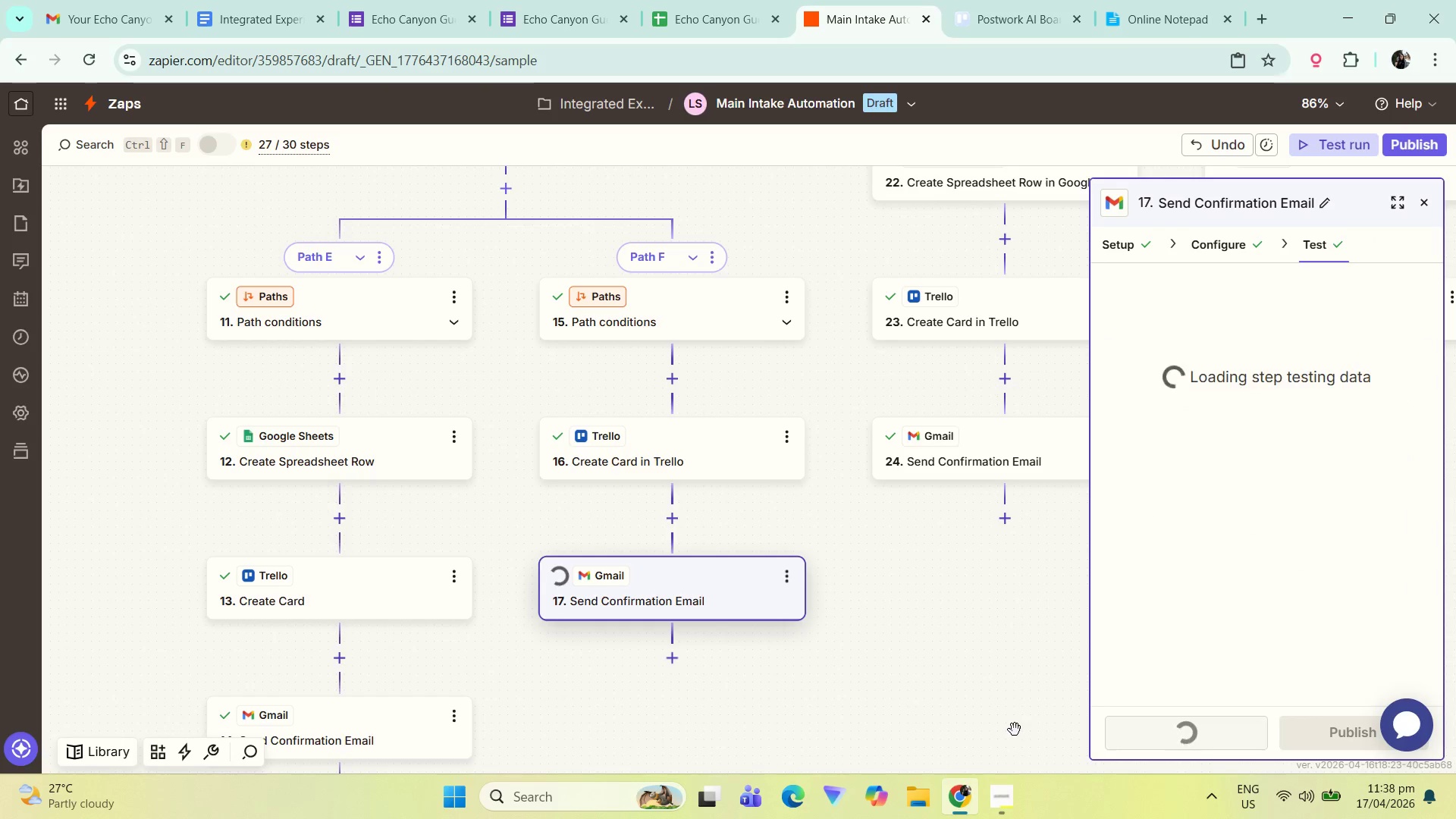 
left_click_drag(start_coordinate=[985, 723], to_coordinate=[941, 514])
 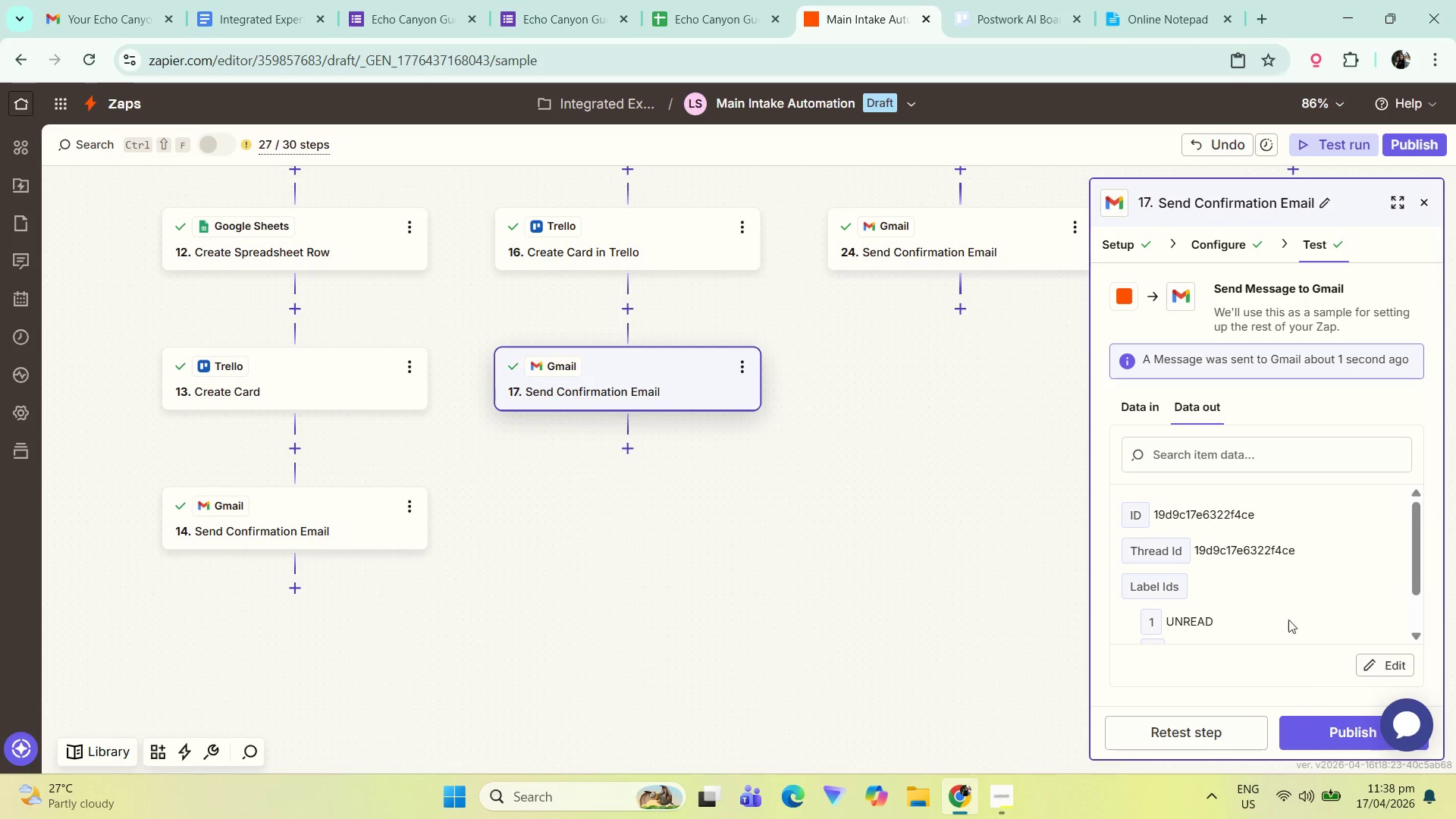 
scroll: coordinate [1281, 559], scroll_direction: down, amount: 6.0
 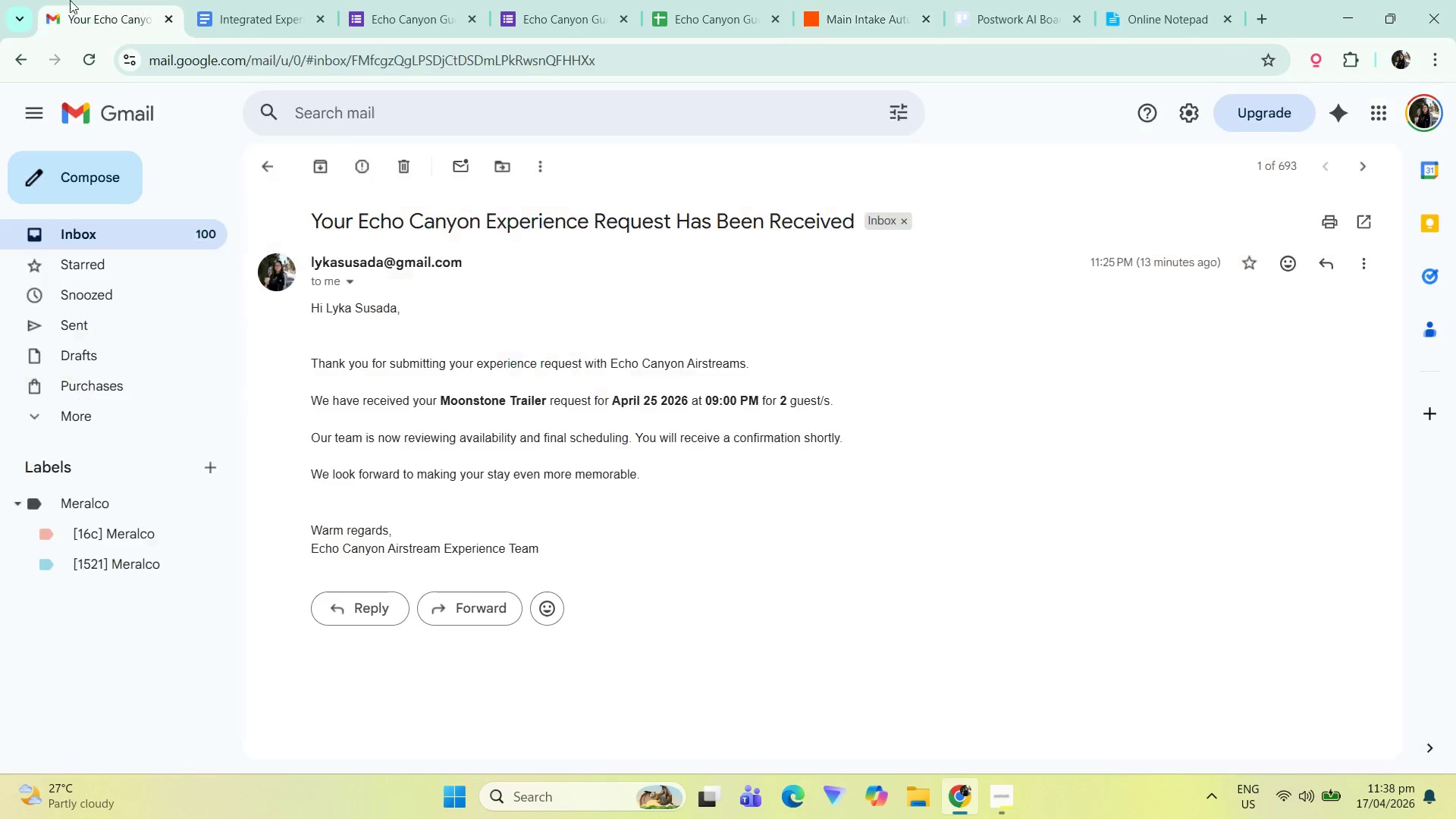 
left_click([153, 221])
 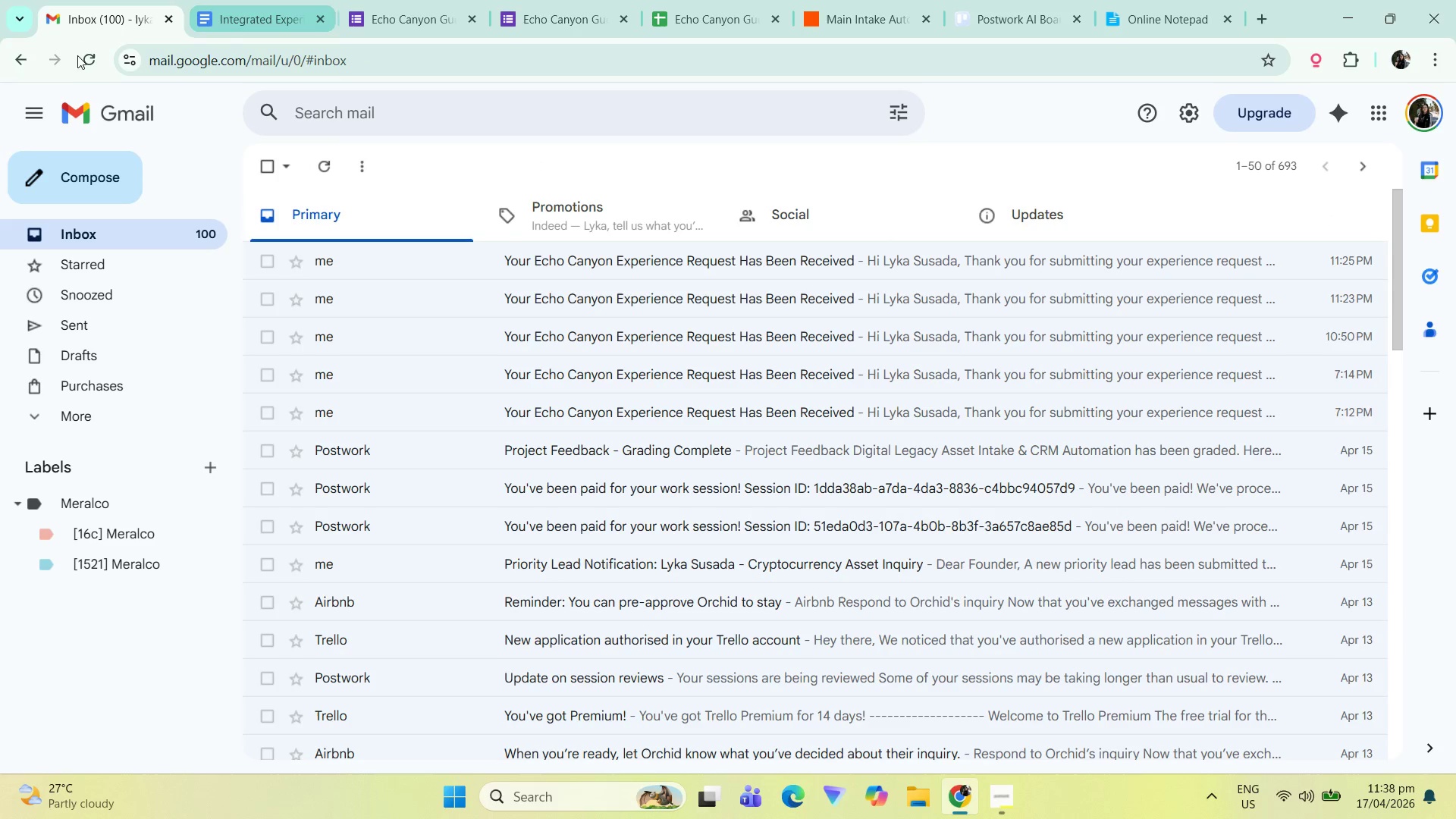 
left_click([106, 58])
 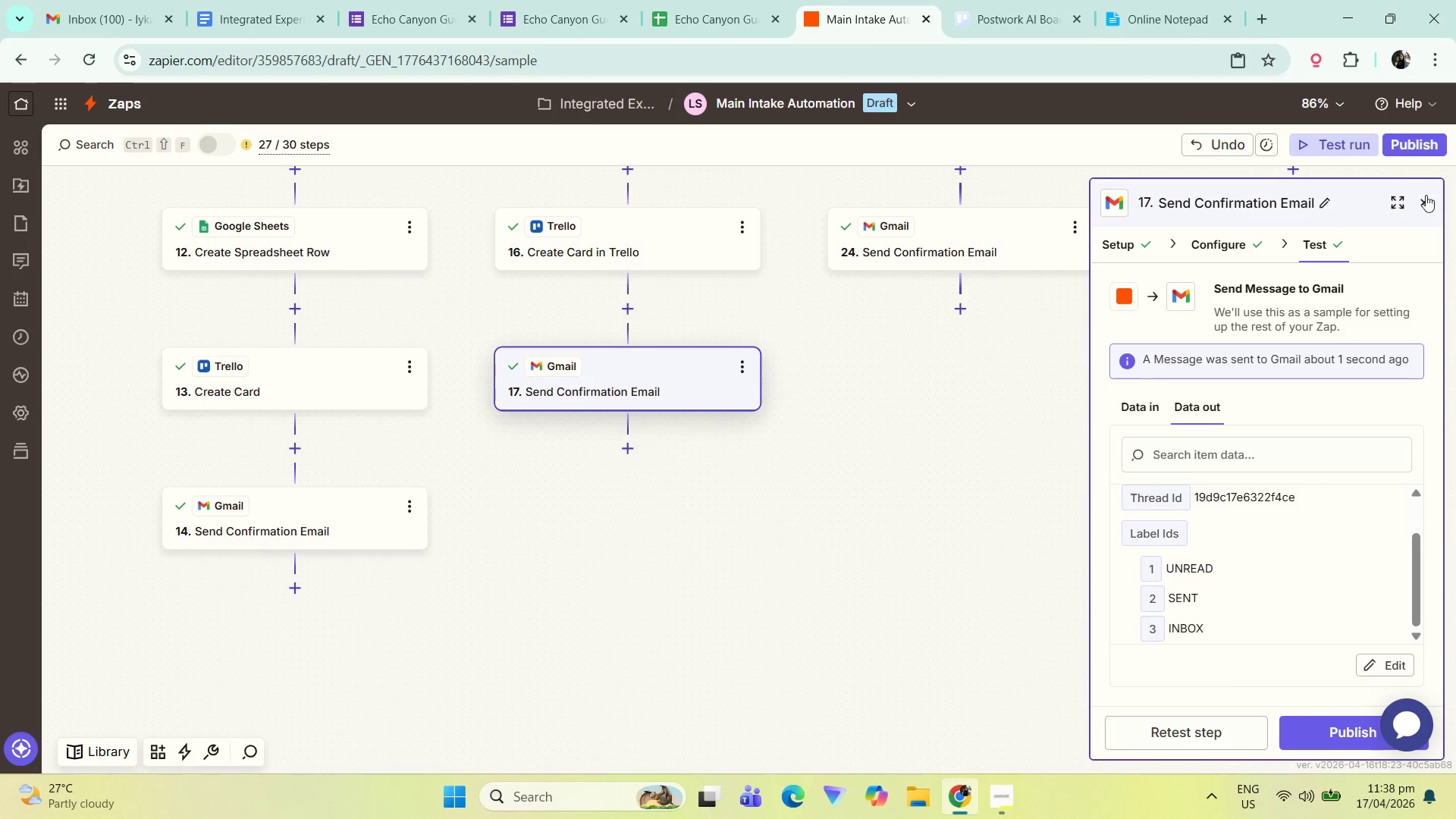 
left_click_drag(start_coordinate=[798, 508], to_coordinate=[856, 715])
 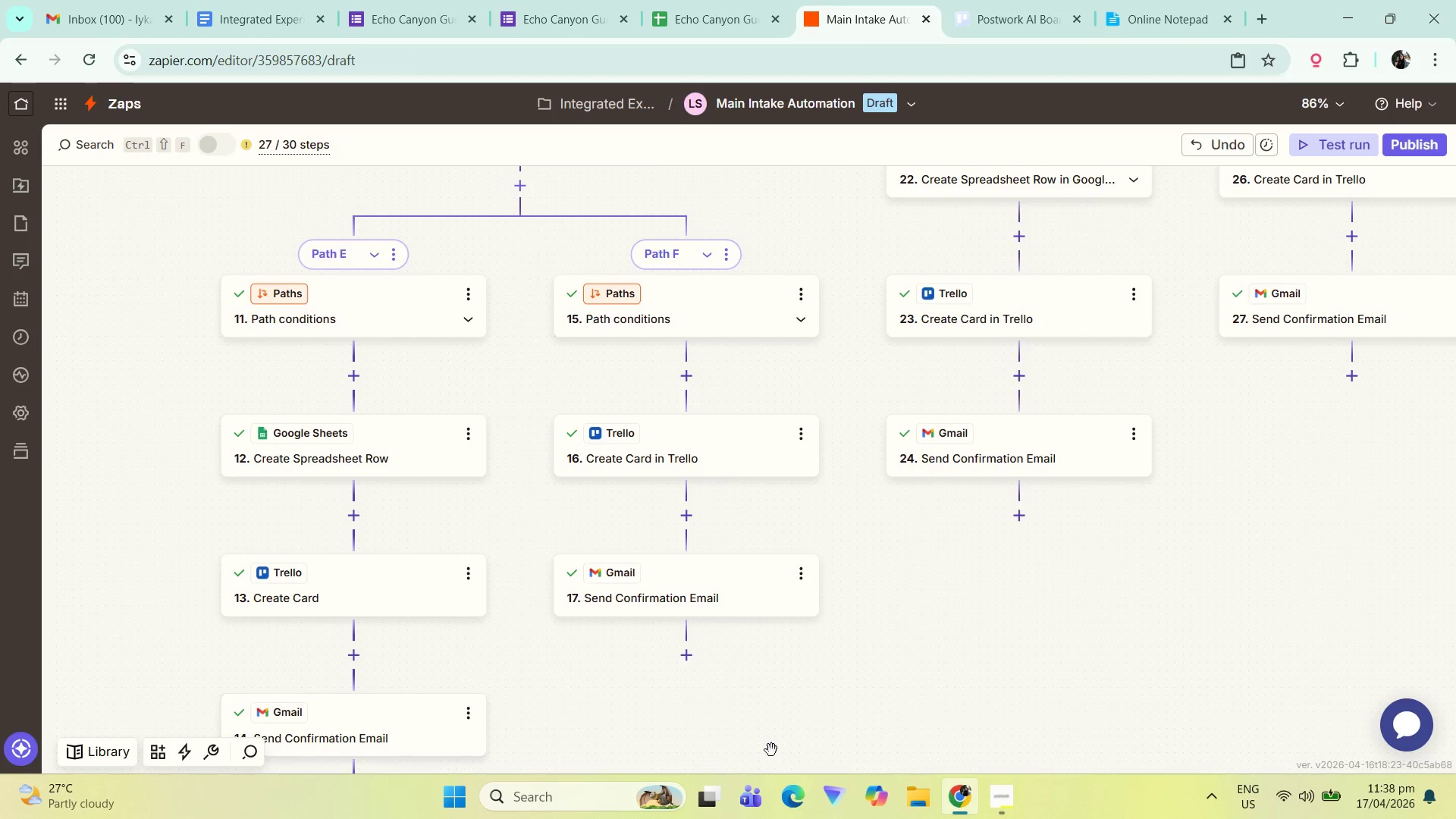 
left_click_drag(start_coordinate=[797, 672], to_coordinate=[813, 455])
 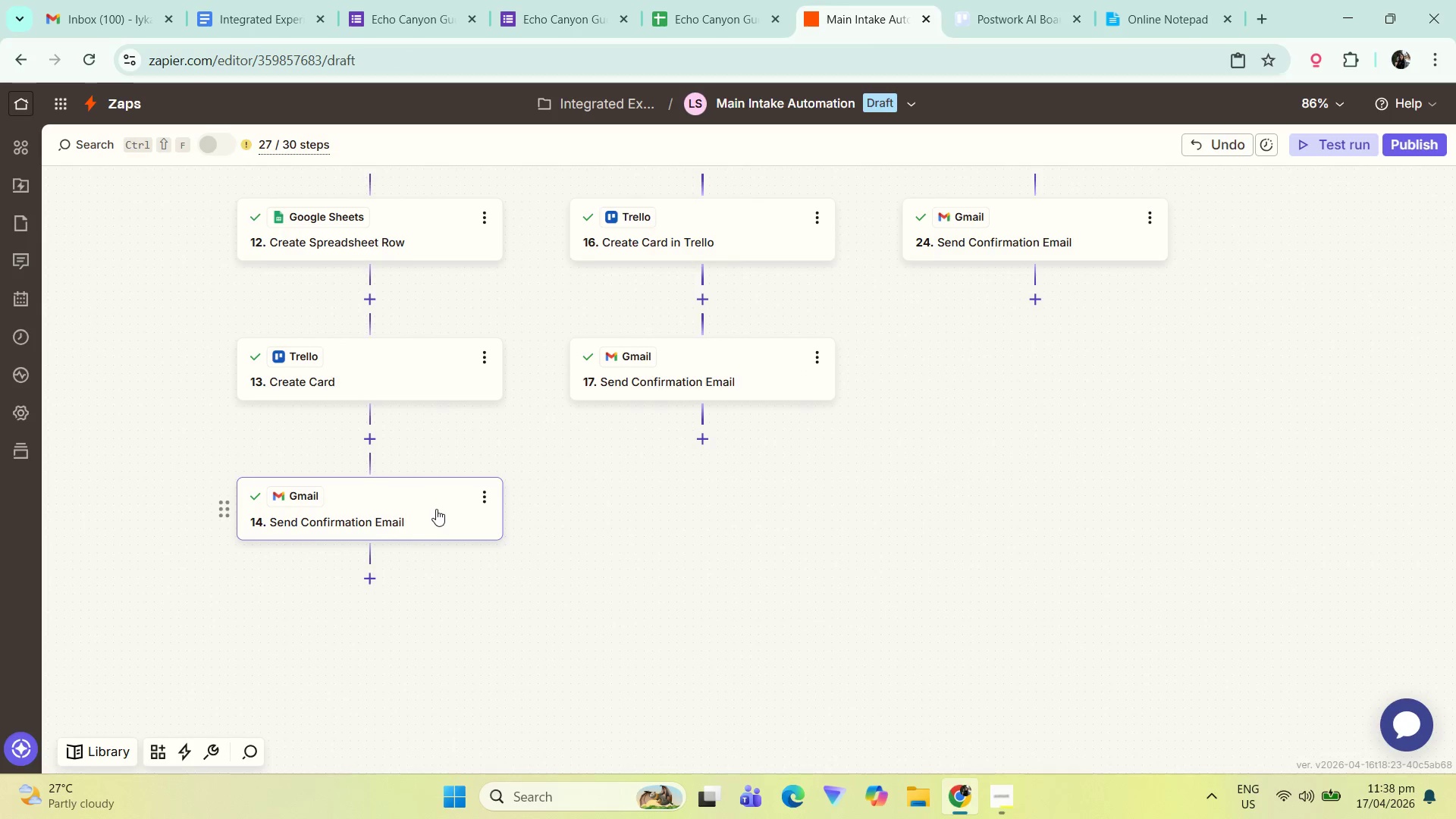 
left_click([436, 508])
 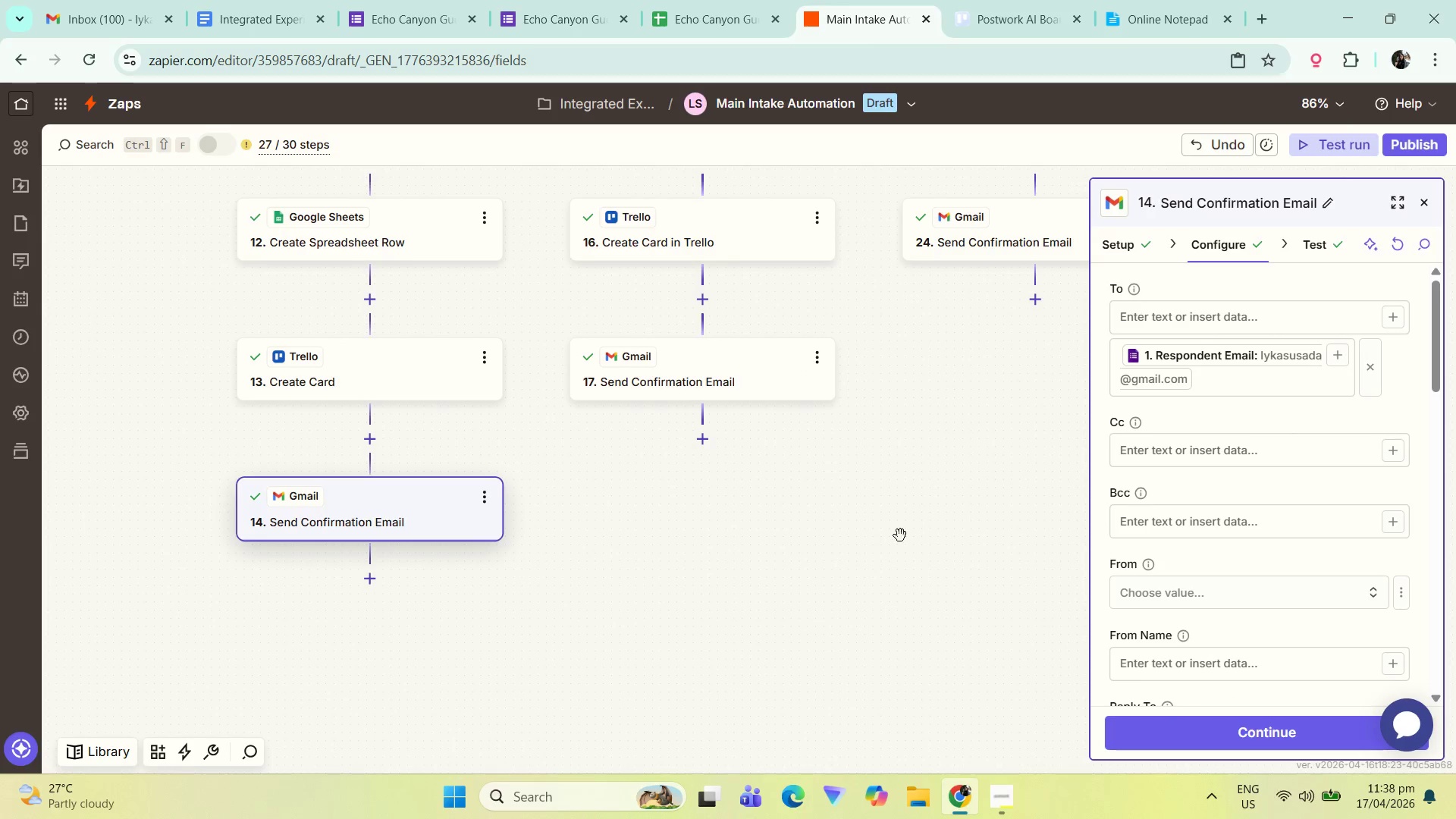 
left_click_drag(start_coordinate=[785, 563], to_coordinate=[708, 786])
 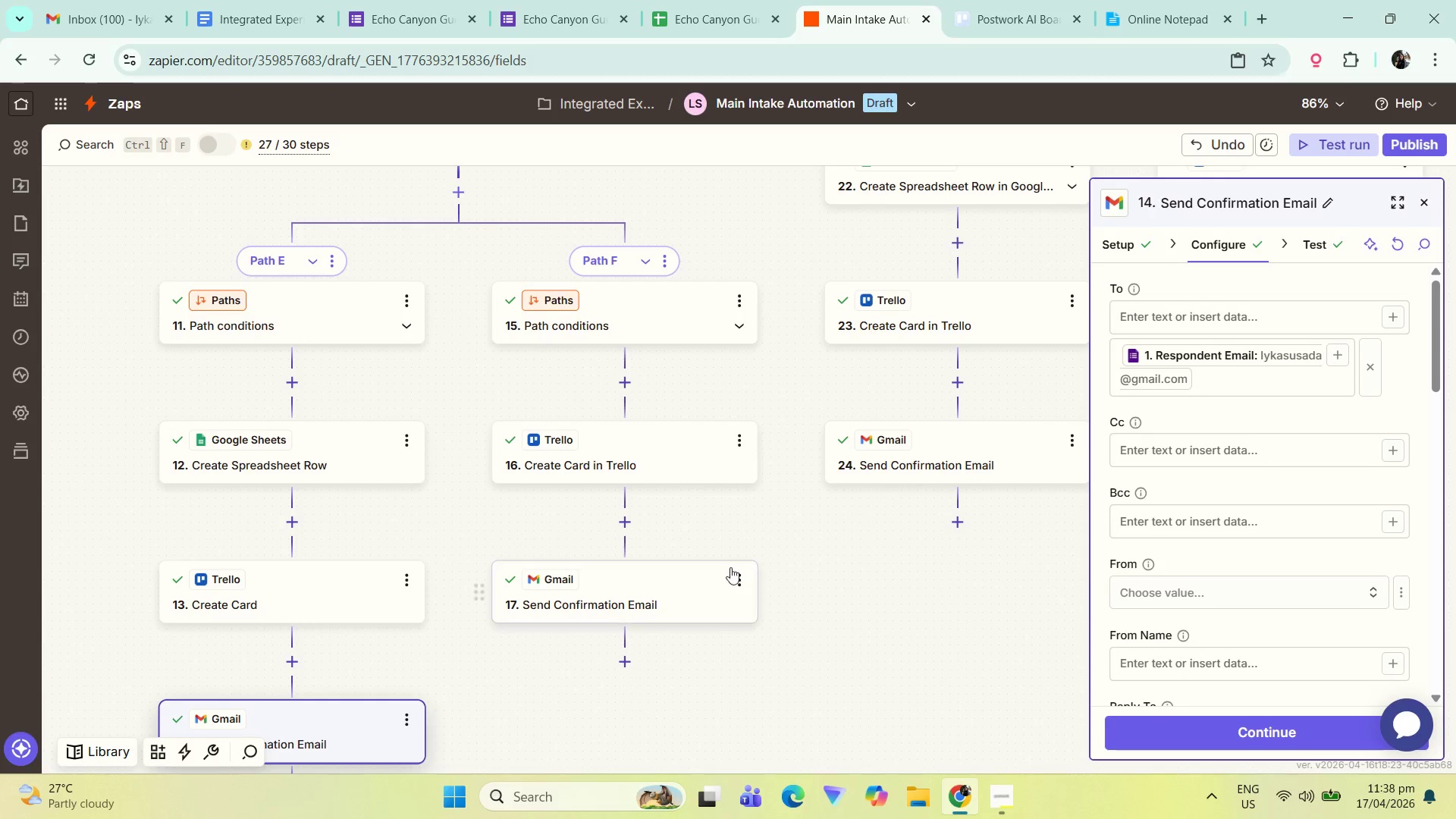 
left_click([328, 446])
 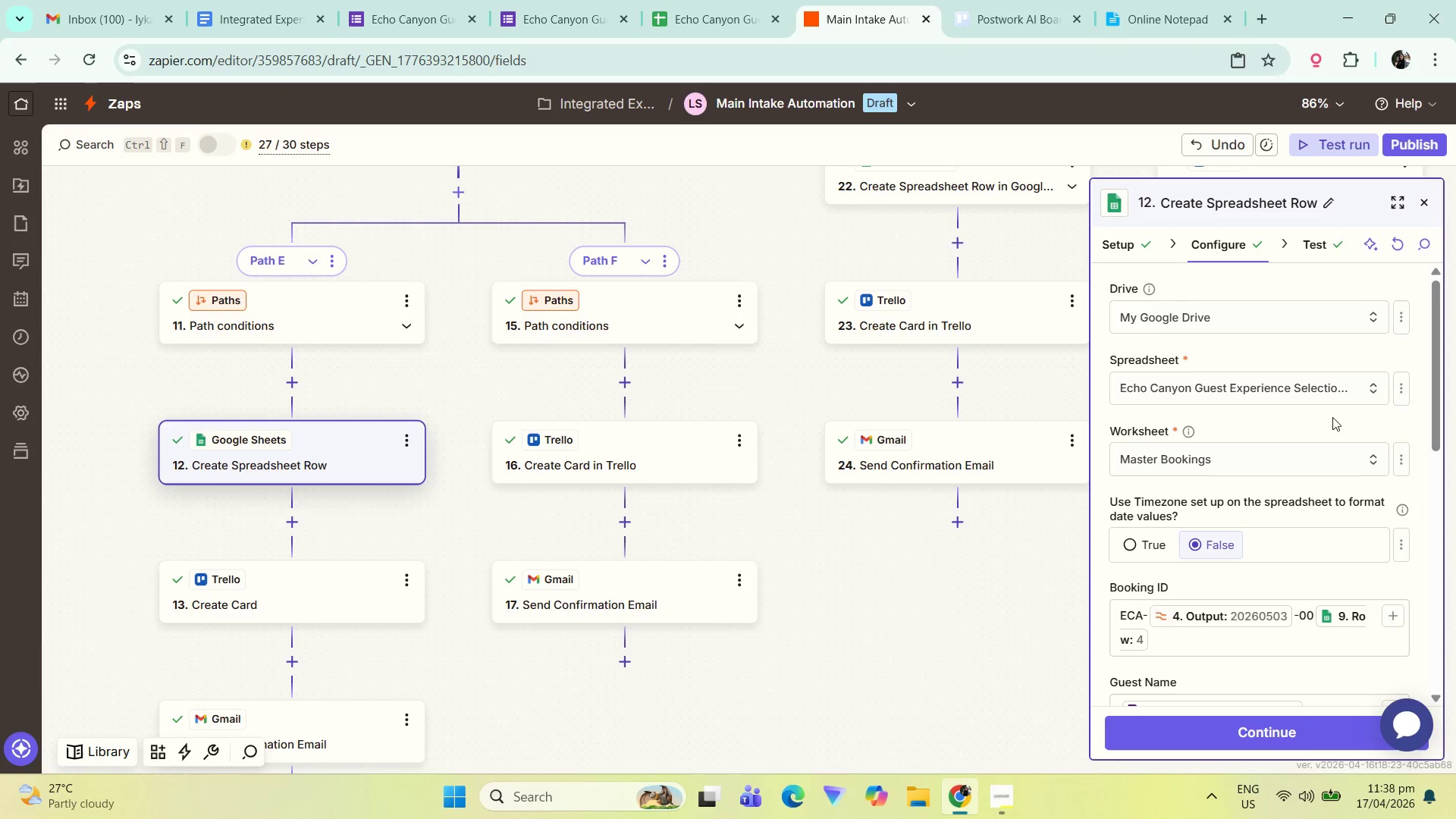 
scroll: coordinate [1221, 489], scroll_direction: down, amount: 3.0
 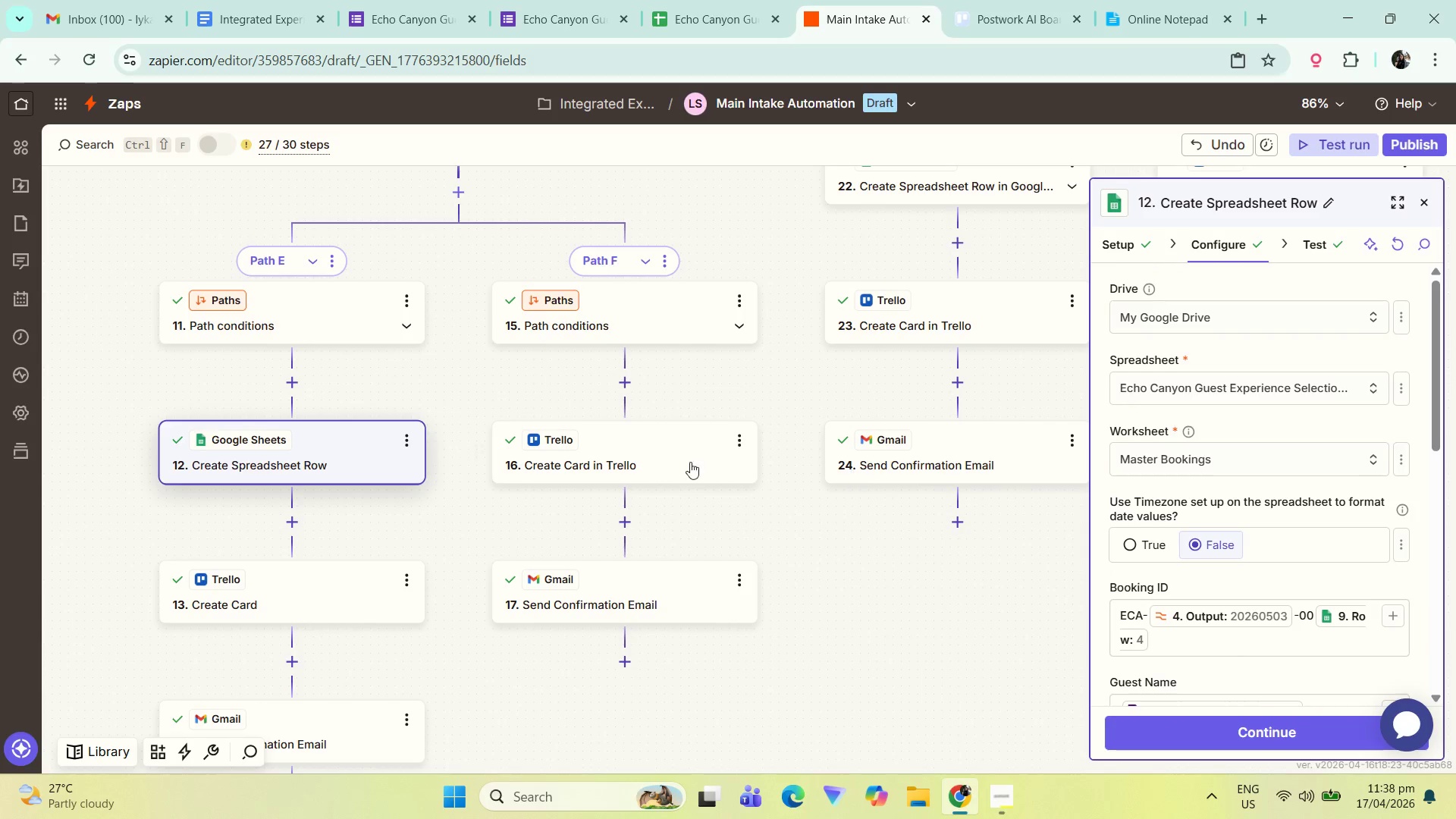 
left_click([692, 457])
 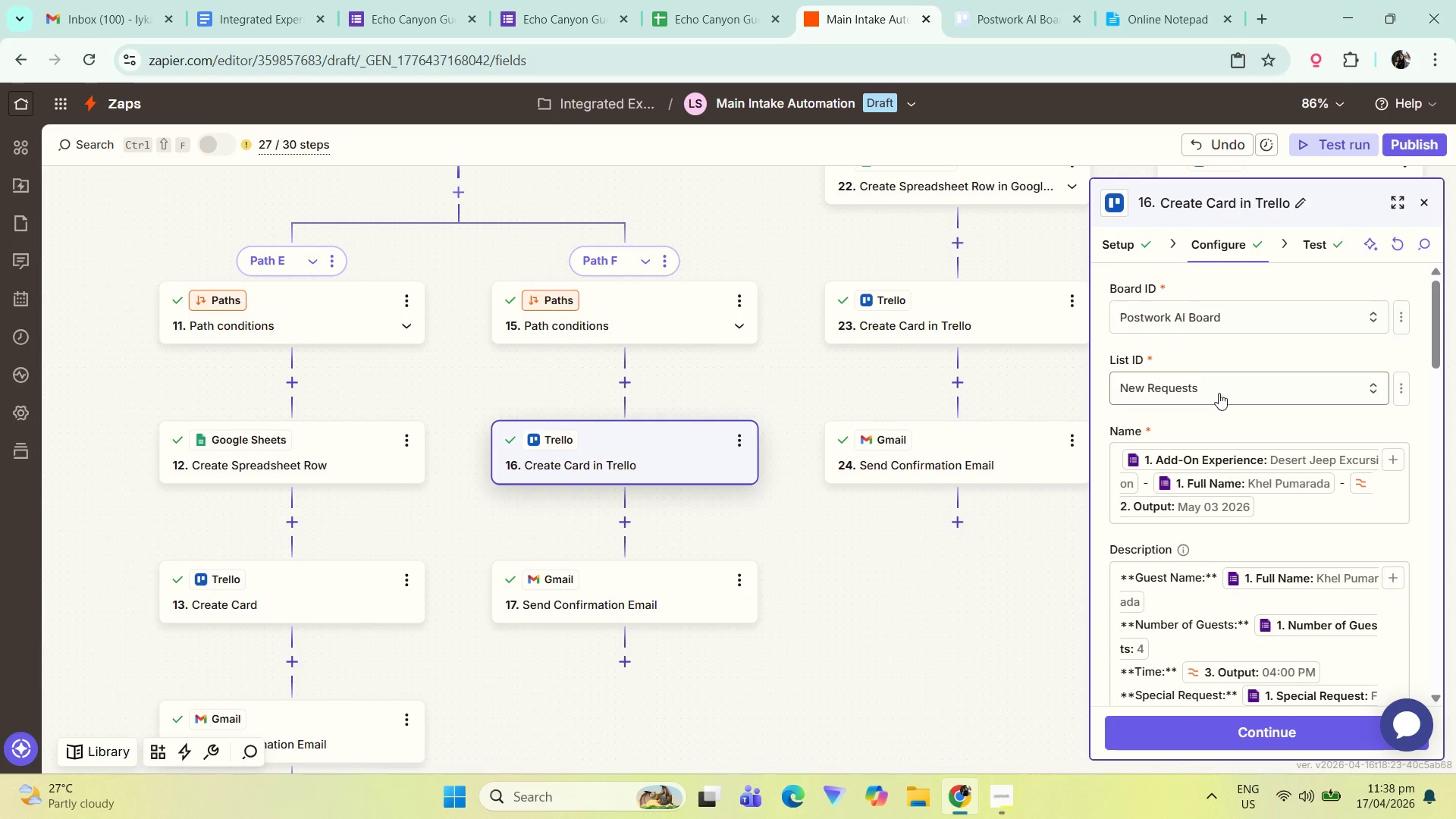 
scroll: coordinate [1248, 440], scroll_direction: down, amount: 1.0
 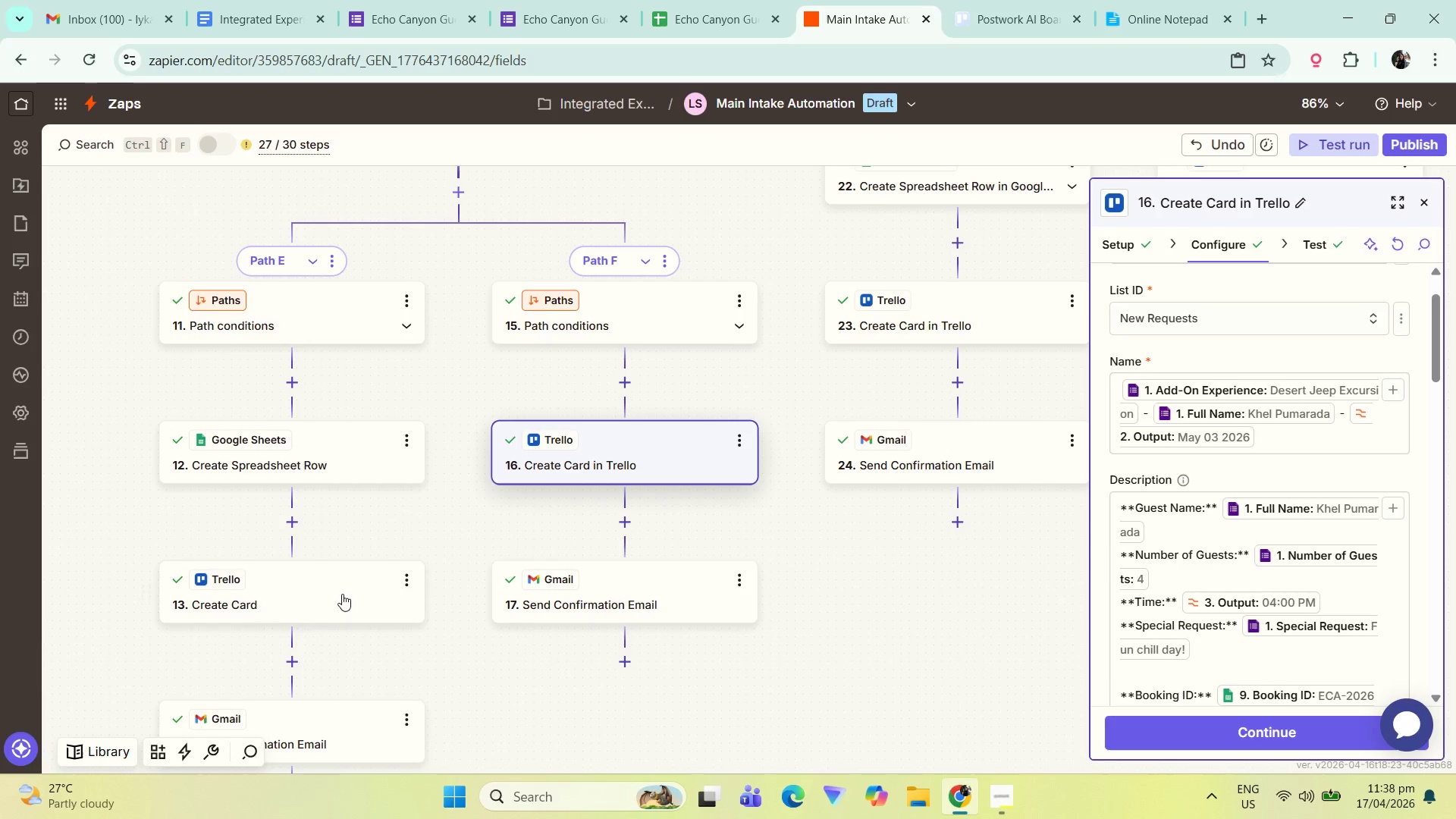 
left_click([359, 582])
 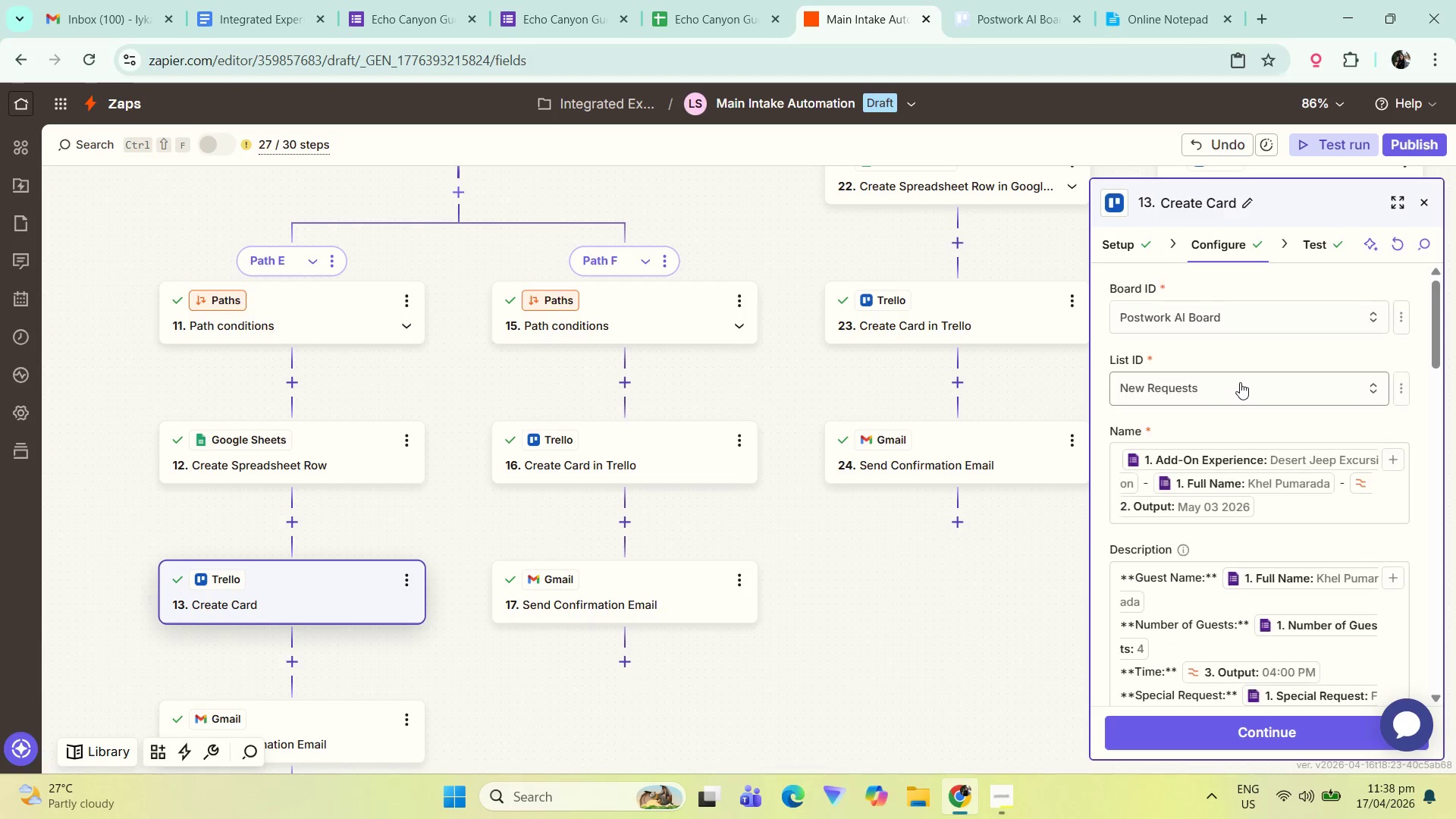 
scroll: coordinate [1240, 382], scroll_direction: down, amount: 2.0
 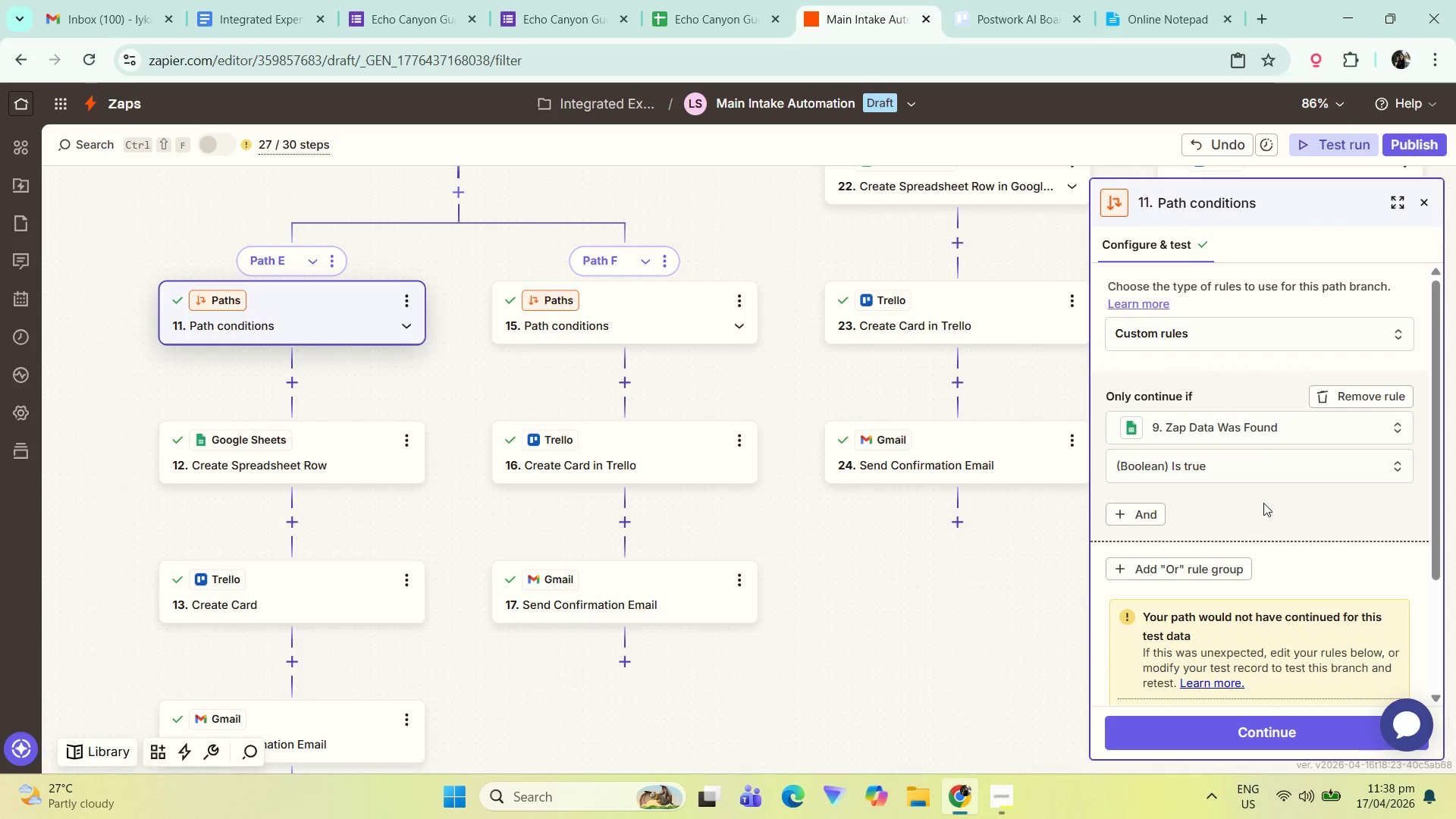 
left_click_drag(start_coordinate=[772, 253], to_coordinate=[799, 466])
 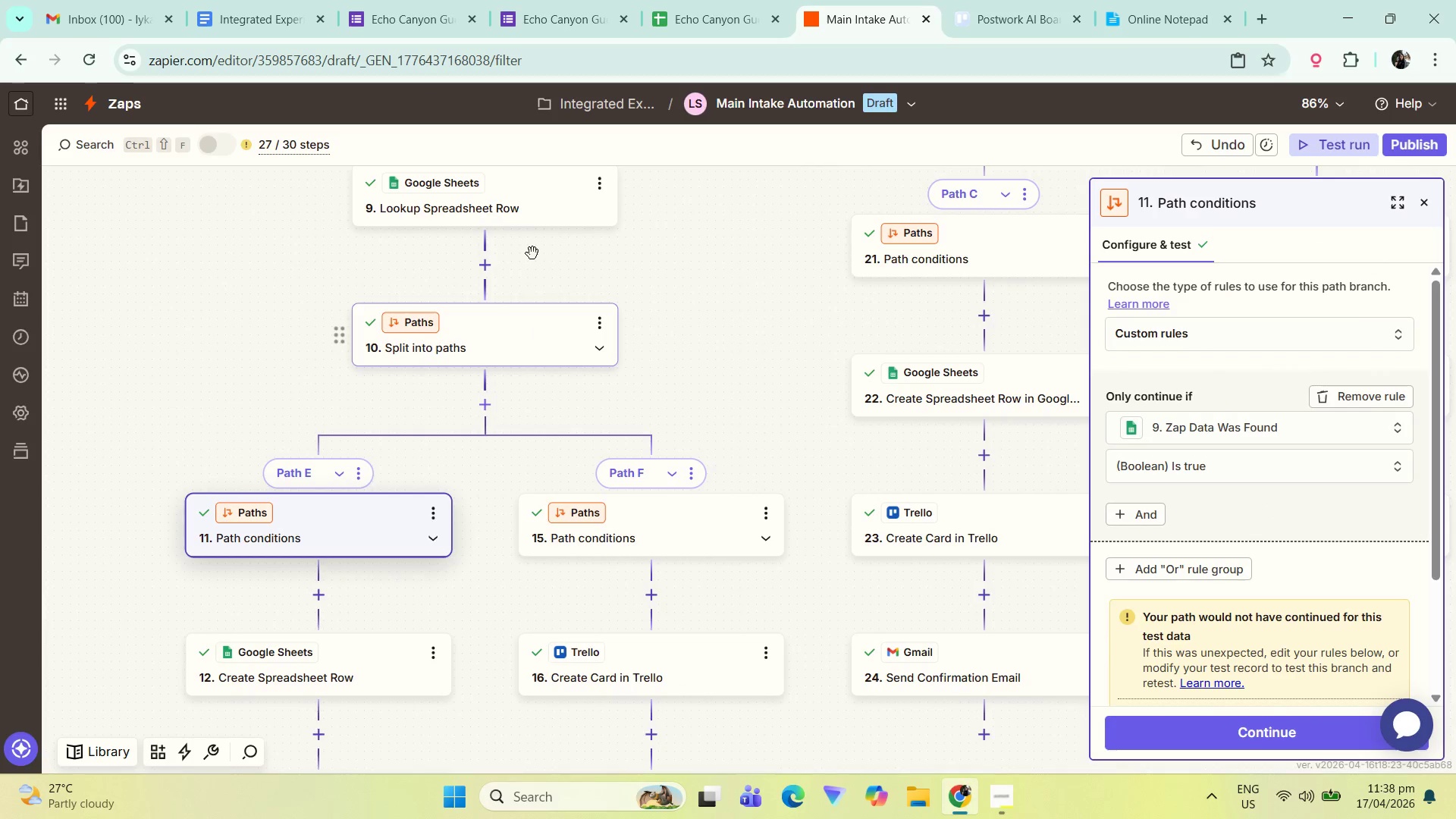 
left_click([525, 198])
 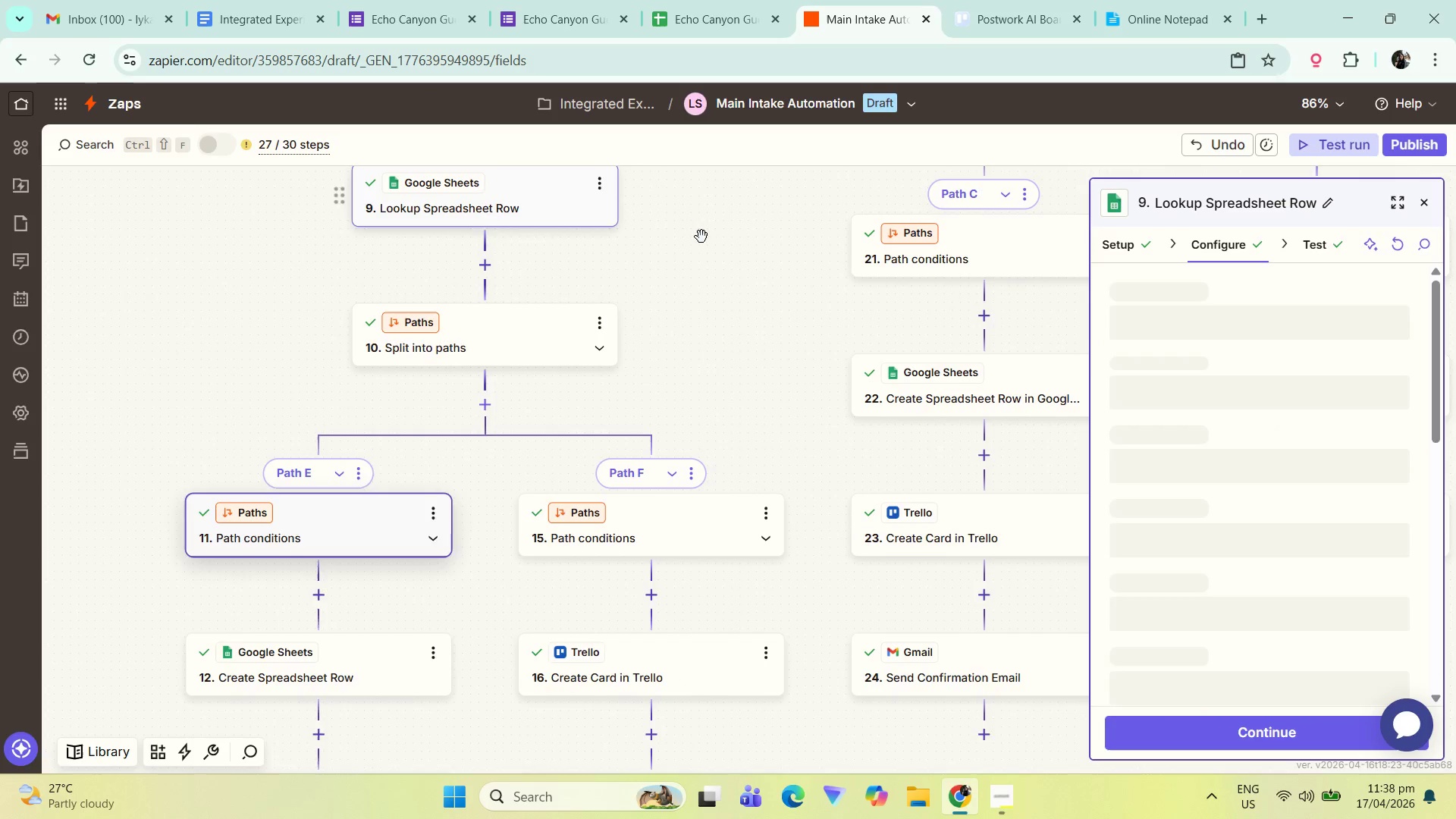 
left_click_drag(start_coordinate=[700, 269], to_coordinate=[718, 384])
 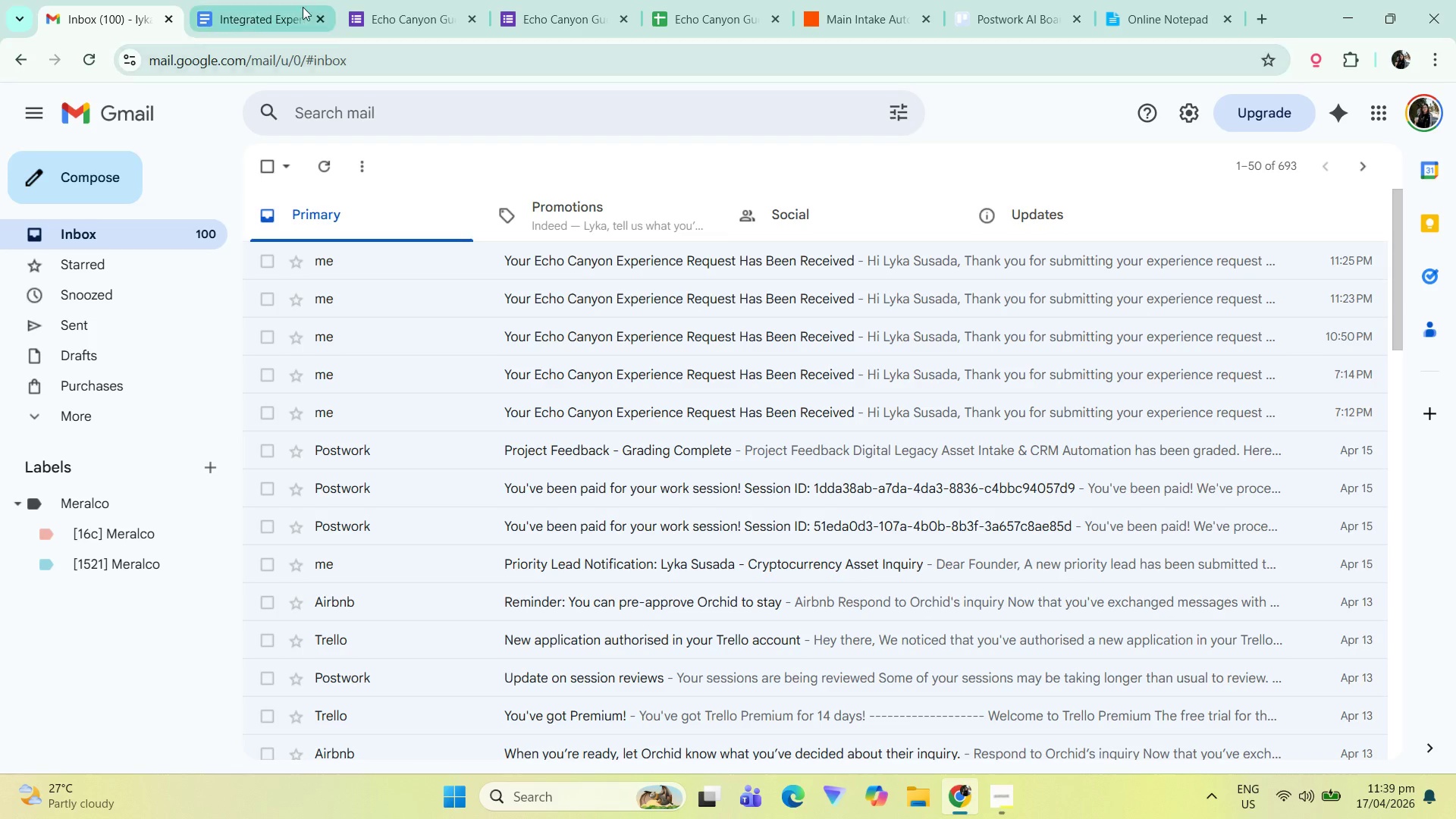 
left_click([842, 0])
 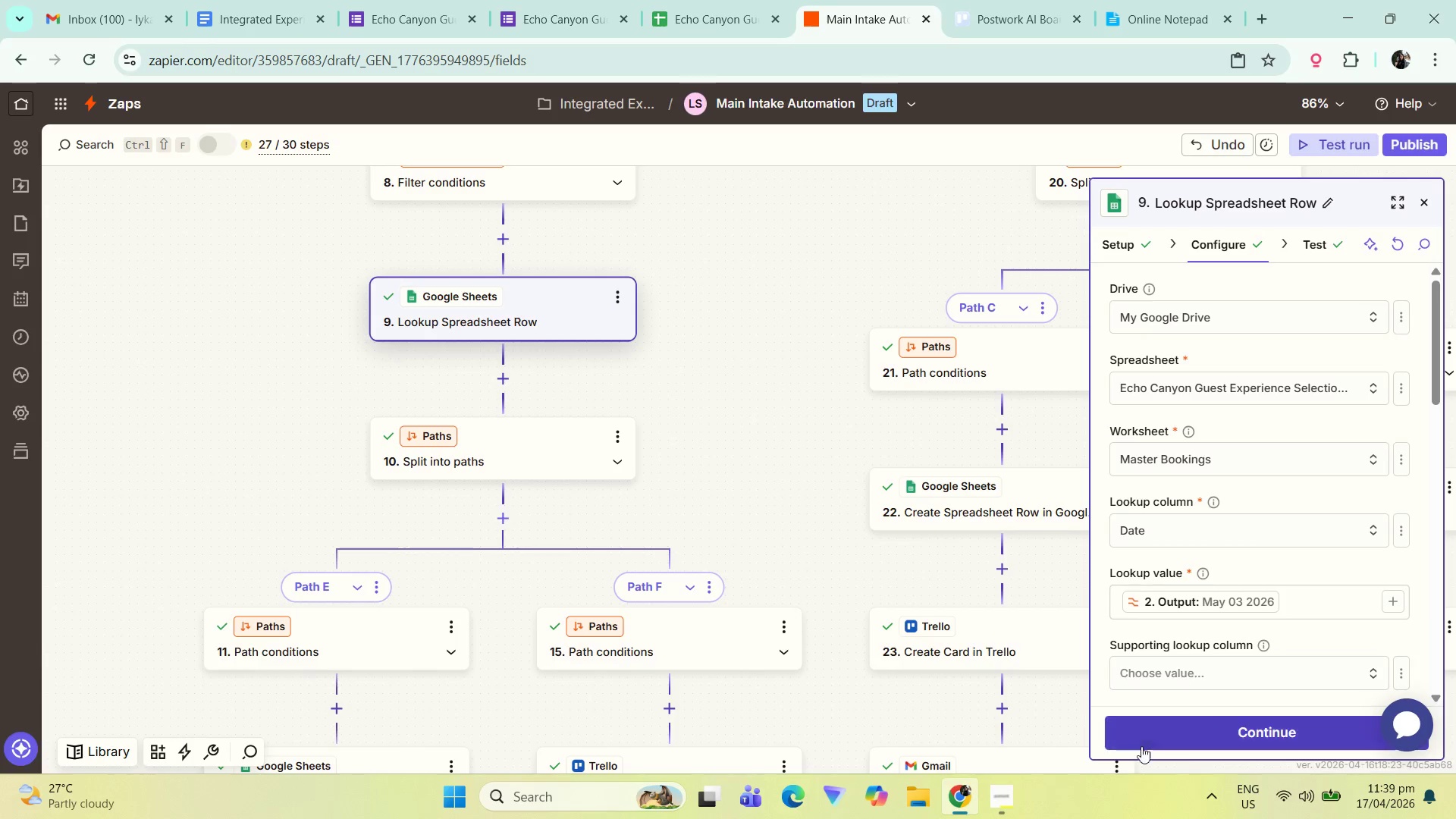 
scroll: coordinate [1247, 551], scroll_direction: down, amount: 8.0
 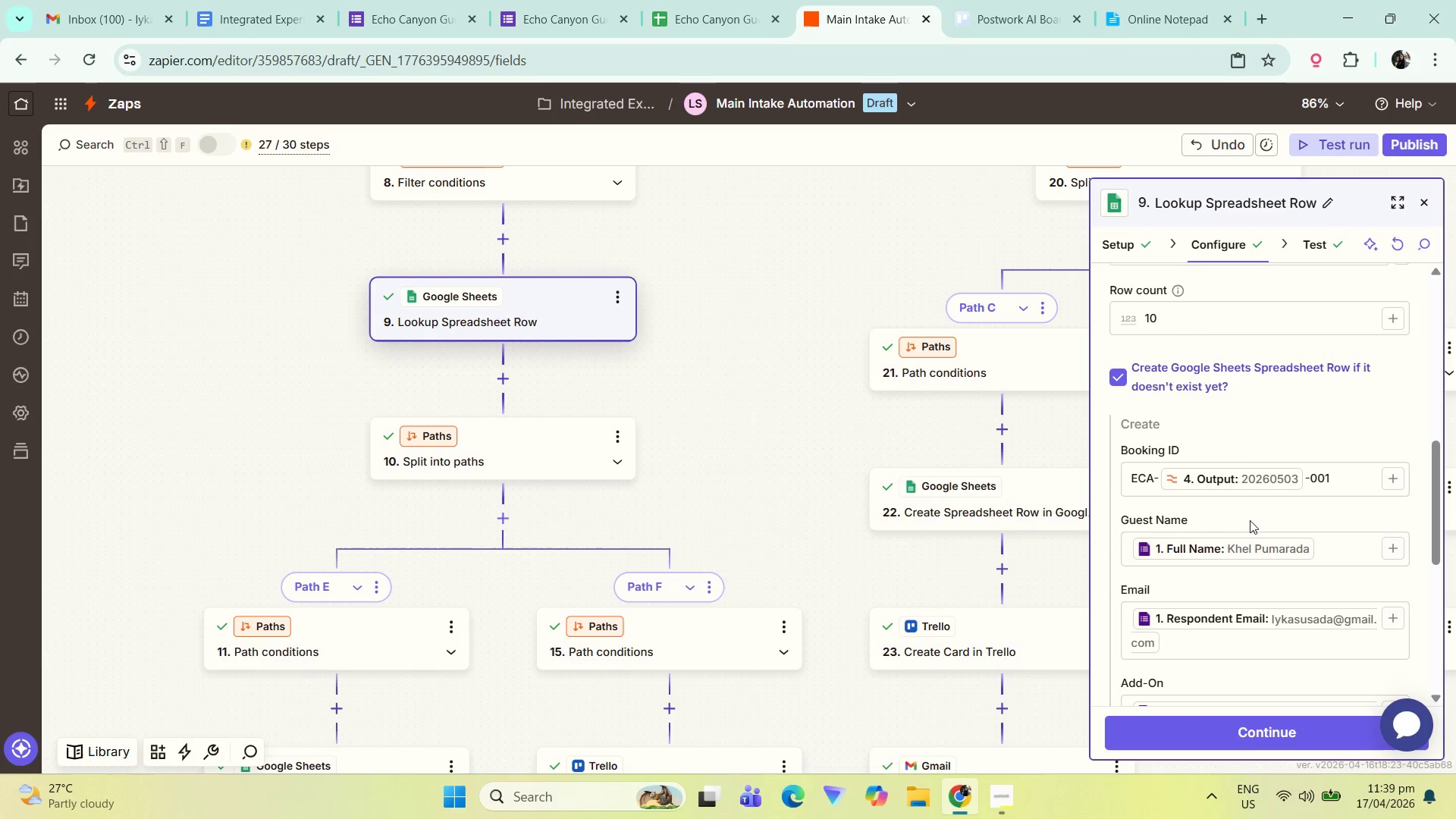 
scroll: coordinate [1247, 433], scroll_direction: up, amount: 4.0
 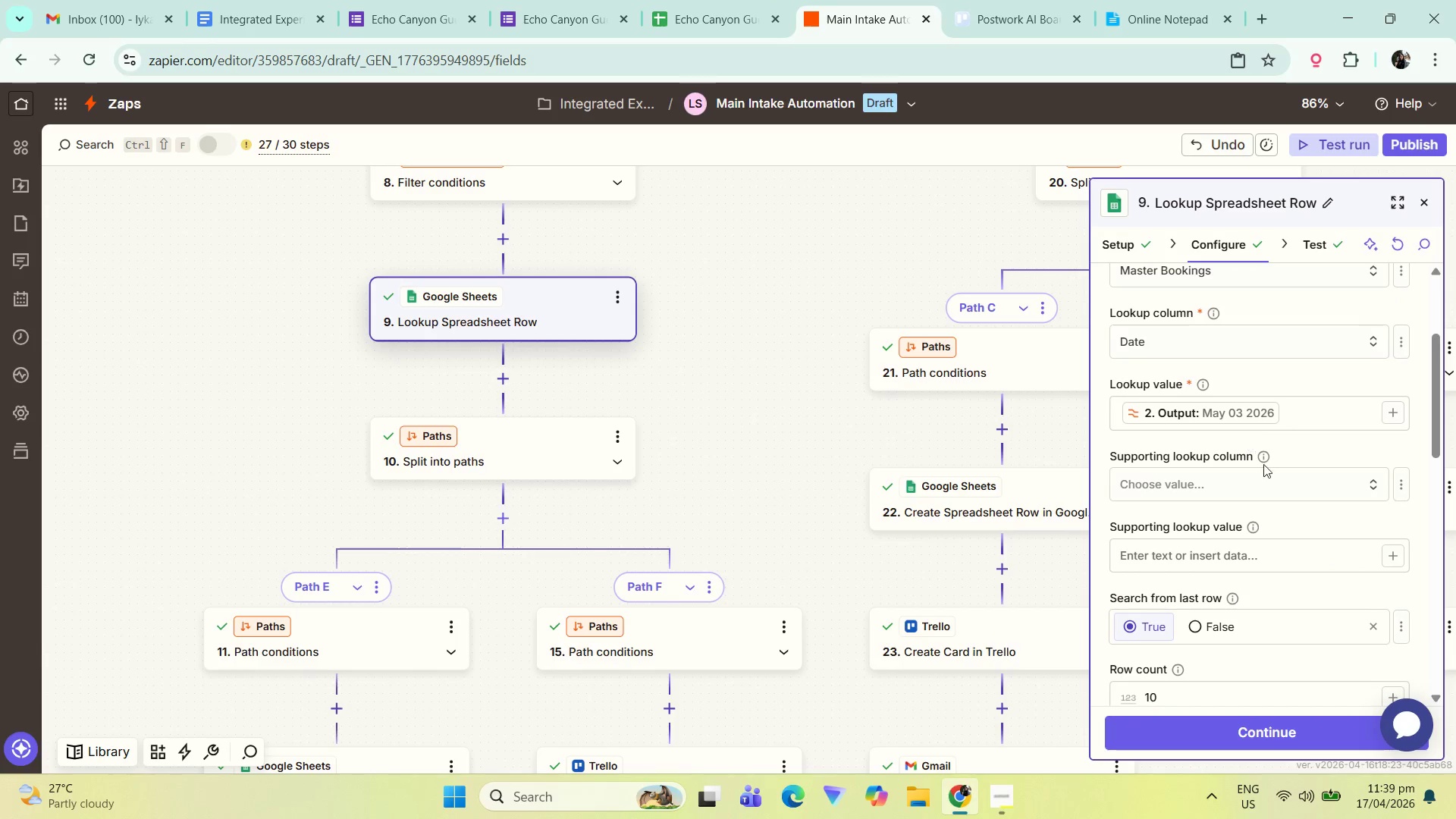 
scroll: coordinate [1269, 538], scroll_direction: down, amount: 12.0
 